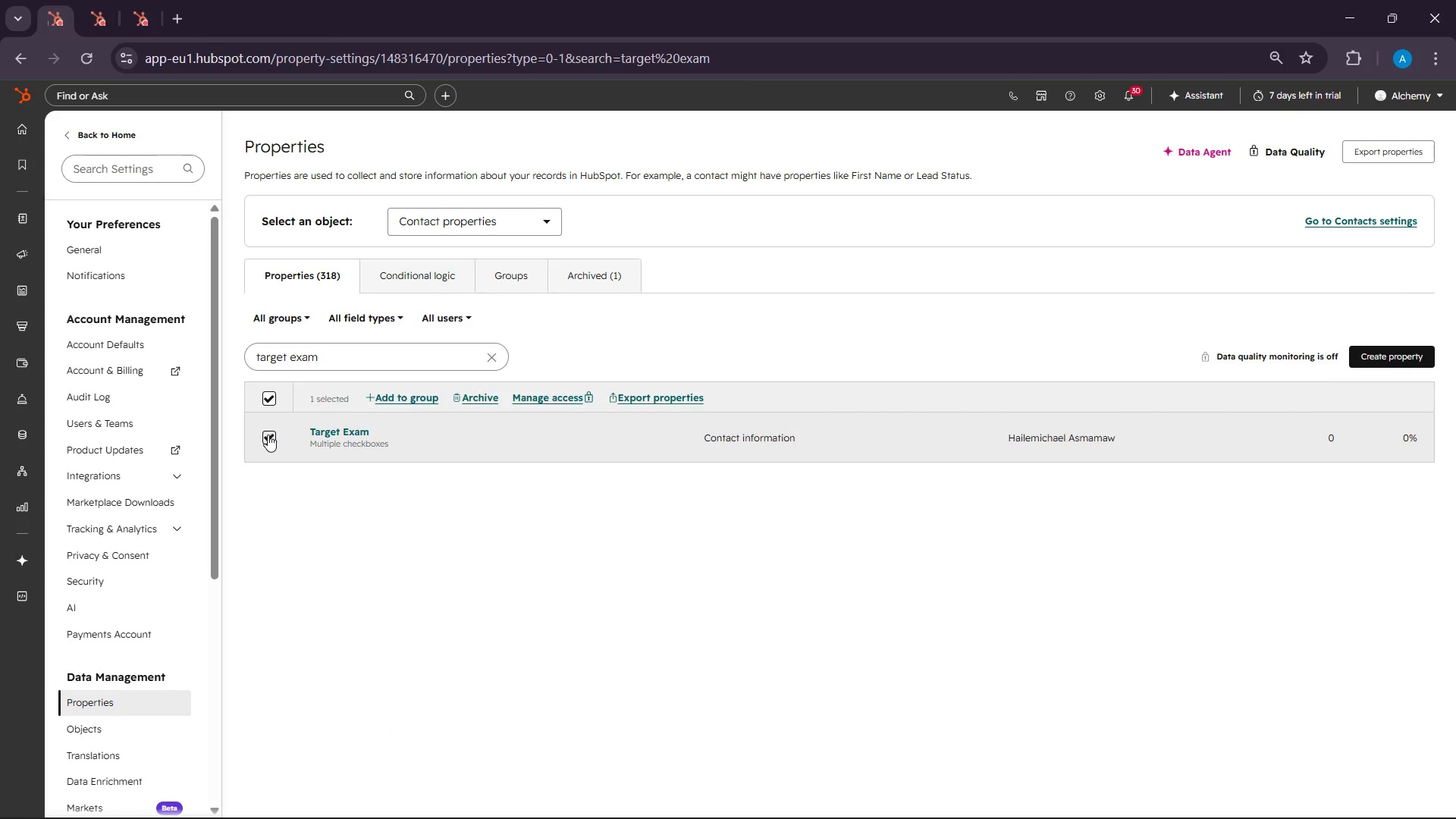 
left_click([268, 435])
 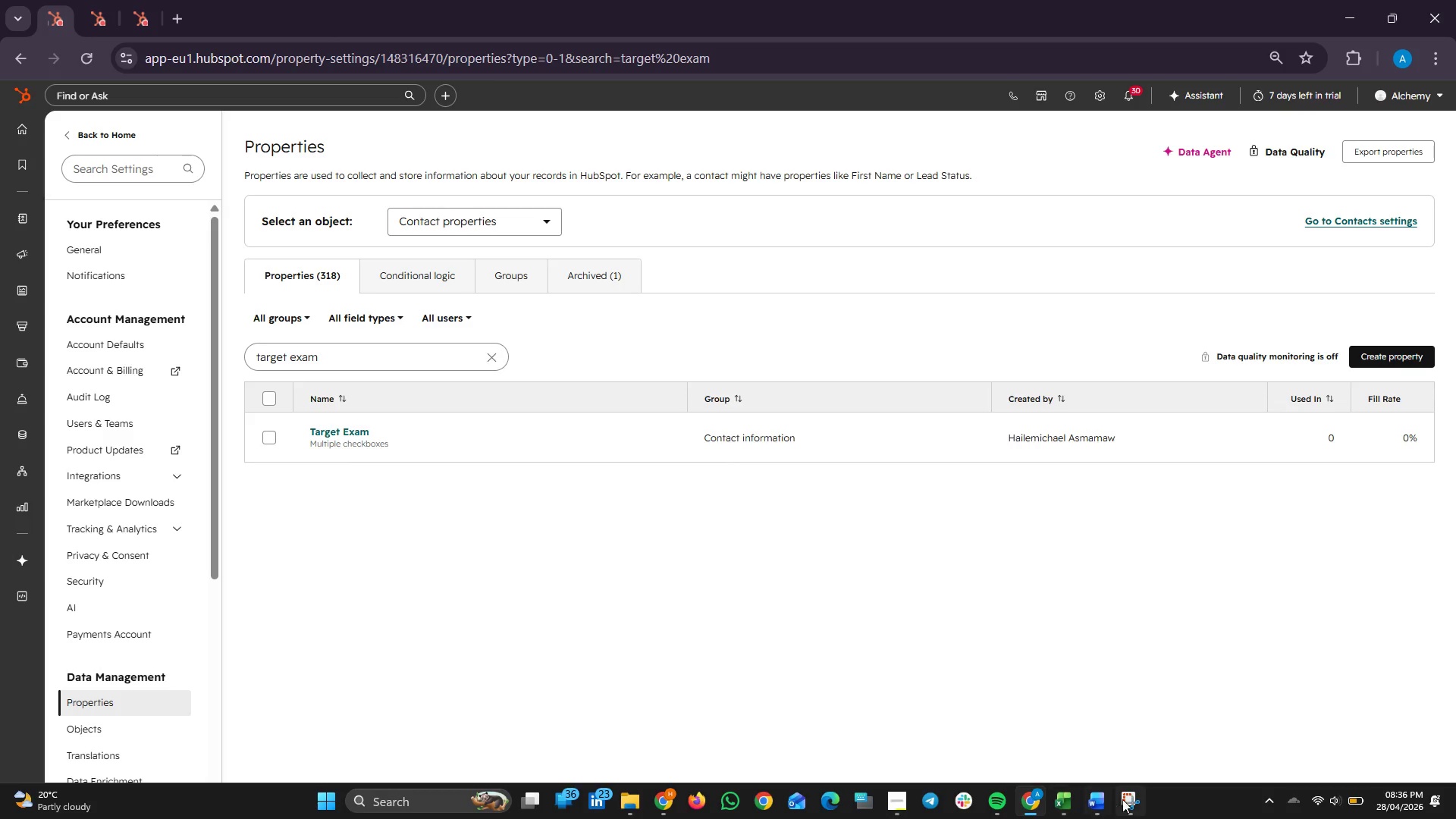 
left_click([1122, 799])
 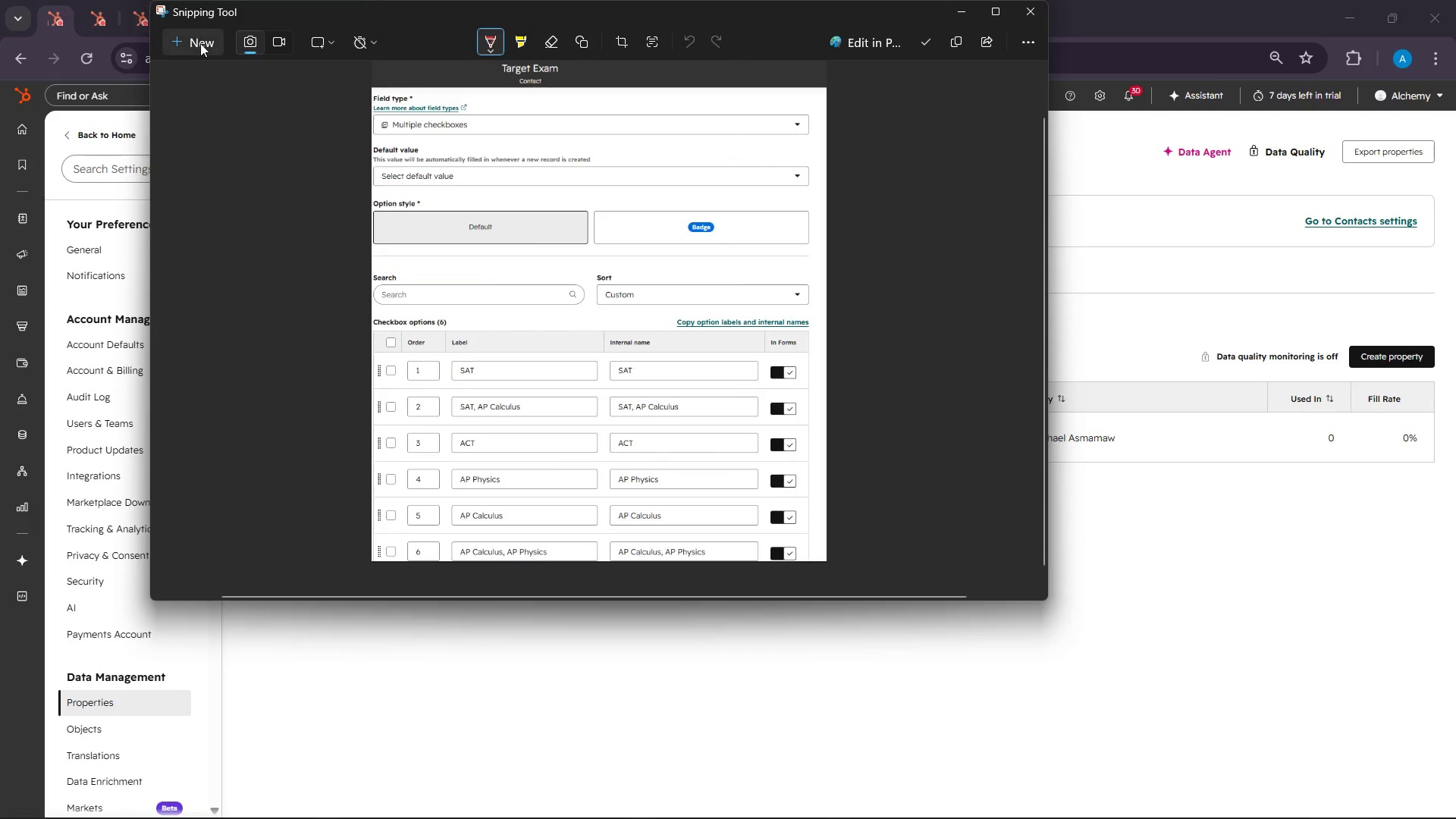 
left_click([200, 43])
 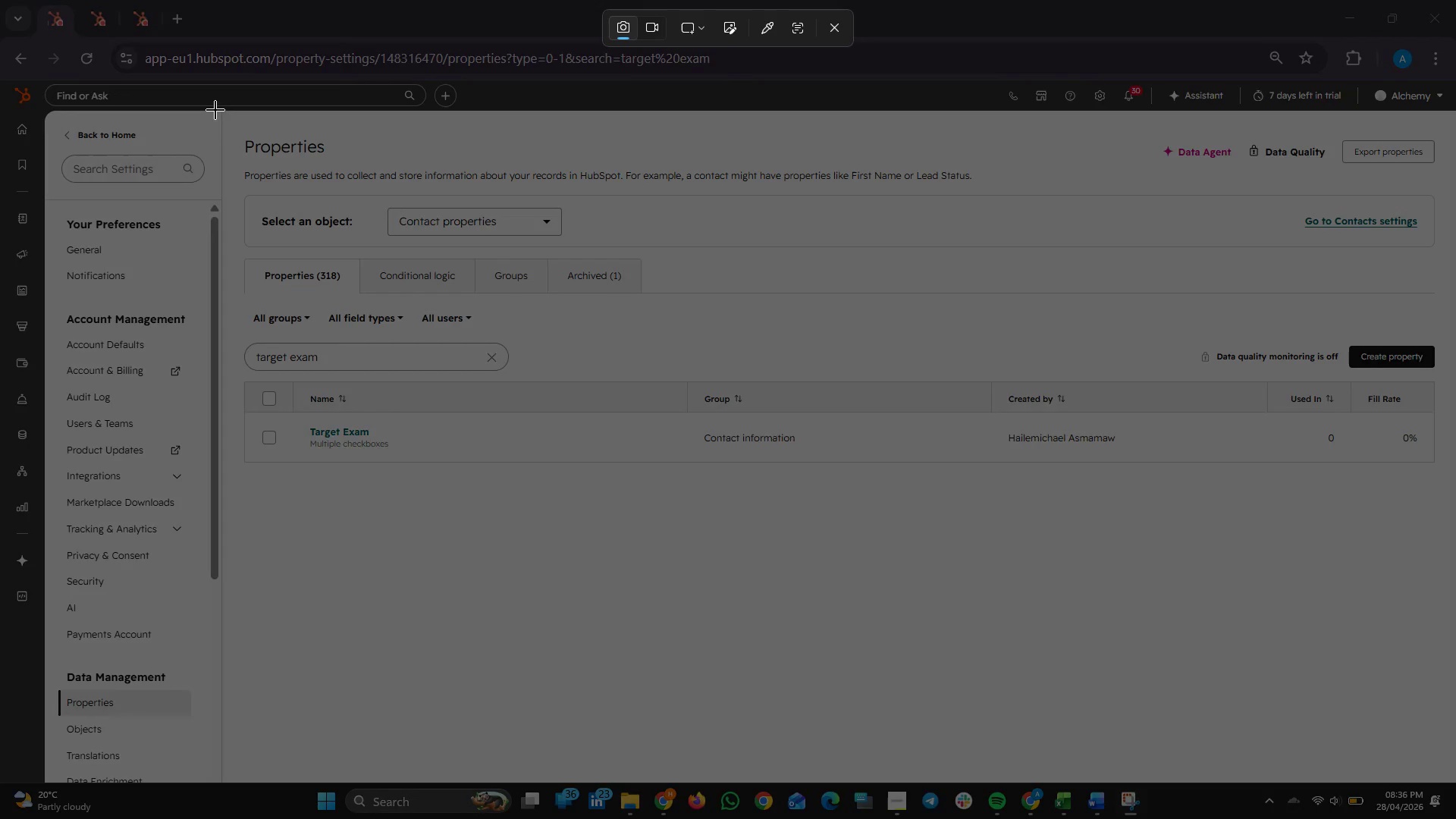 
left_click_drag(start_coordinate=[215, 110], to_coordinate=[1455, 484])
 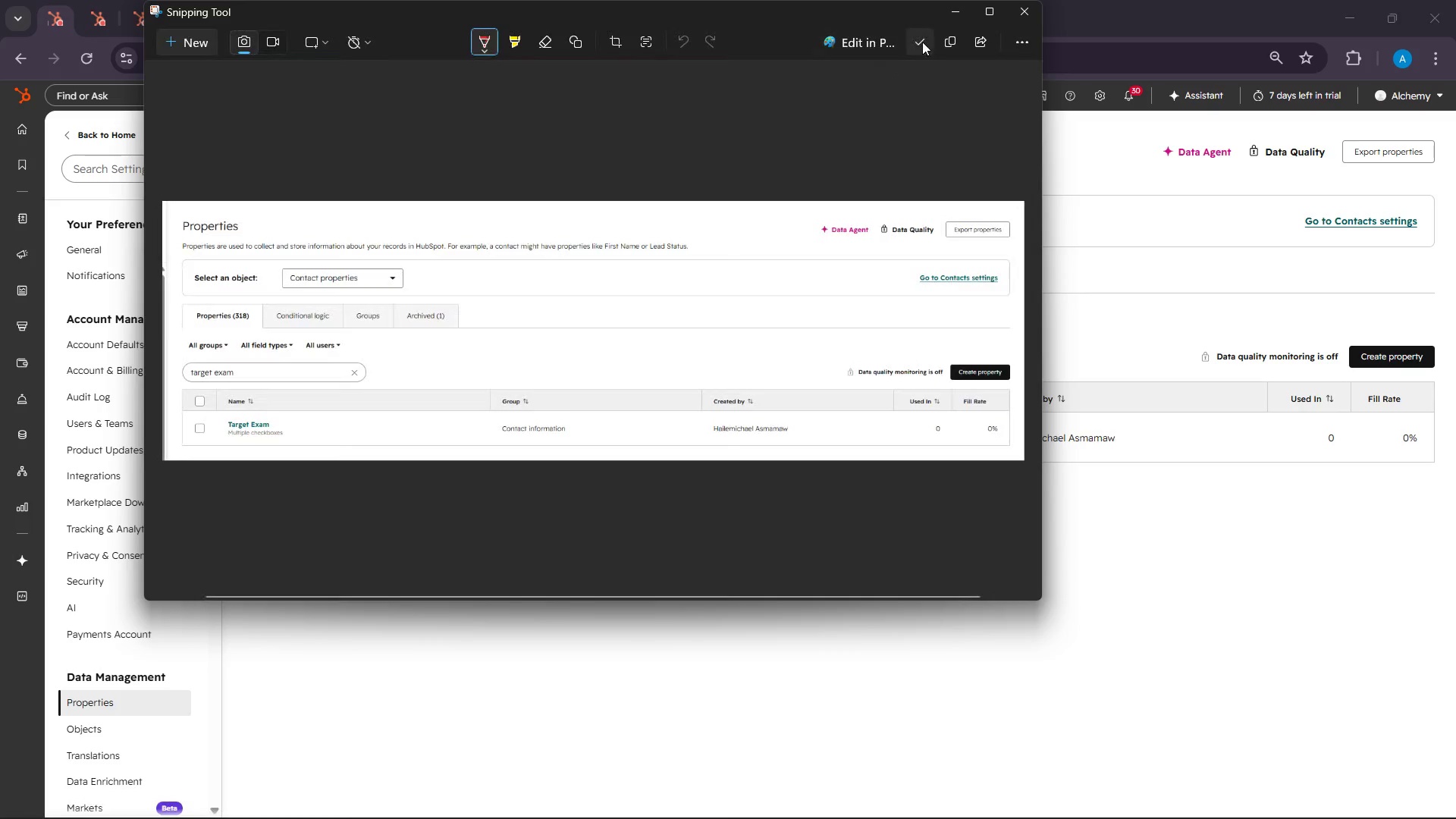 
left_click([954, 39])
 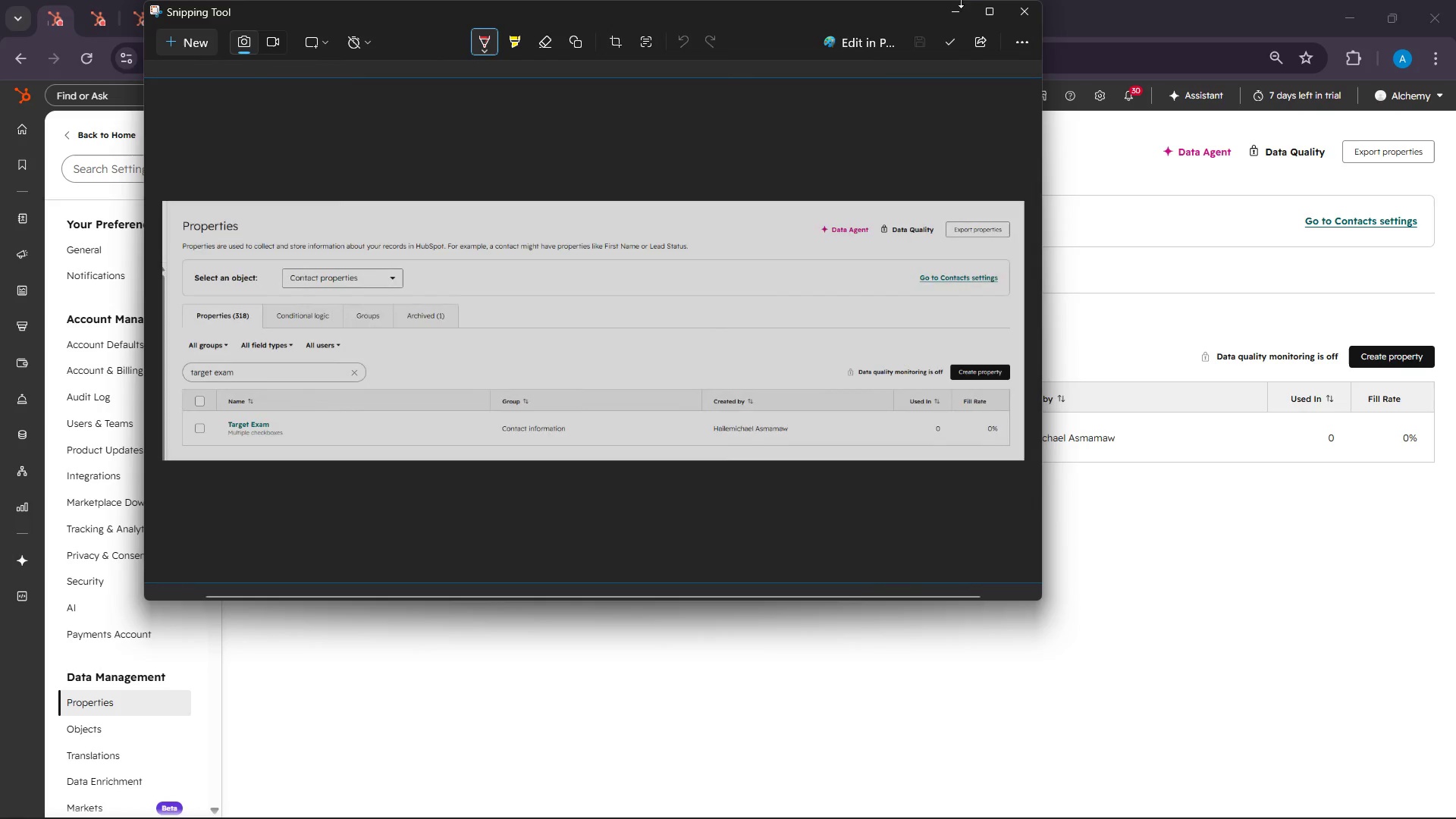 
left_click([961, 0])
 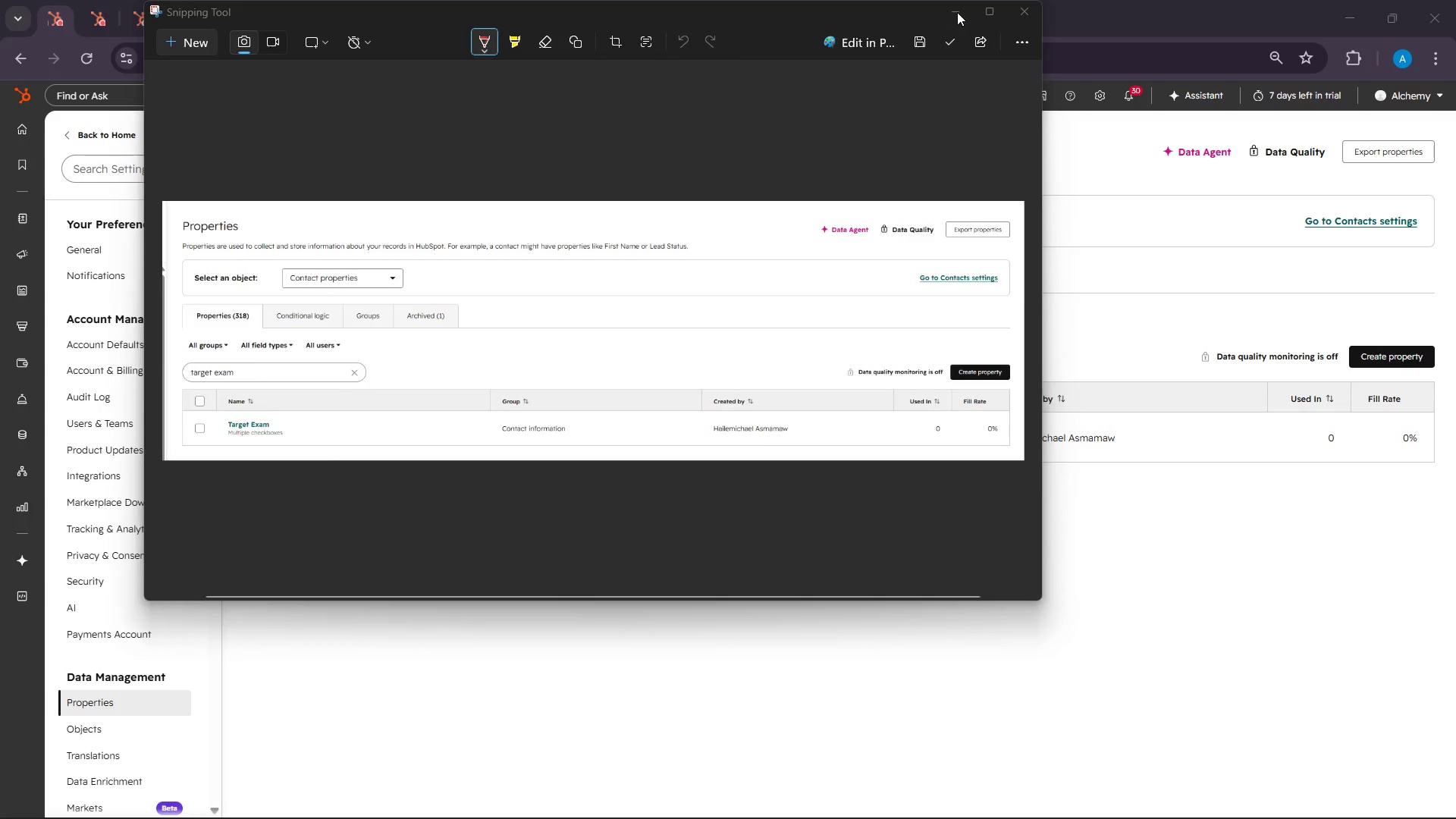 
left_click([957, 10])
 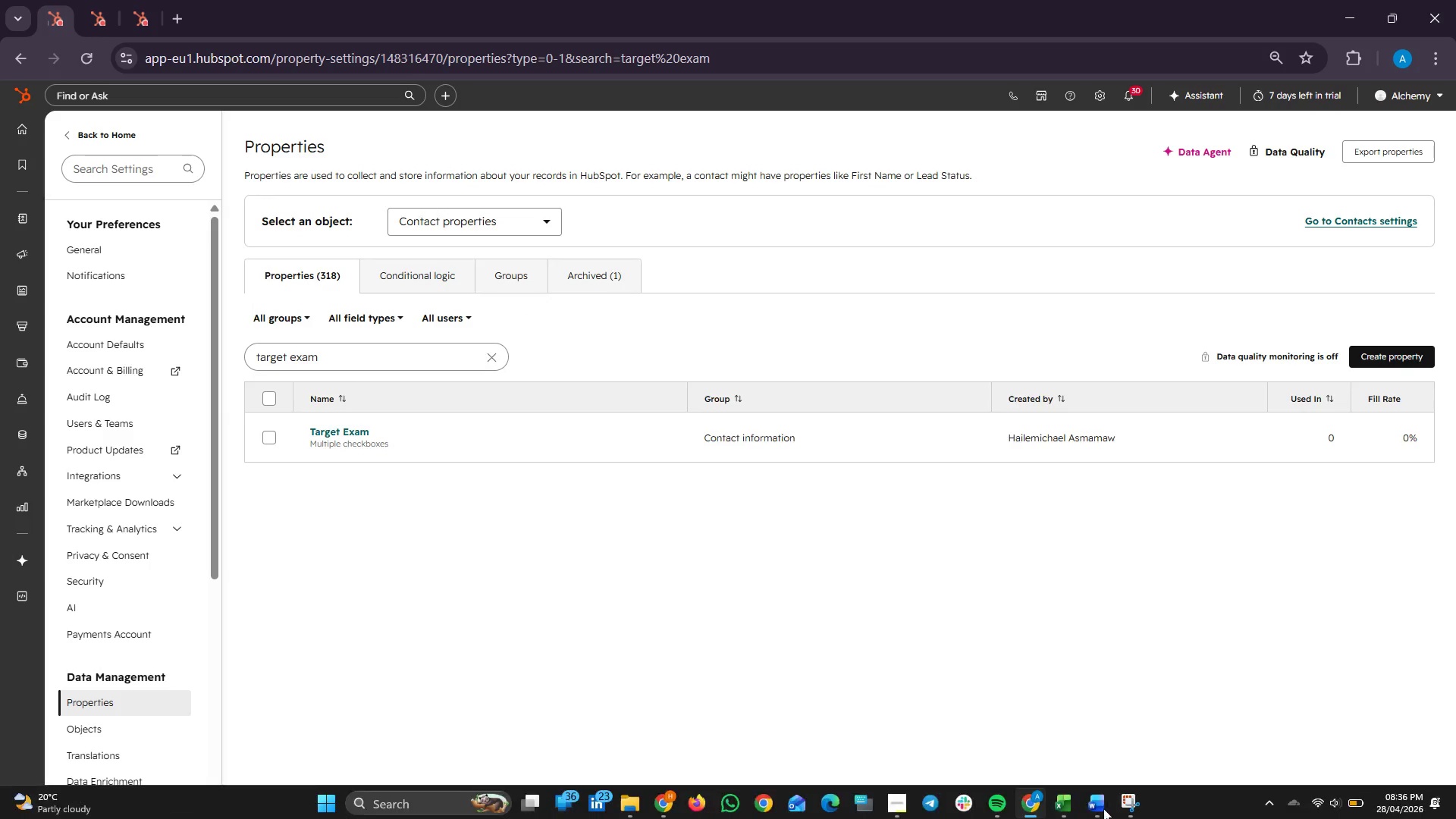 
left_click([1100, 799])
 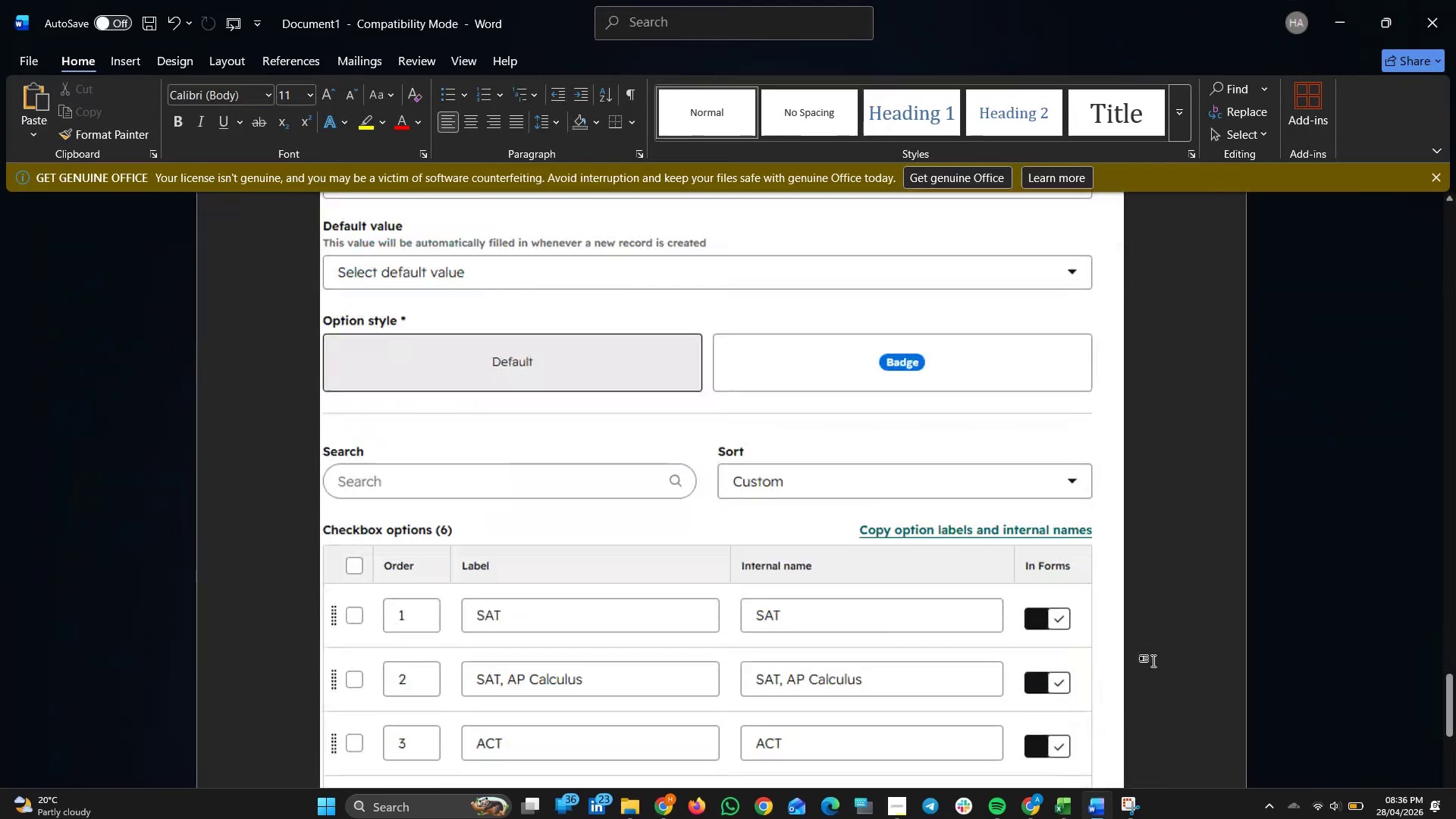 
scroll: coordinate [1164, 719], scroll_direction: down, amount: 11.0
 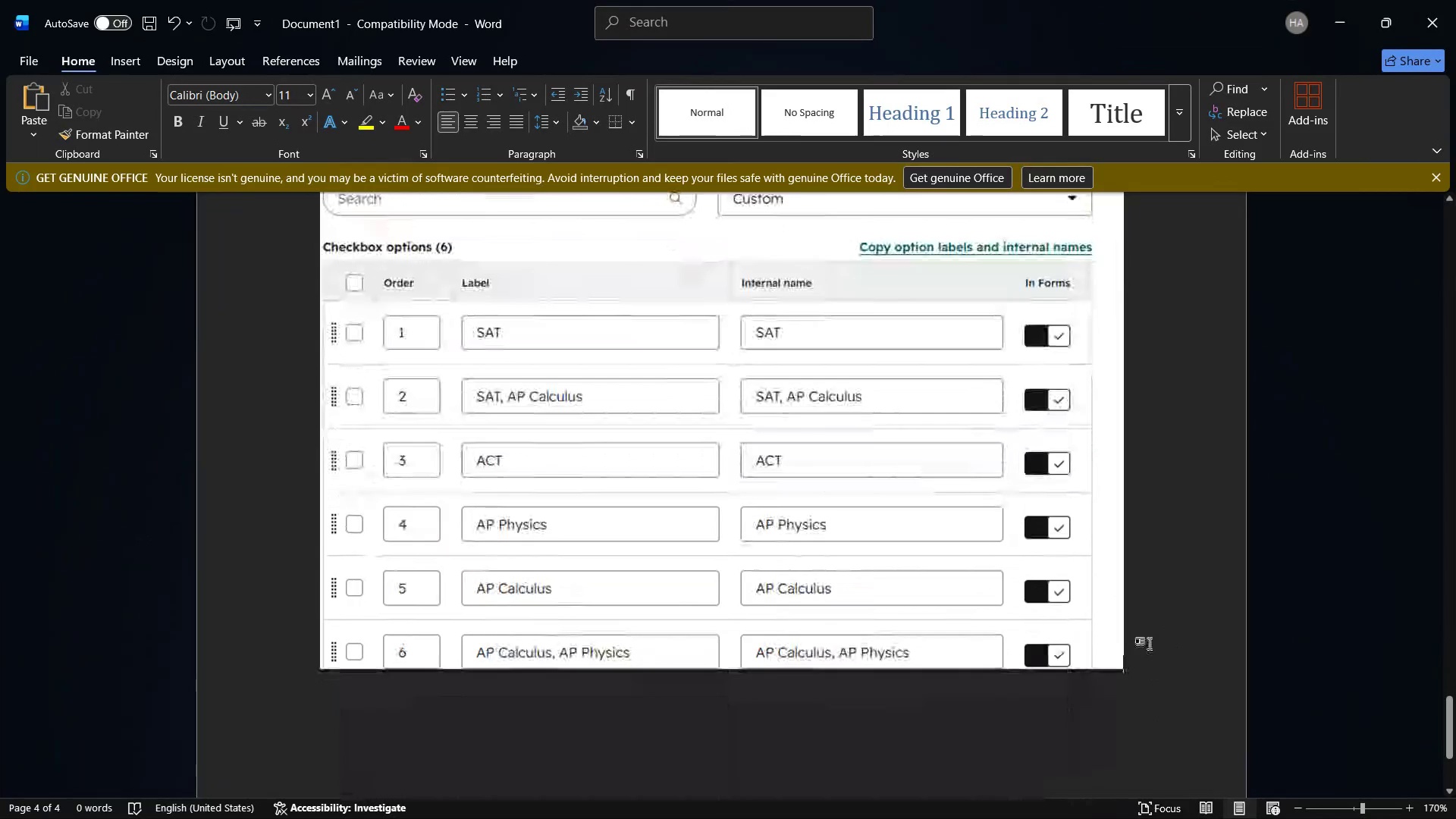 
left_click([1150, 643])
 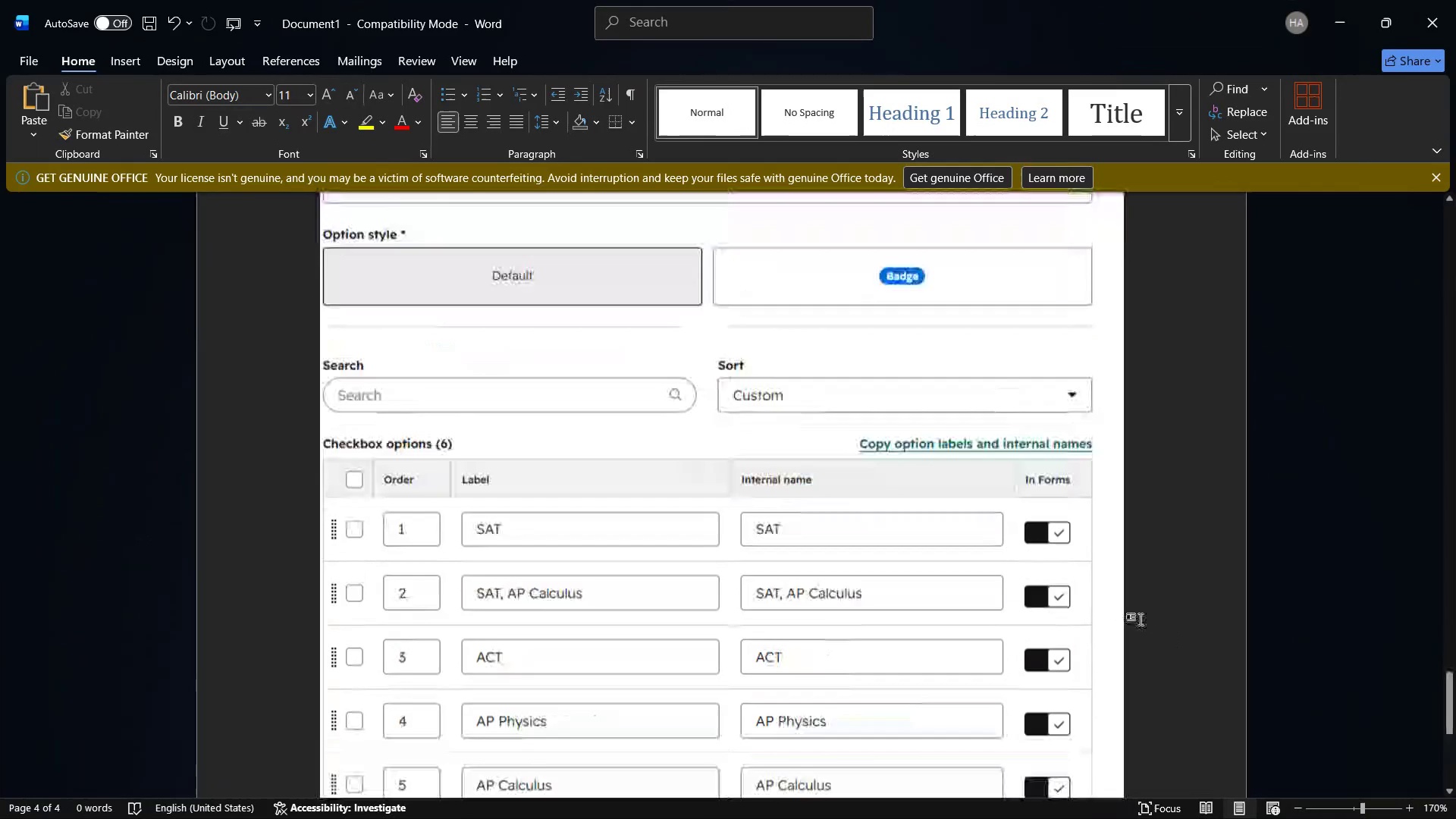 
scroll: coordinate [1131, 623], scroll_direction: up, amount: 68.0
 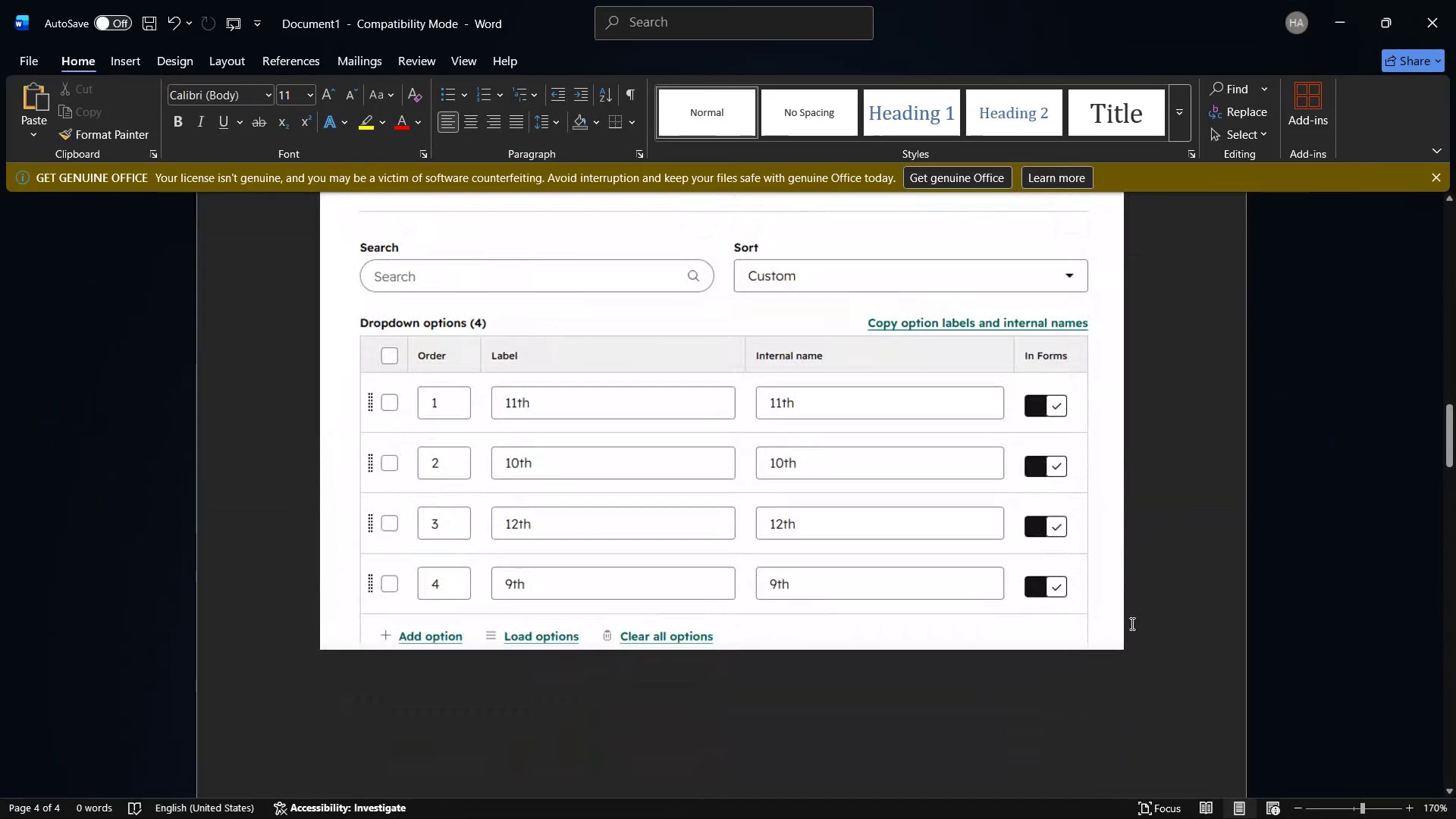 
left_click([1131, 623])
 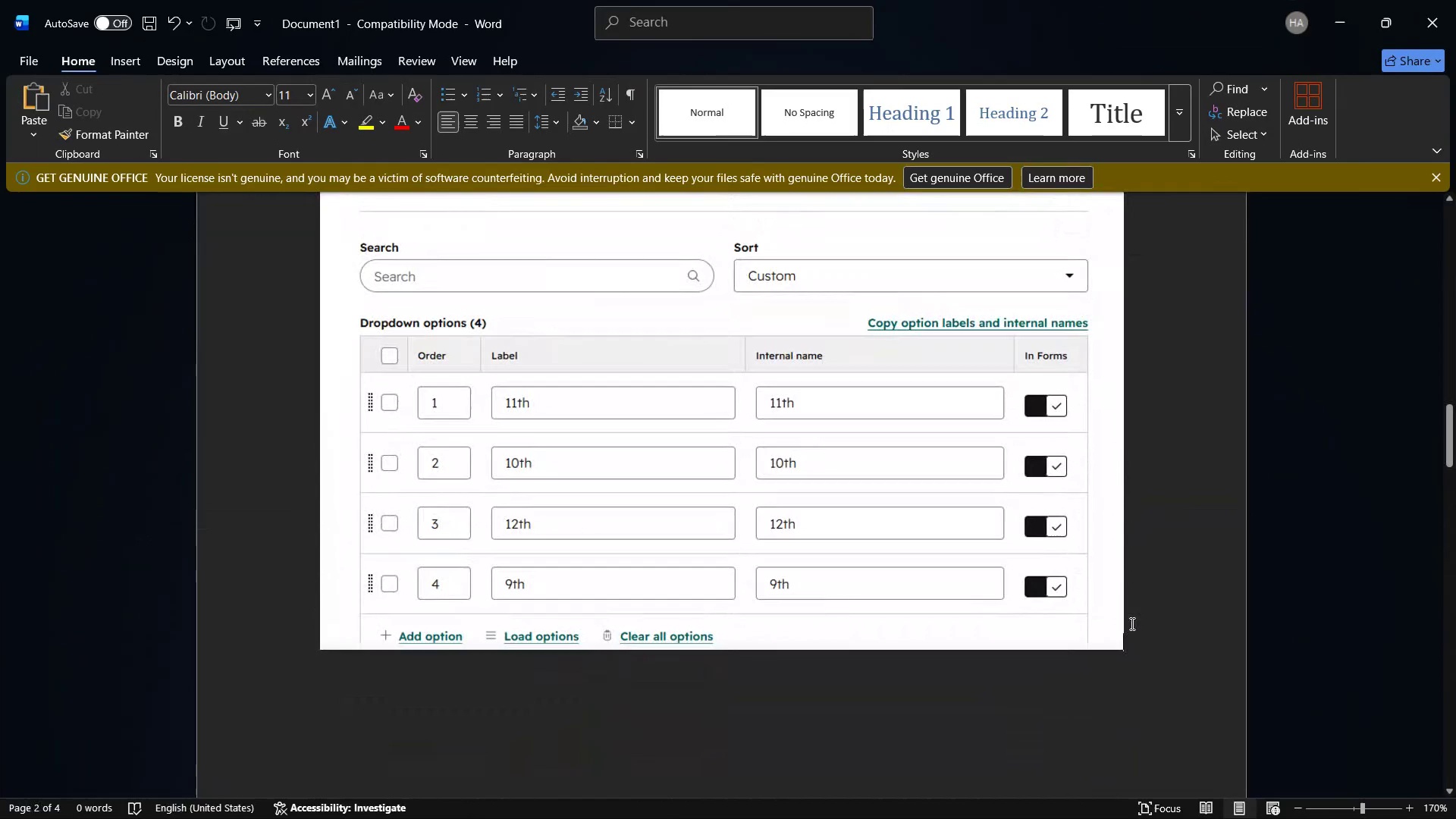 
key(Enter)
 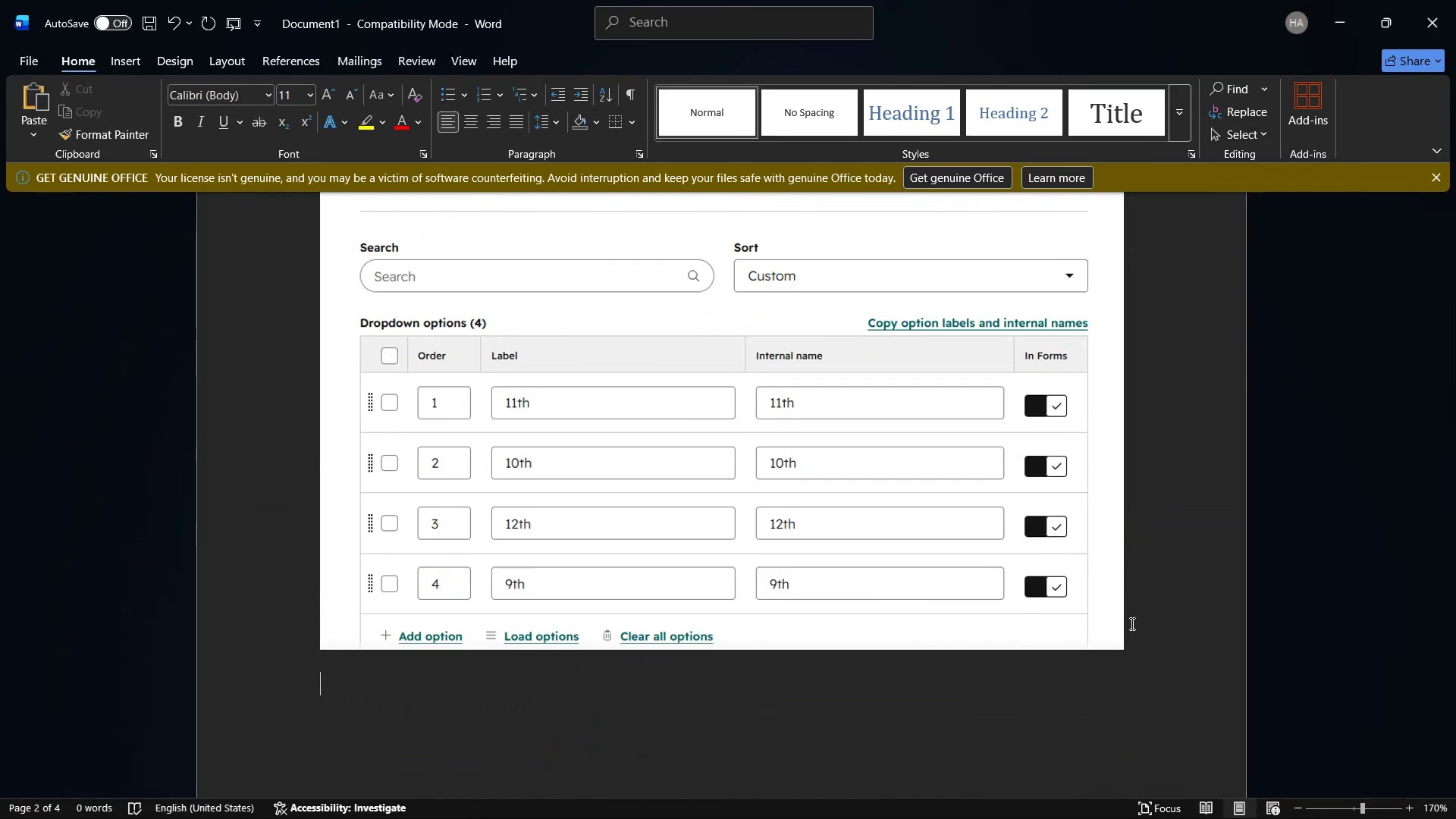 
key(Control+V)
 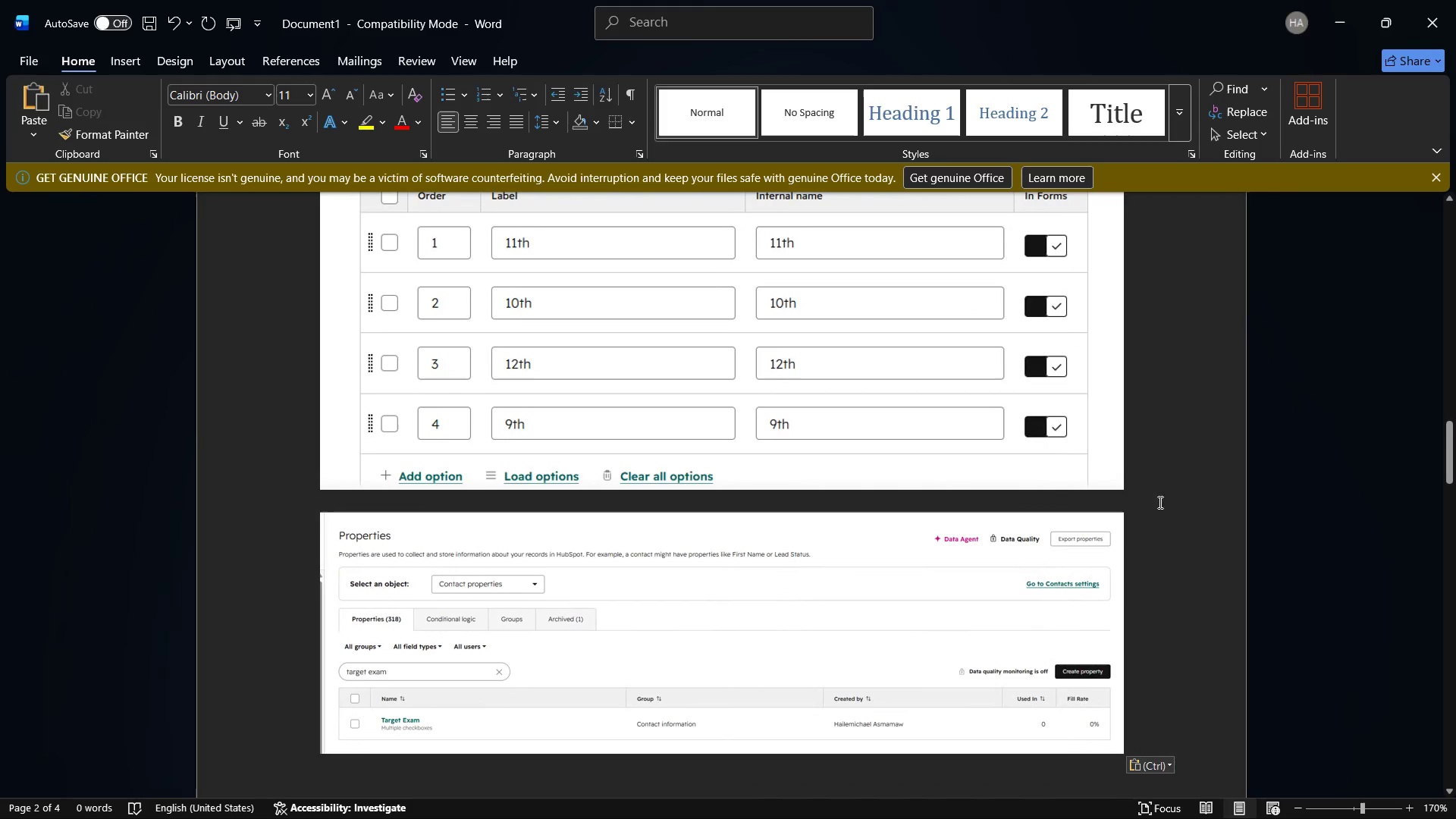 
left_click([1181, 456])
 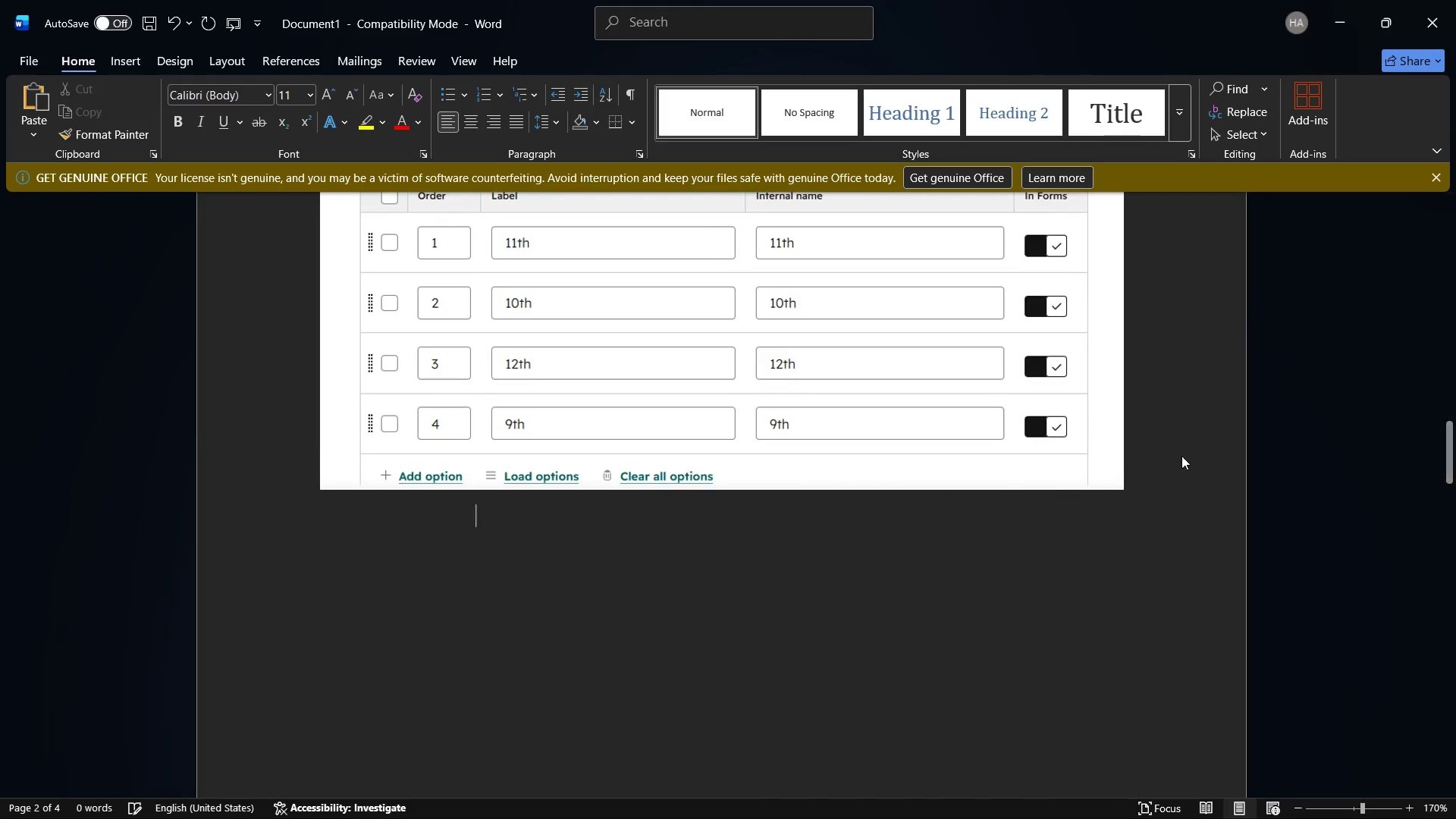 
key(Enter)
 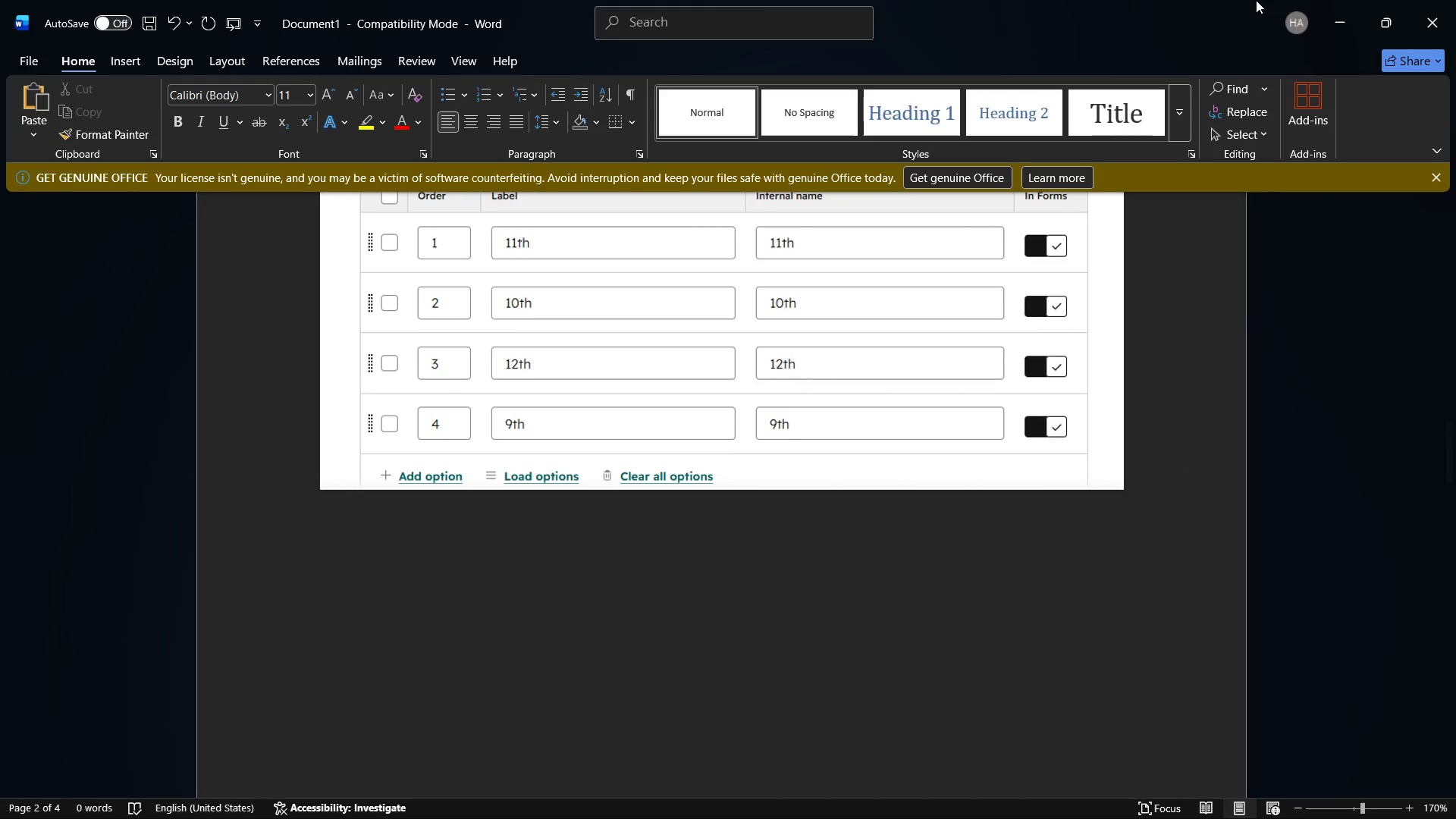 
left_click([1320, 0])
 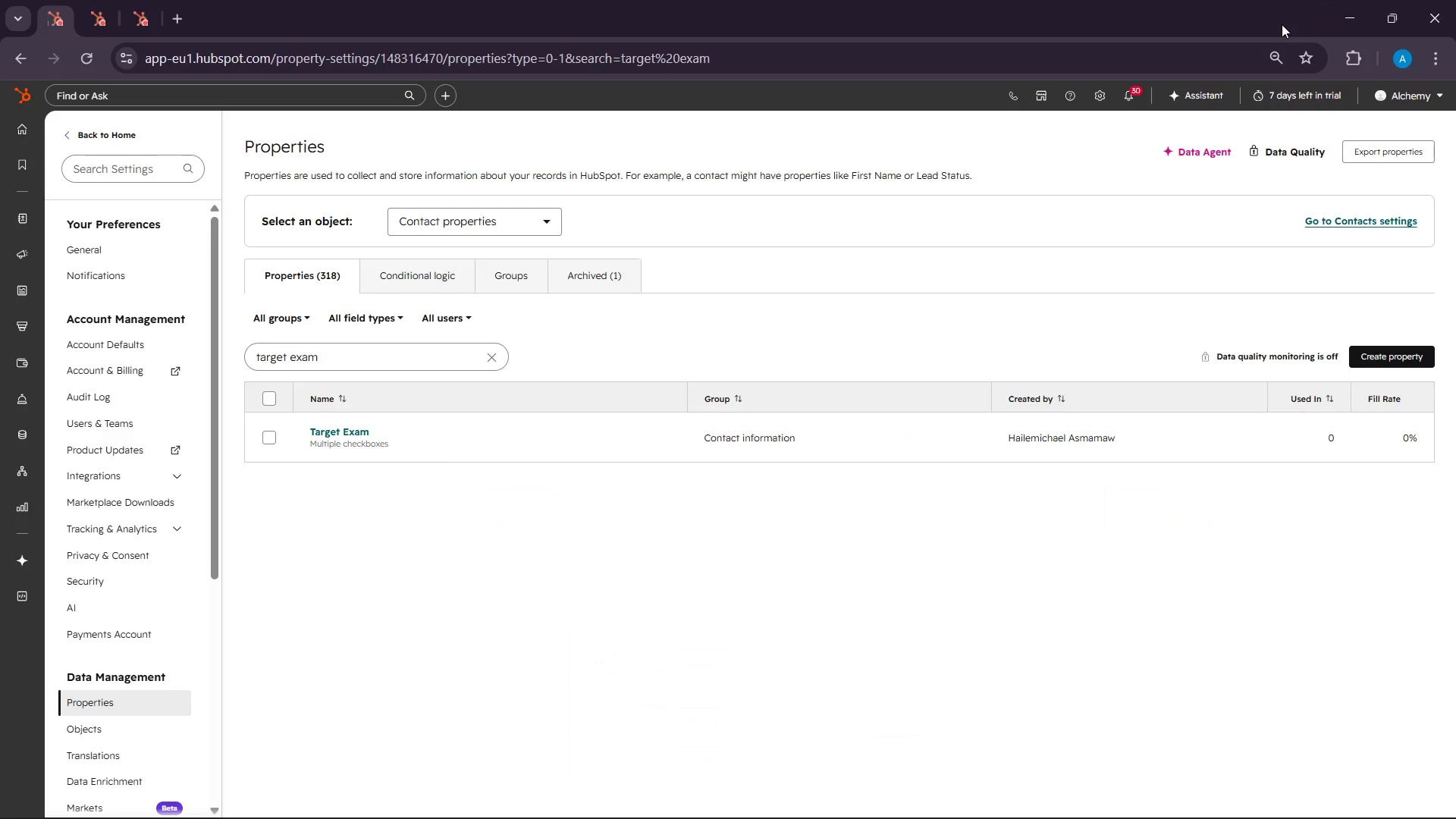 
wait(17.38)
 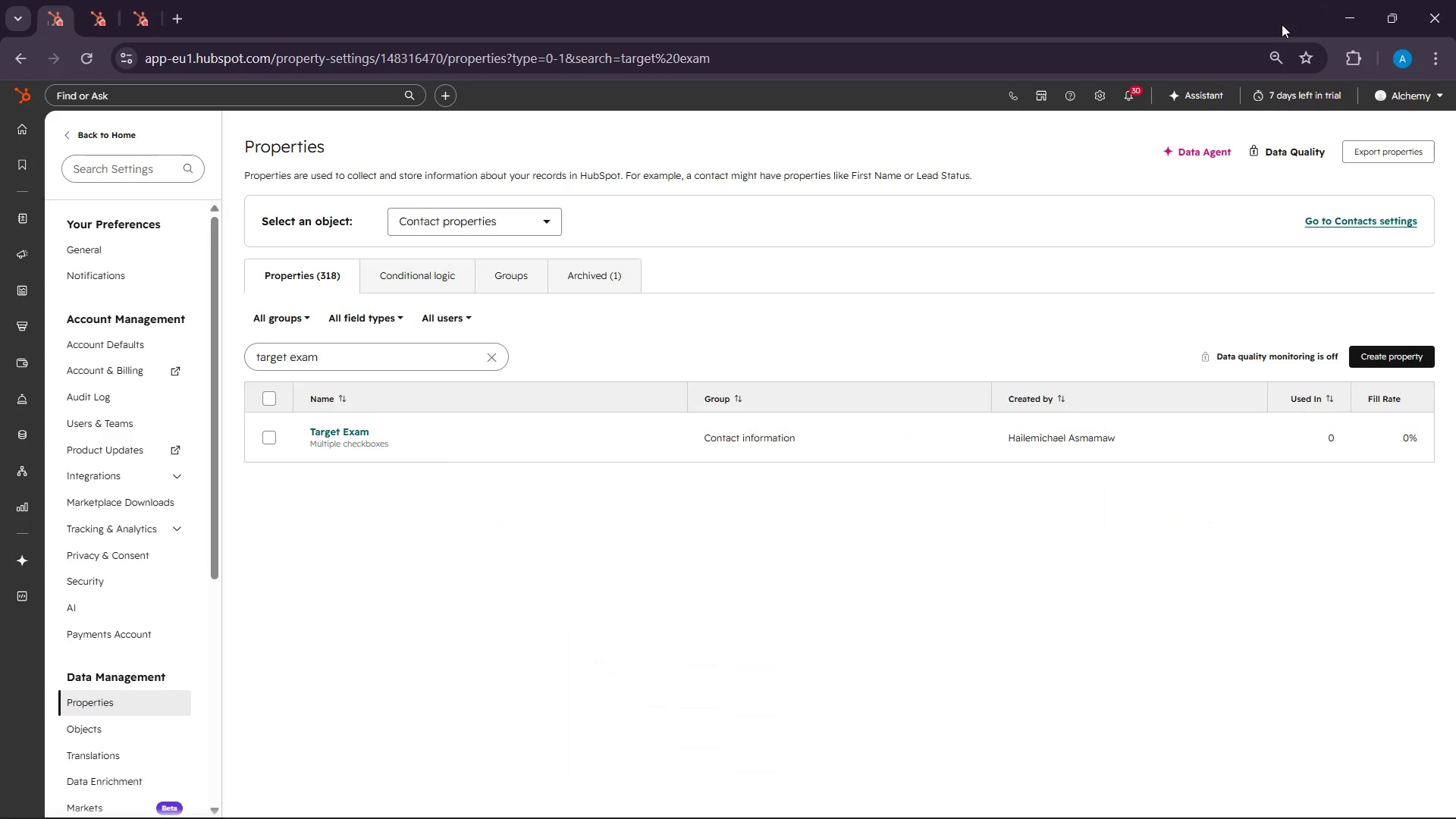 
left_click([496, 348])
 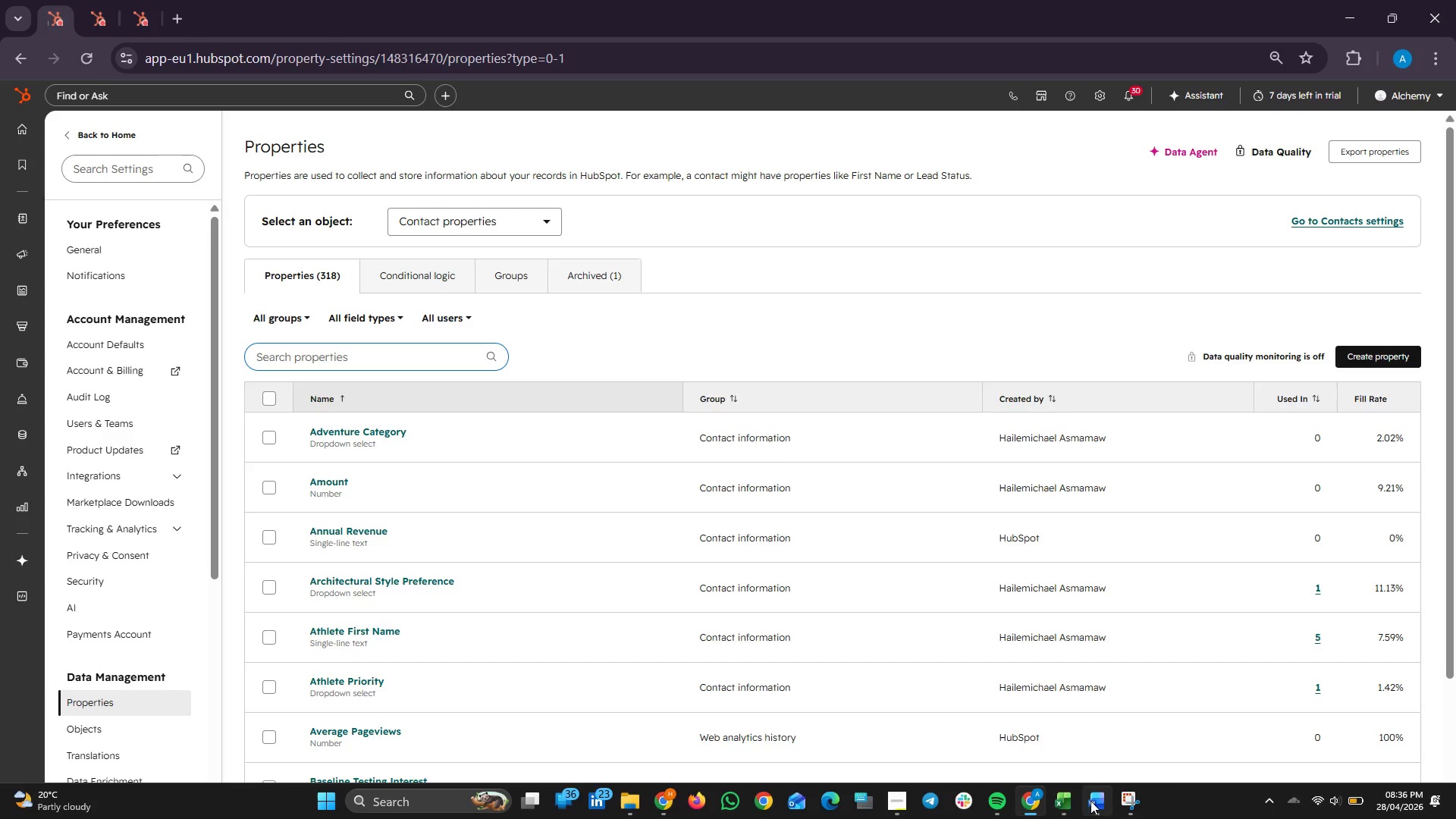 
left_click([1067, 801])
 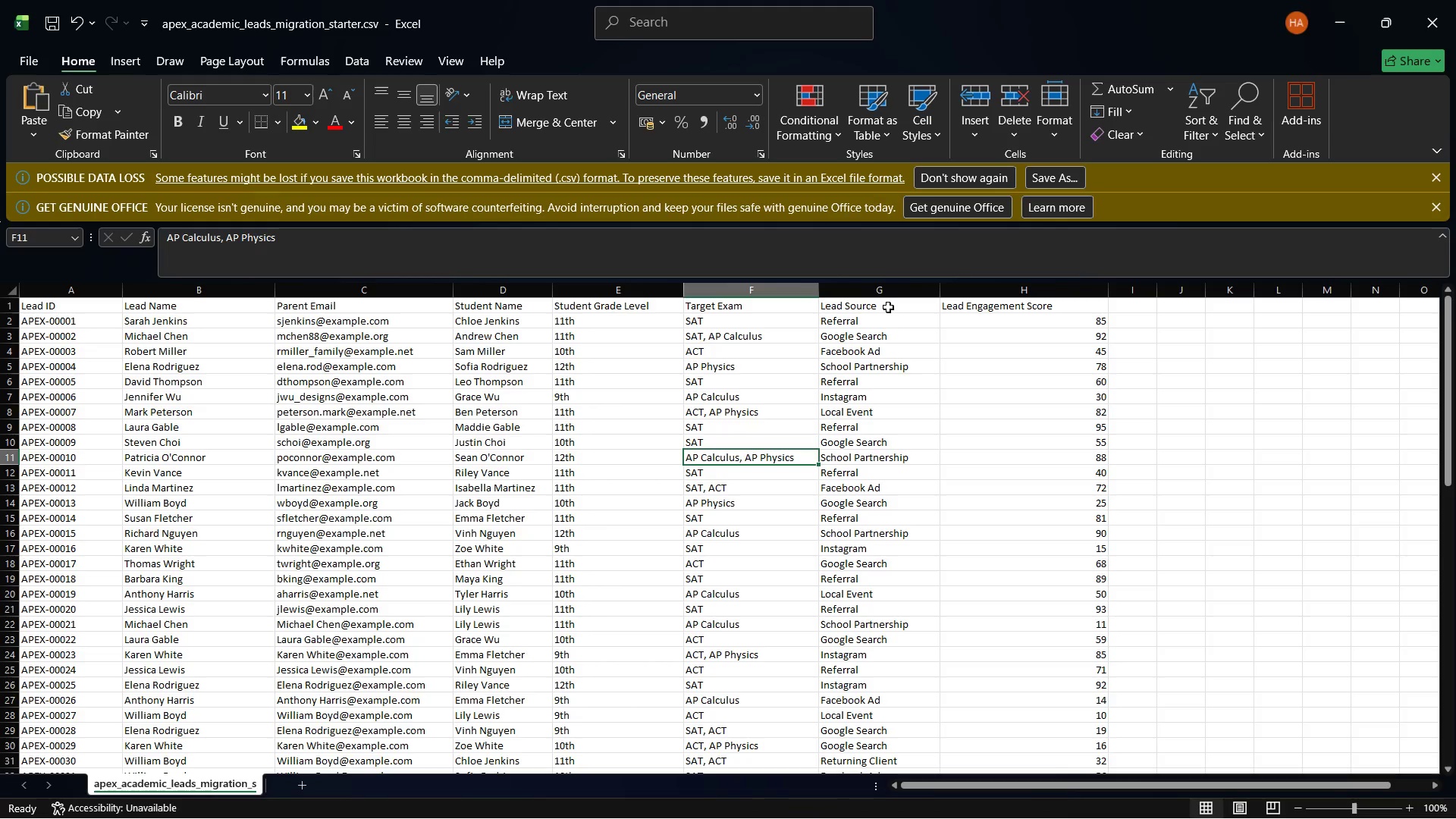 
left_click([886, 308])
 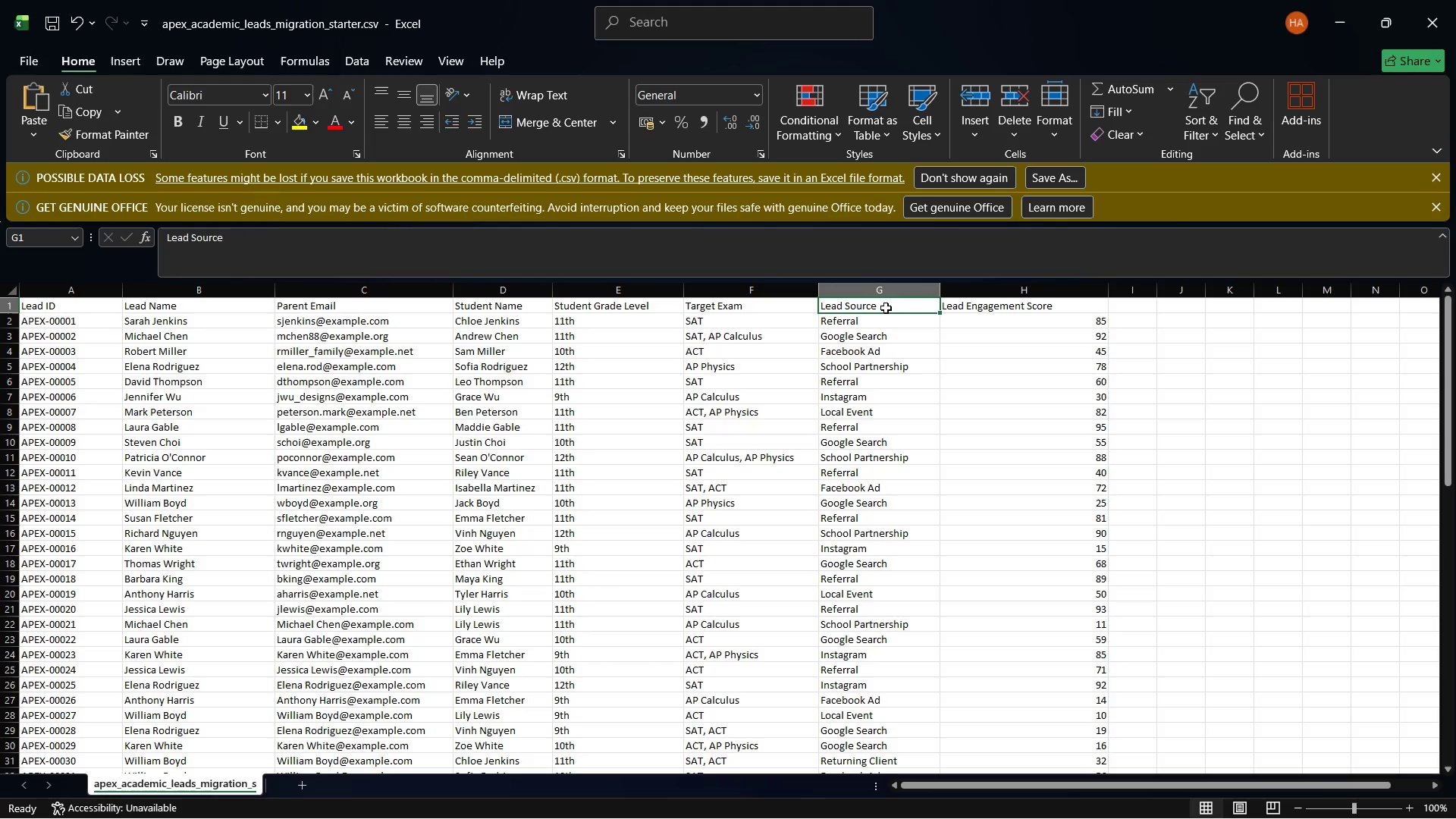 
right_click([886, 308])
 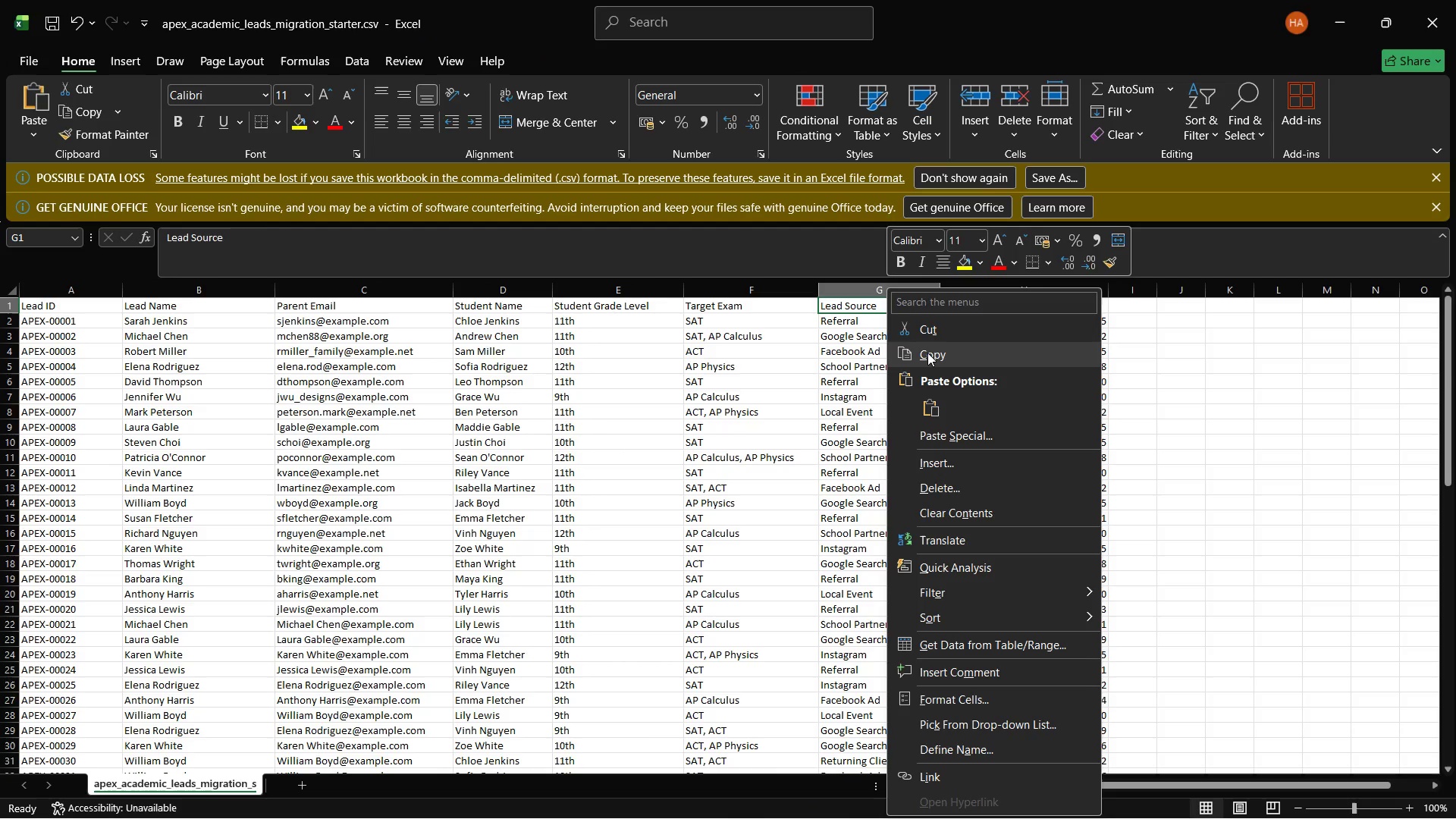 
left_click([927, 353])
 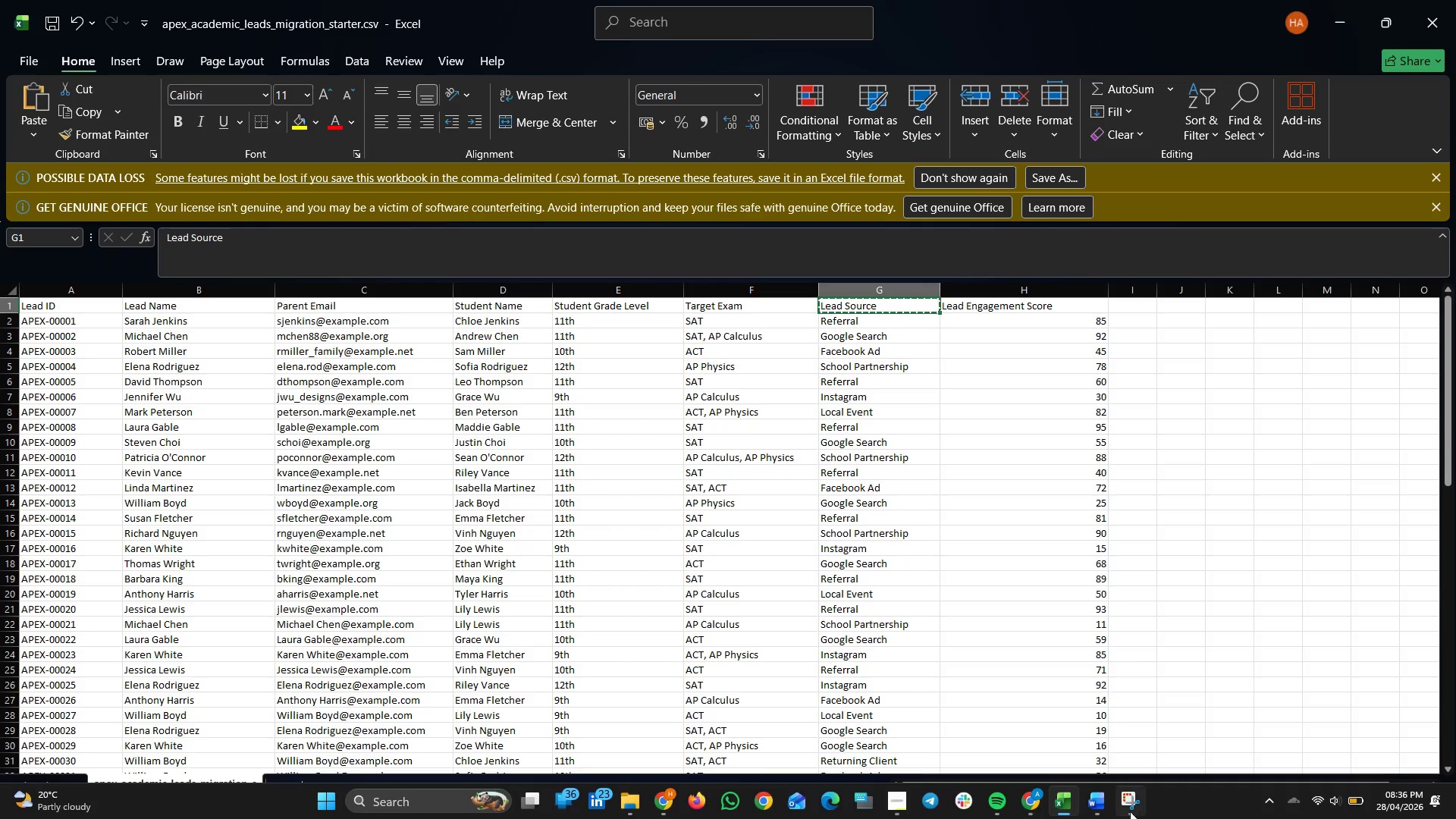 
mouse_move([1050, 796])
 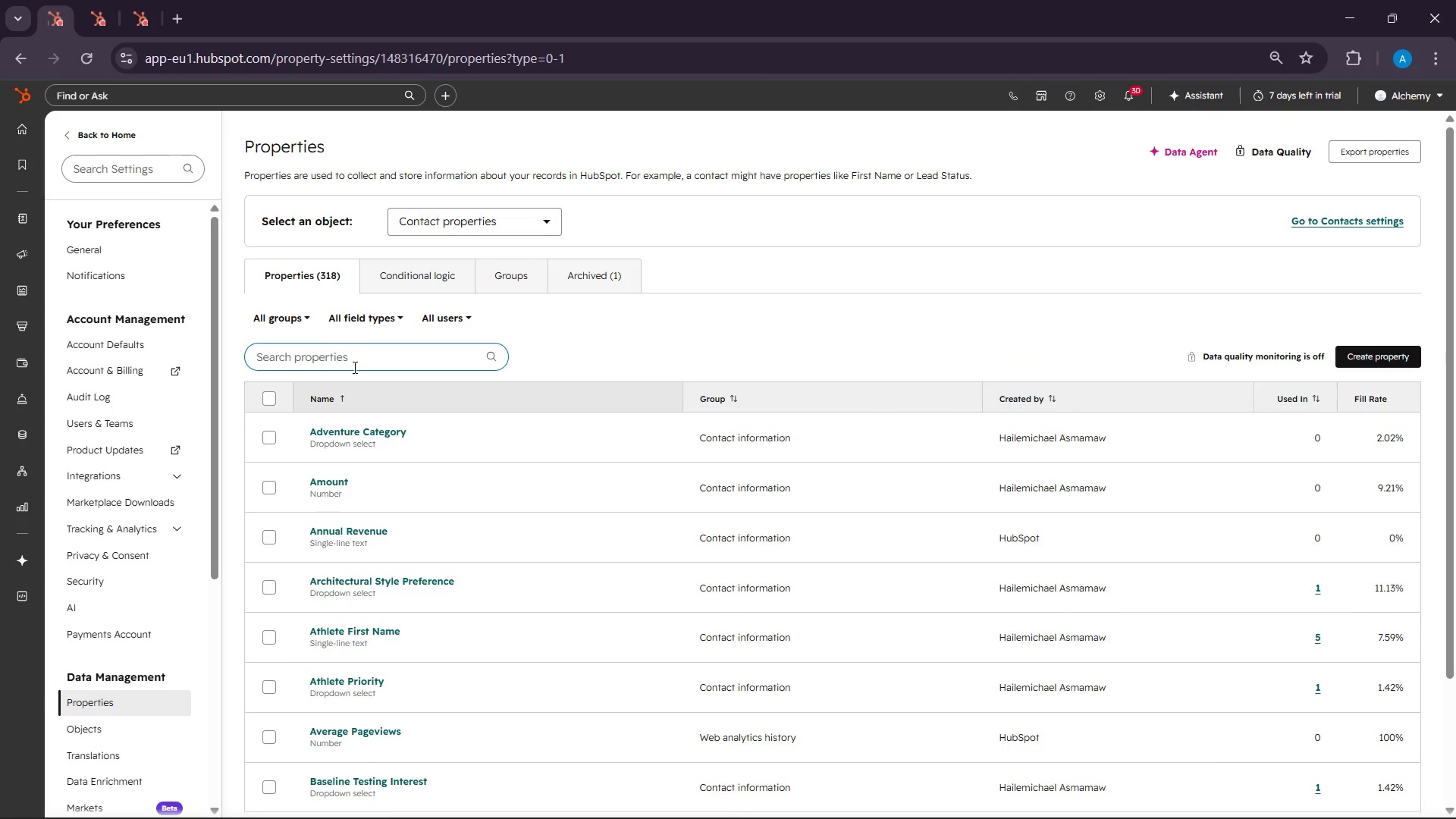 
right_click([353, 367])
 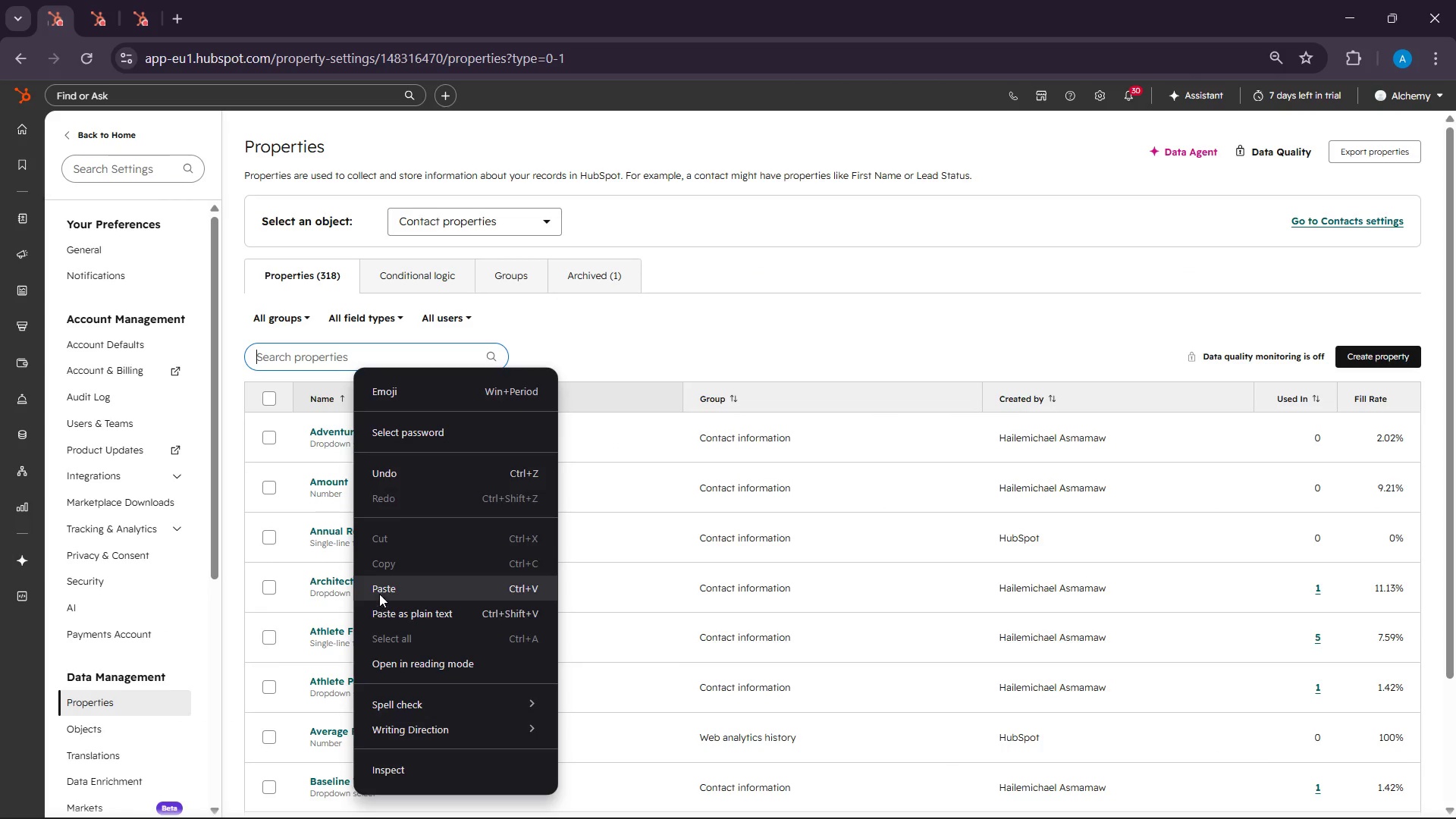 
left_click([379, 592])
 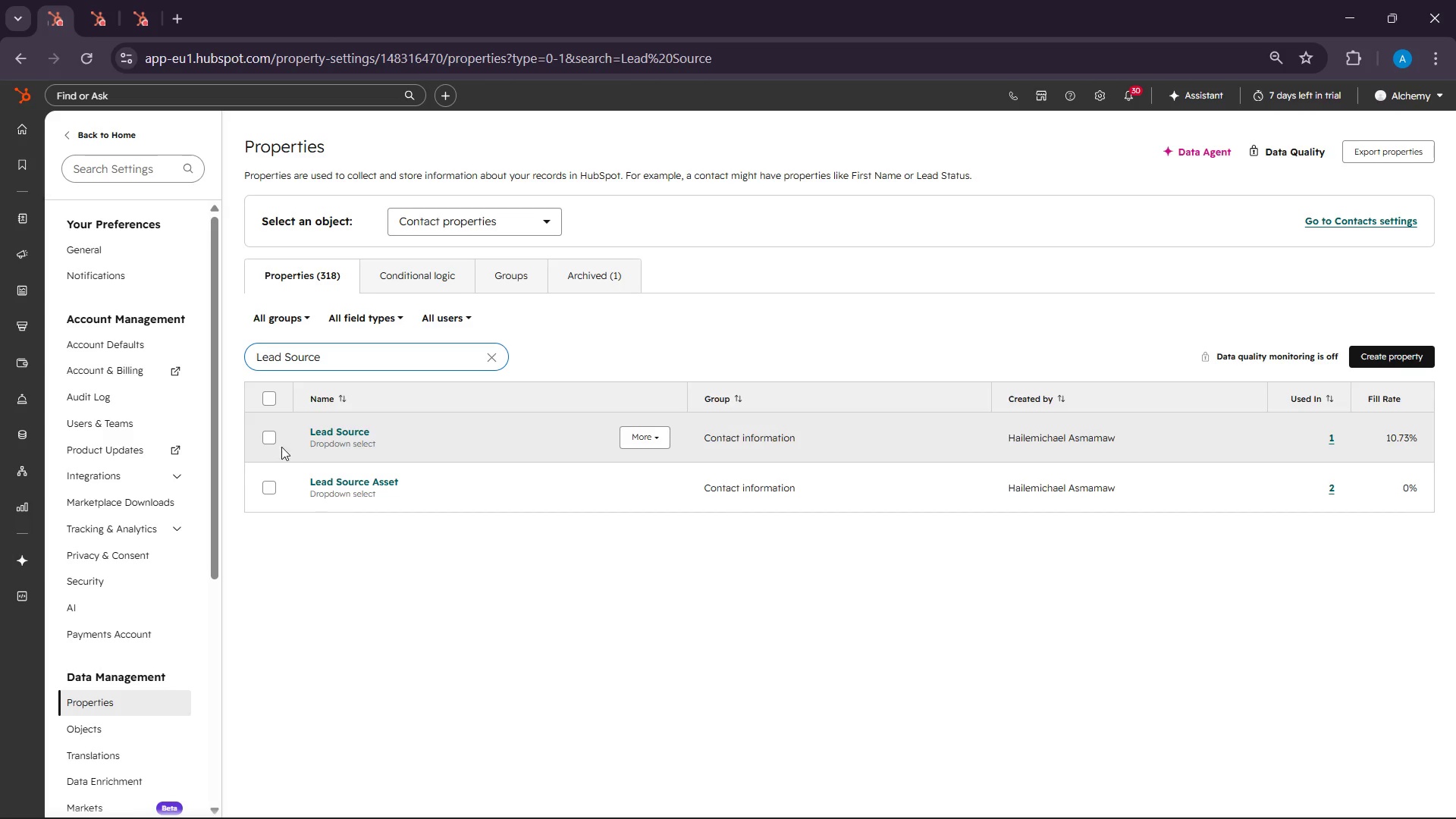 
left_click([325, 431])
 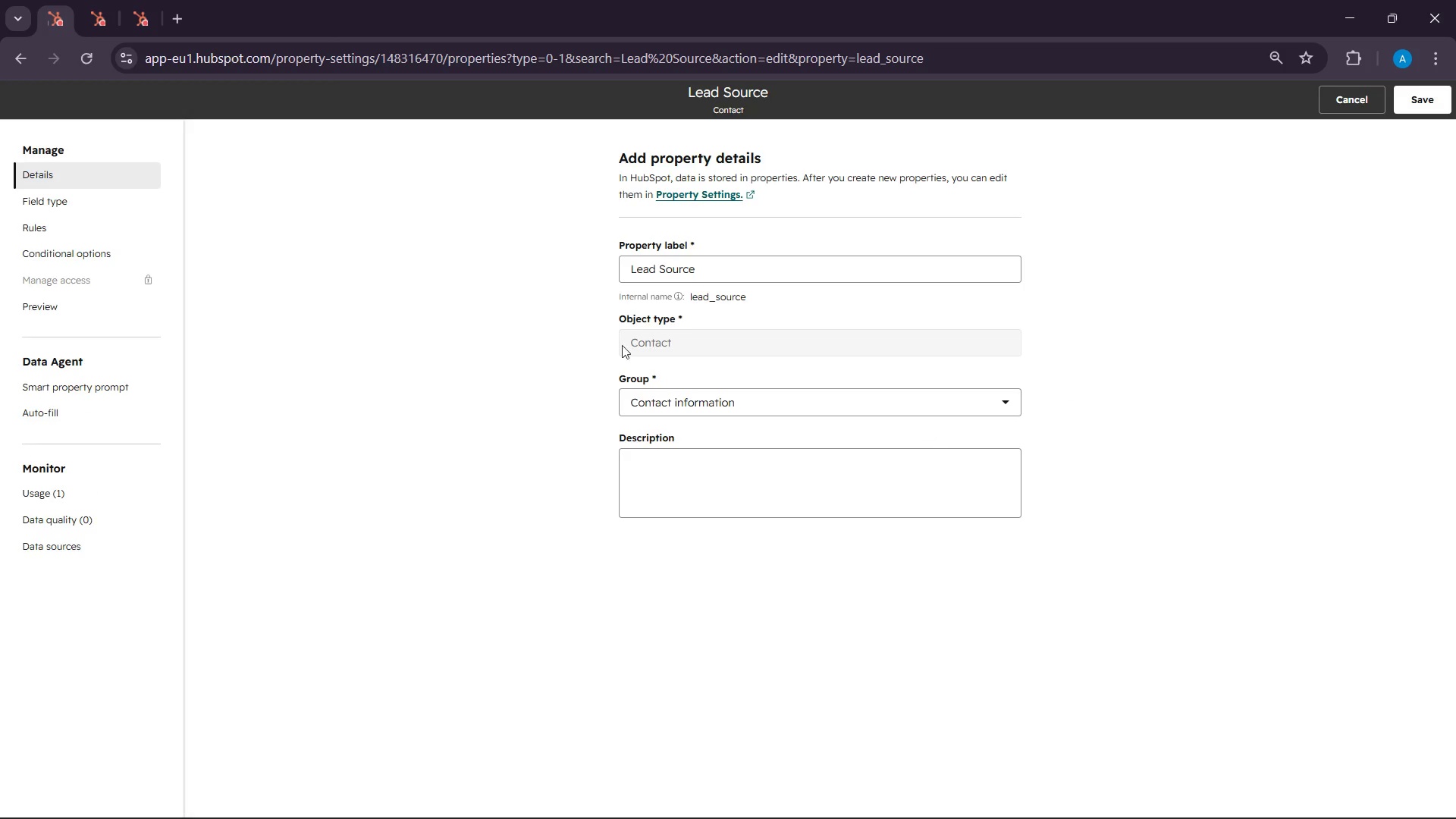 
left_click([121, 206])
 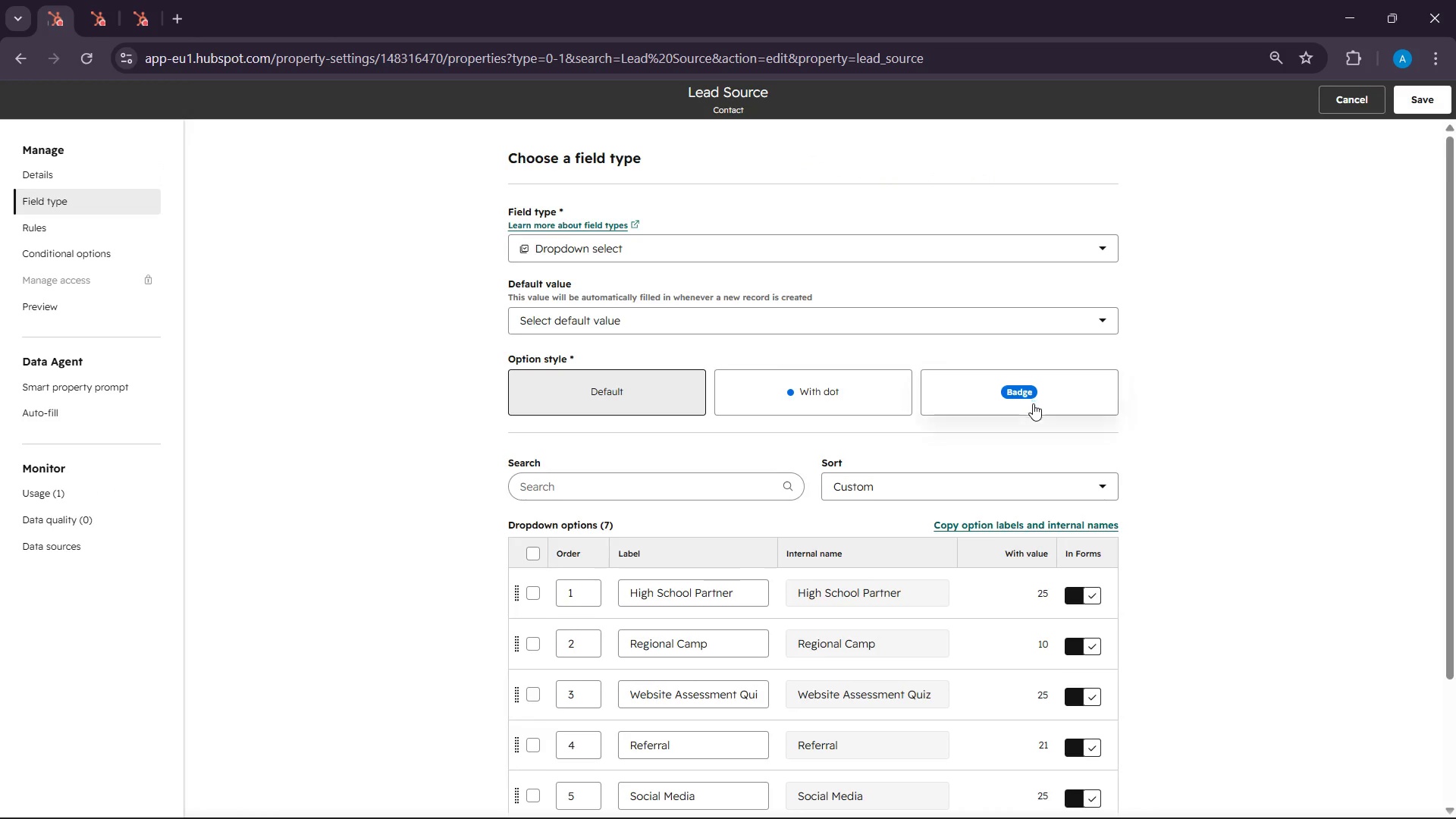 
scroll: coordinate [1028, 405], scroll_direction: down, amount: 6.0
 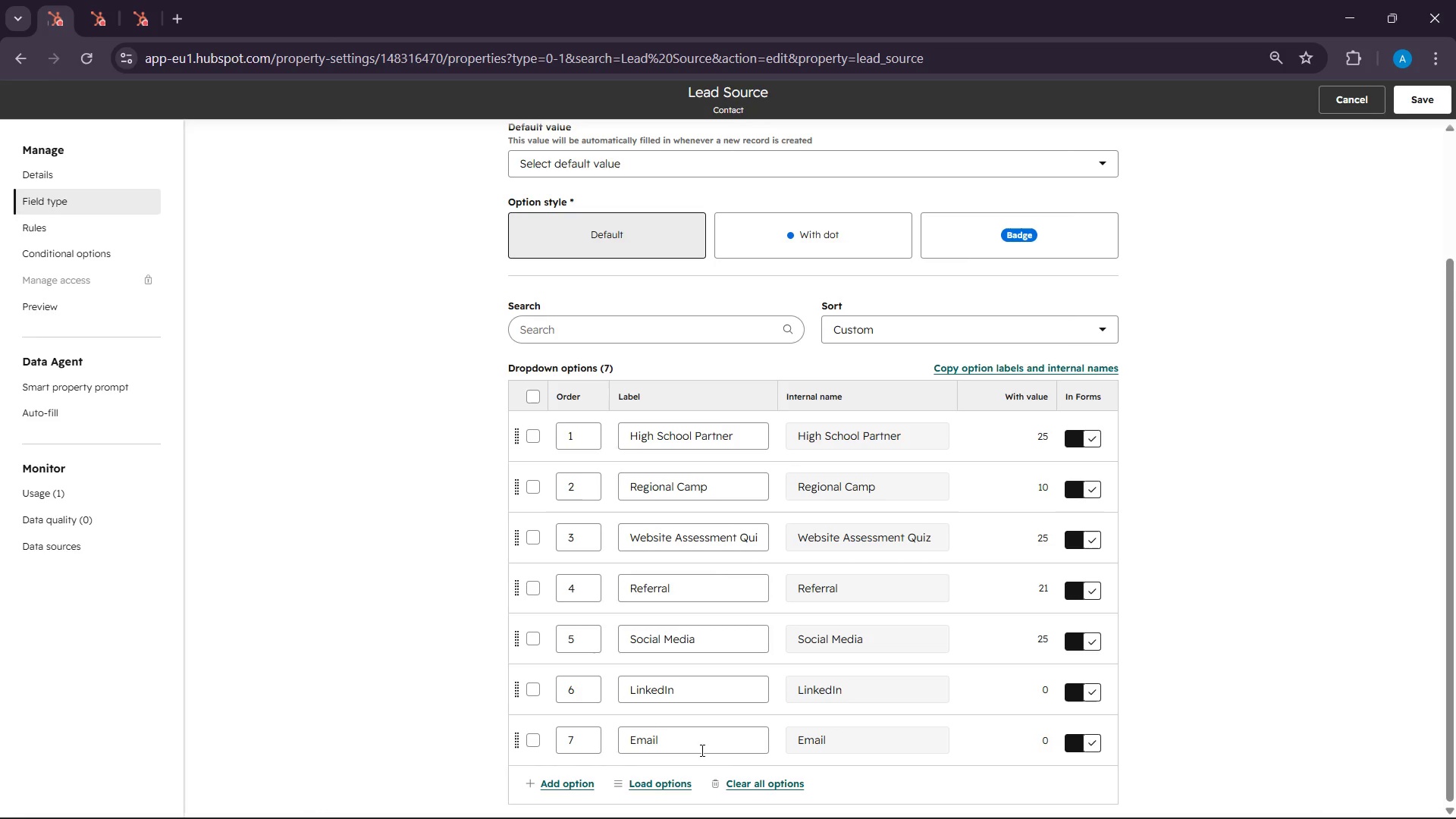 
wait(6.02)
 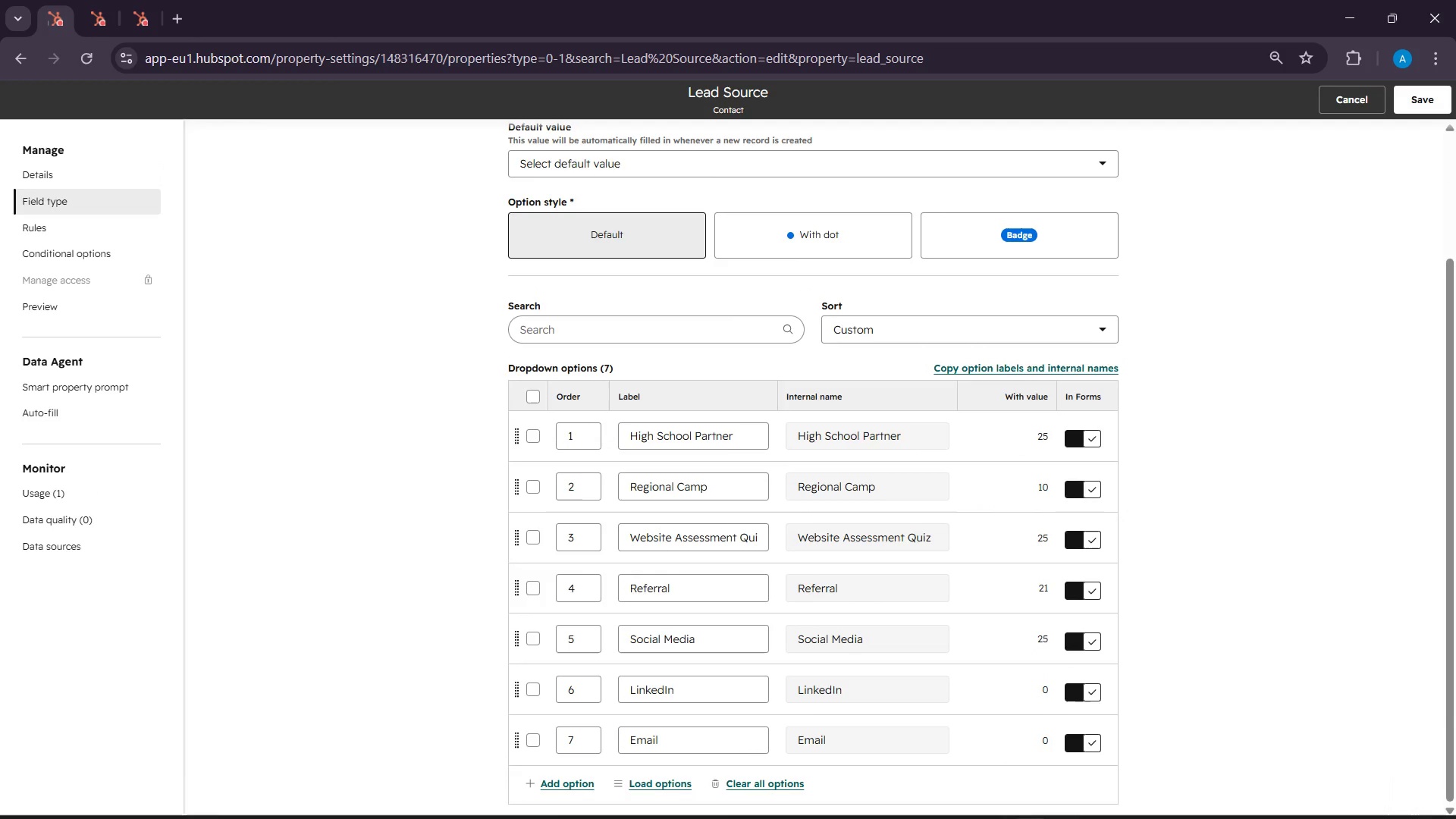 
left_click([736, 784])
 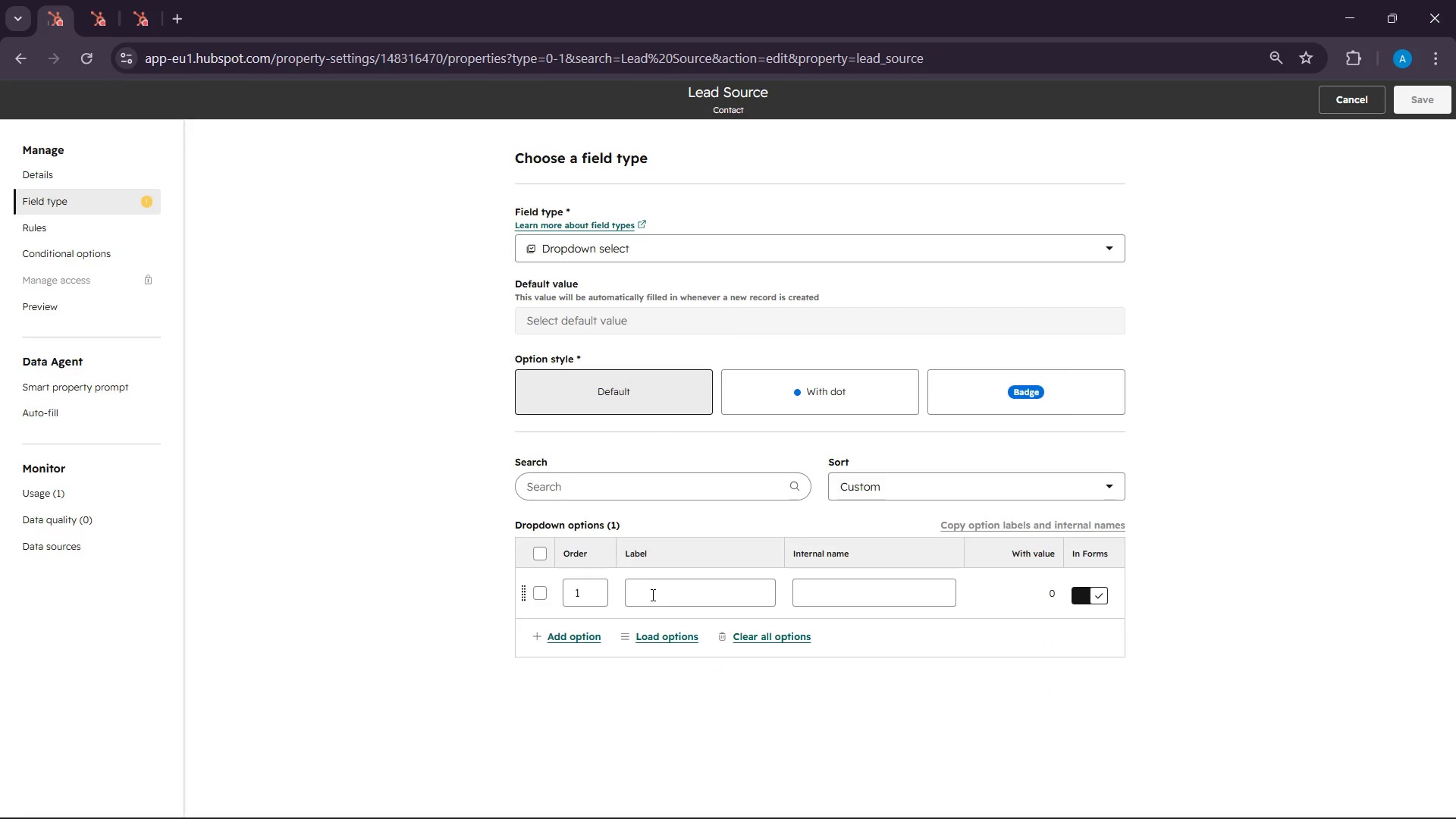 
left_click([651, 596])
 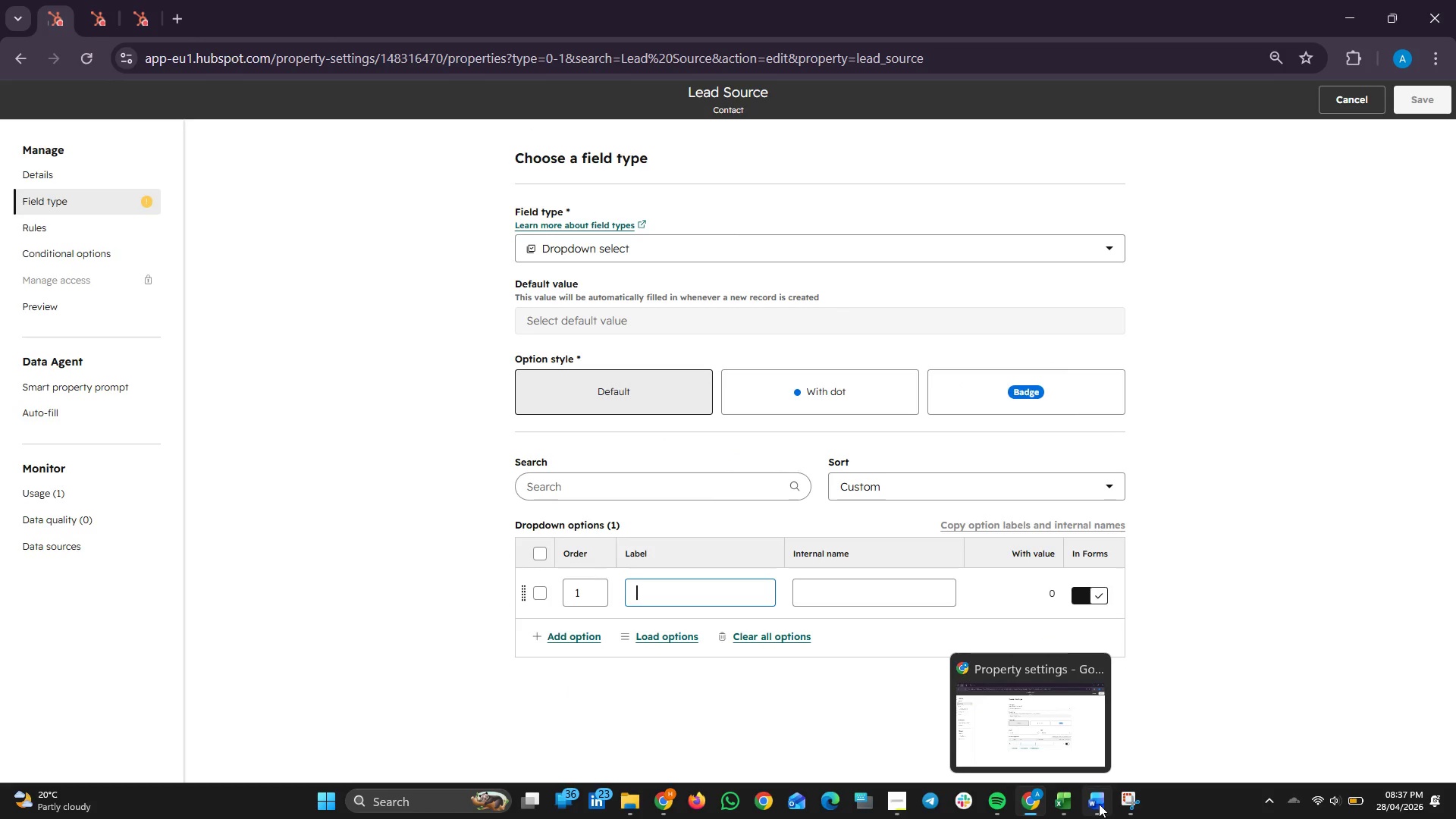 
left_click([1062, 800])
 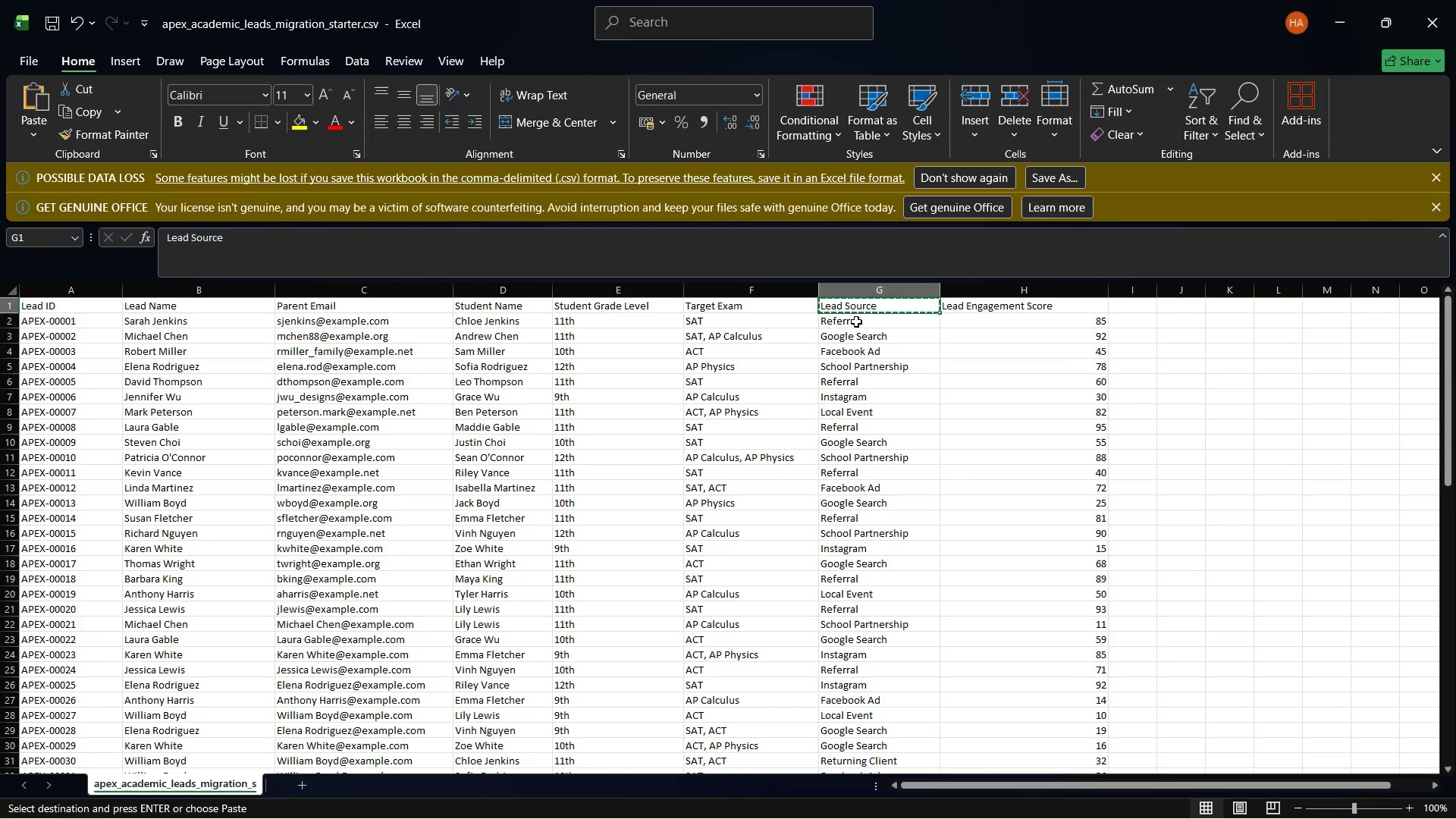 
left_click([856, 322])
 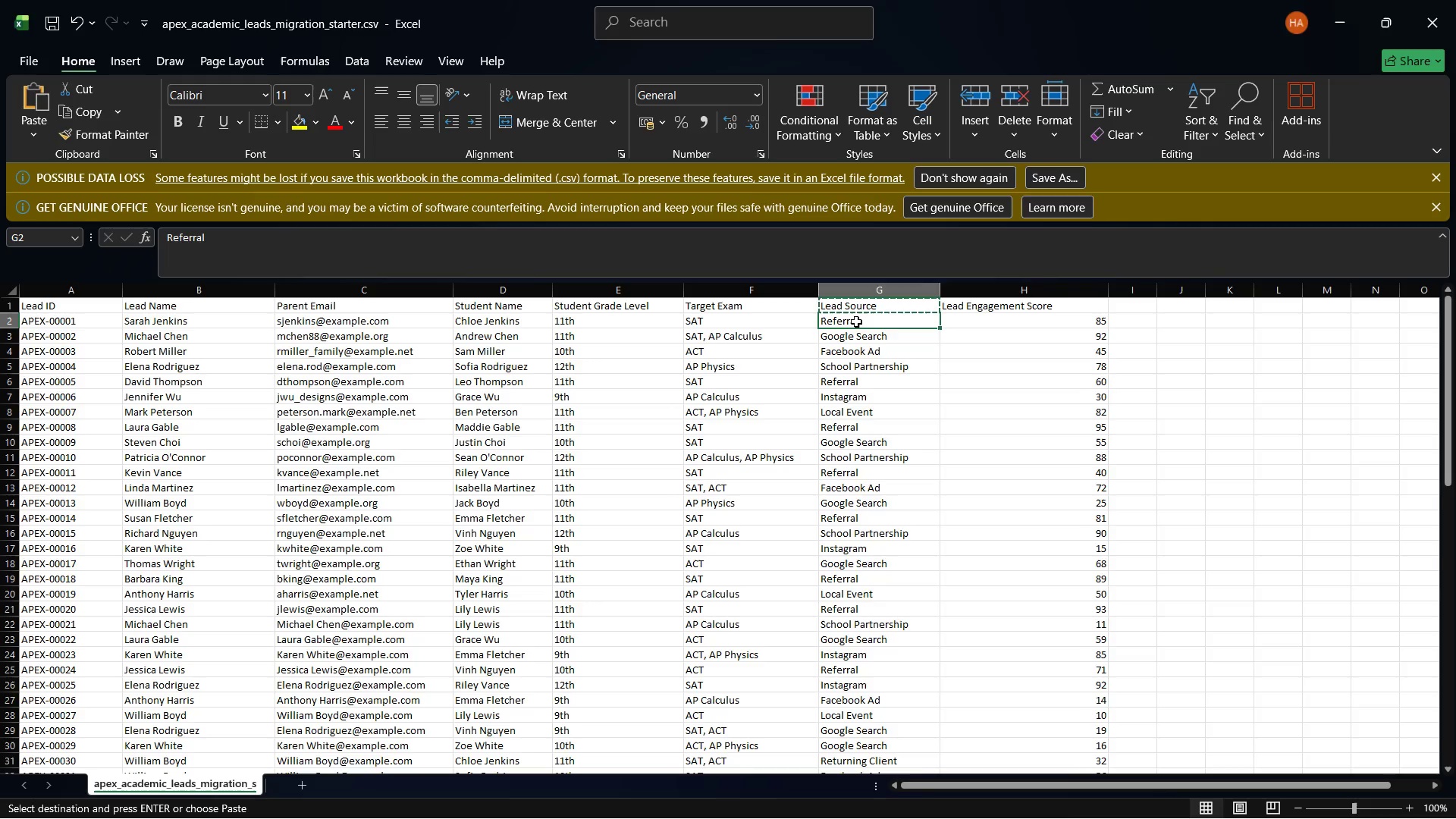 
right_click([856, 322])
 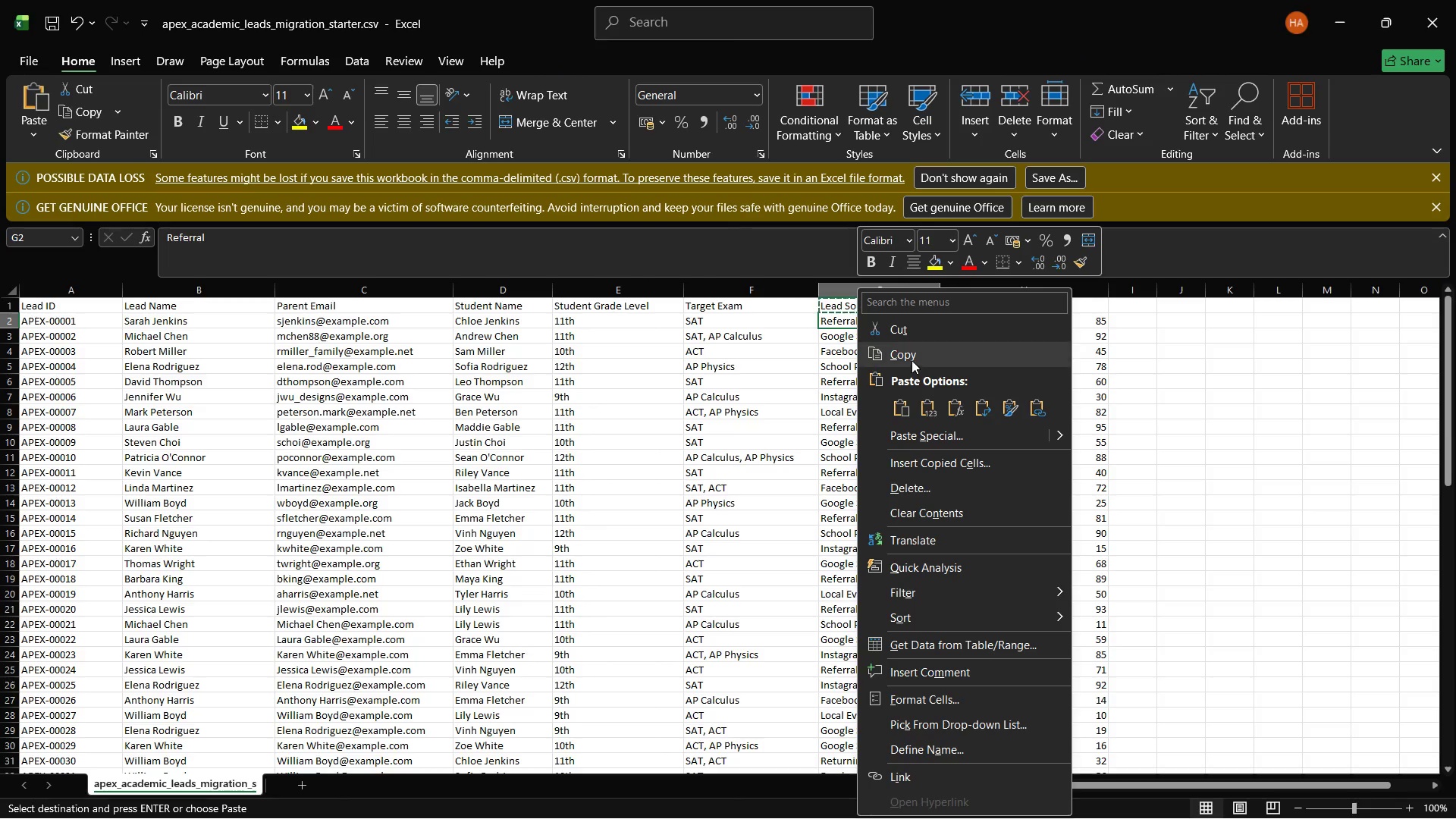 
left_click([912, 360])
 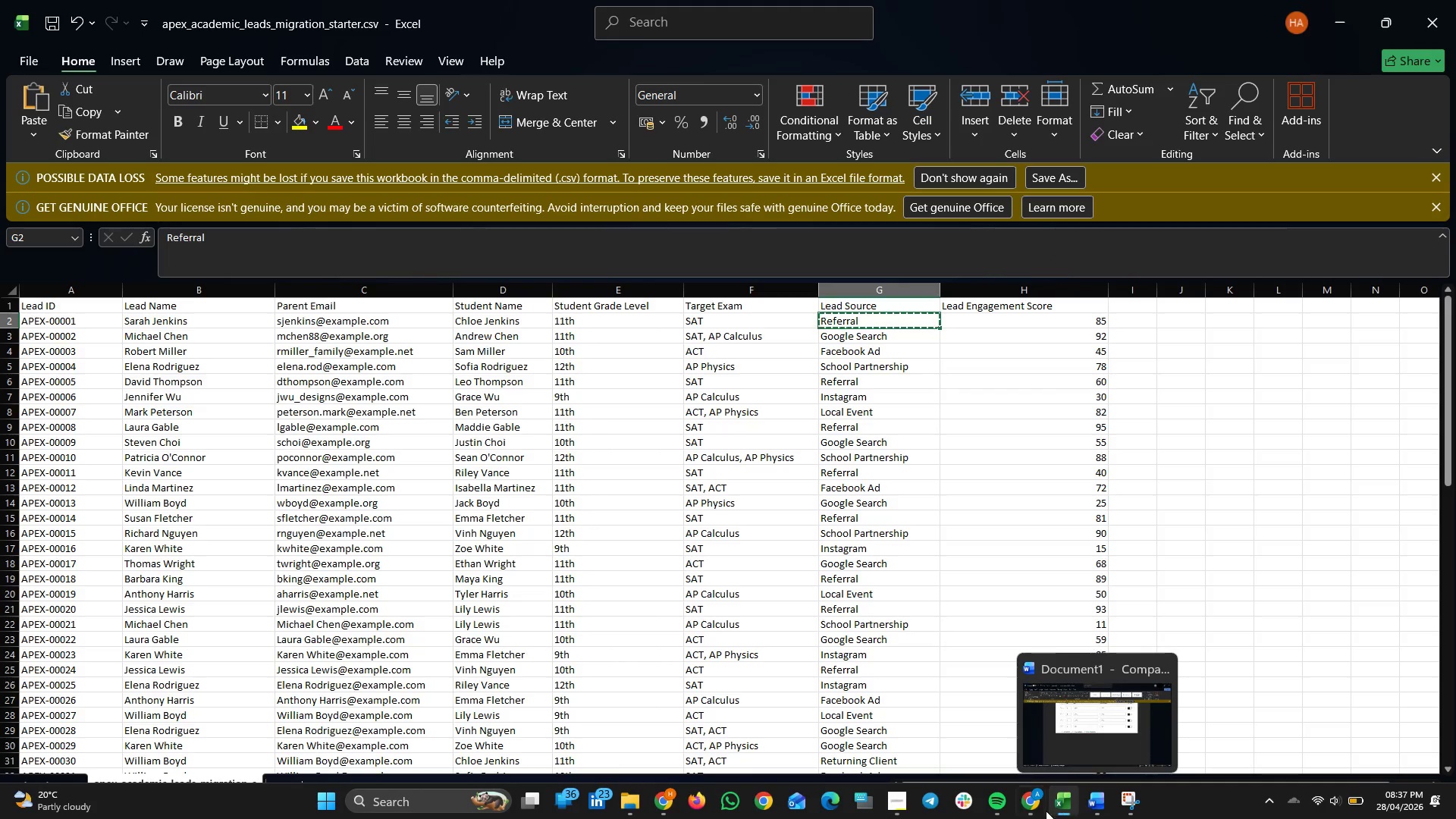 
left_click([1032, 811])
 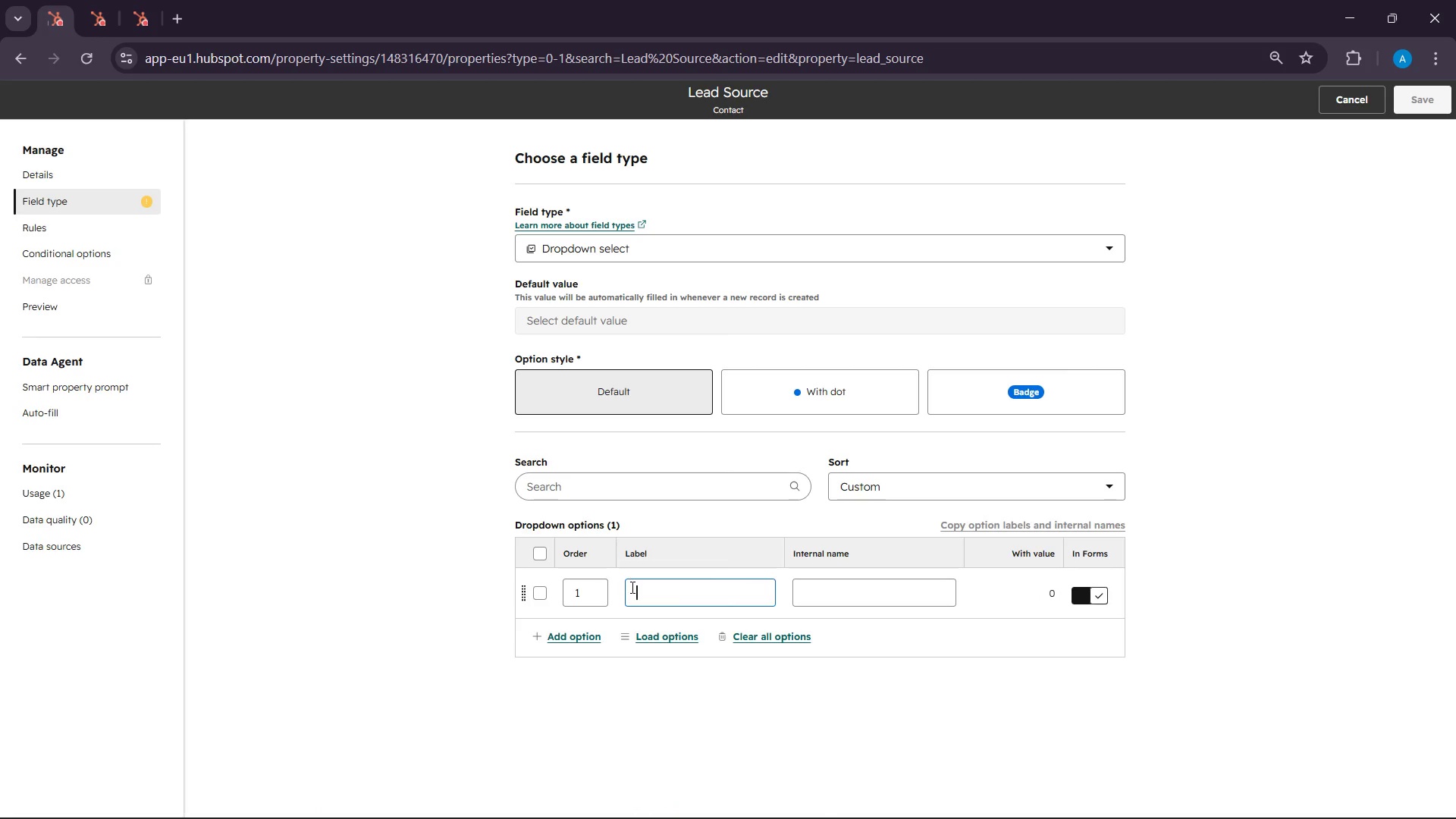 
right_click([631, 587])
 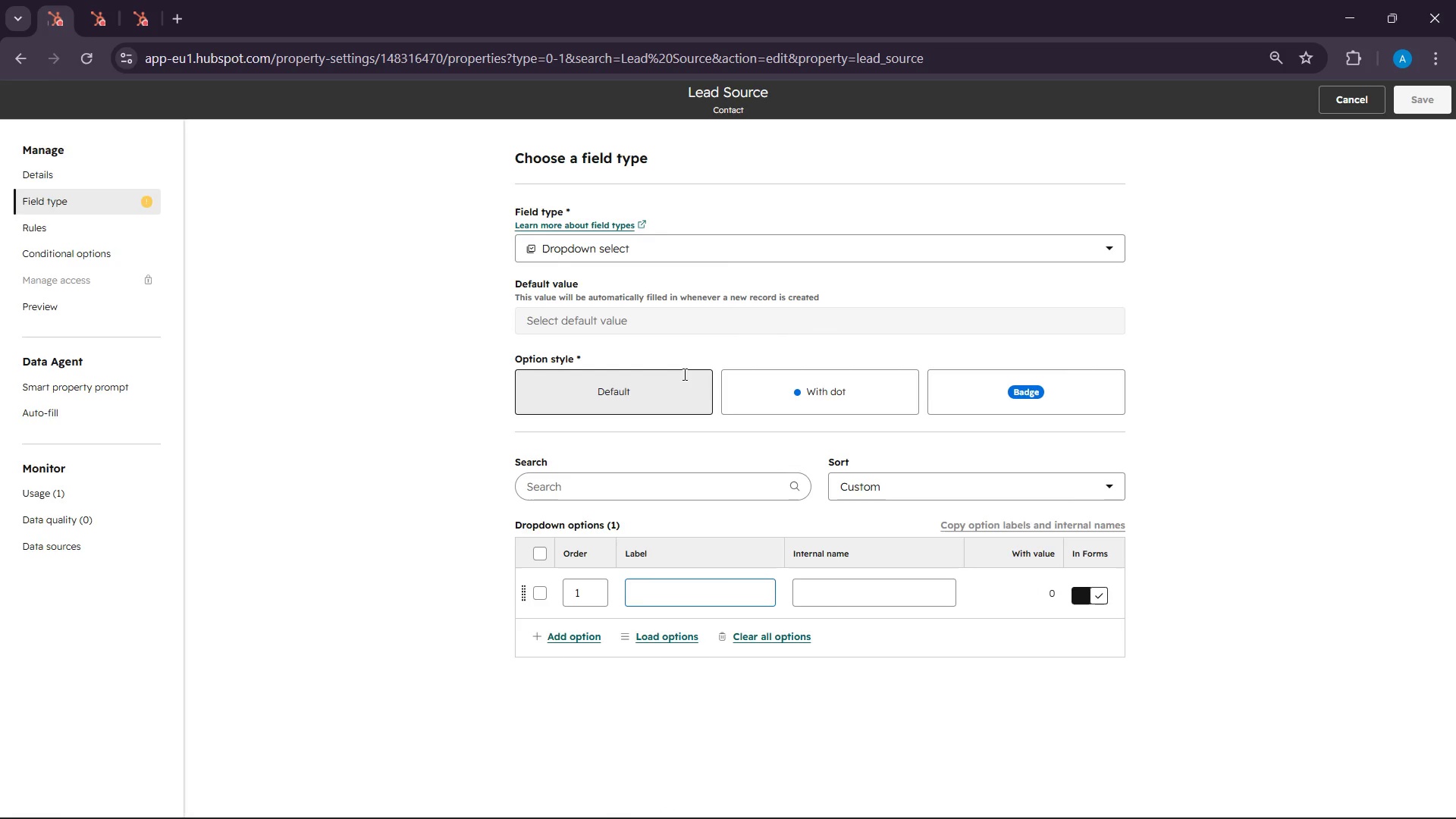 
left_click([683, 374])
 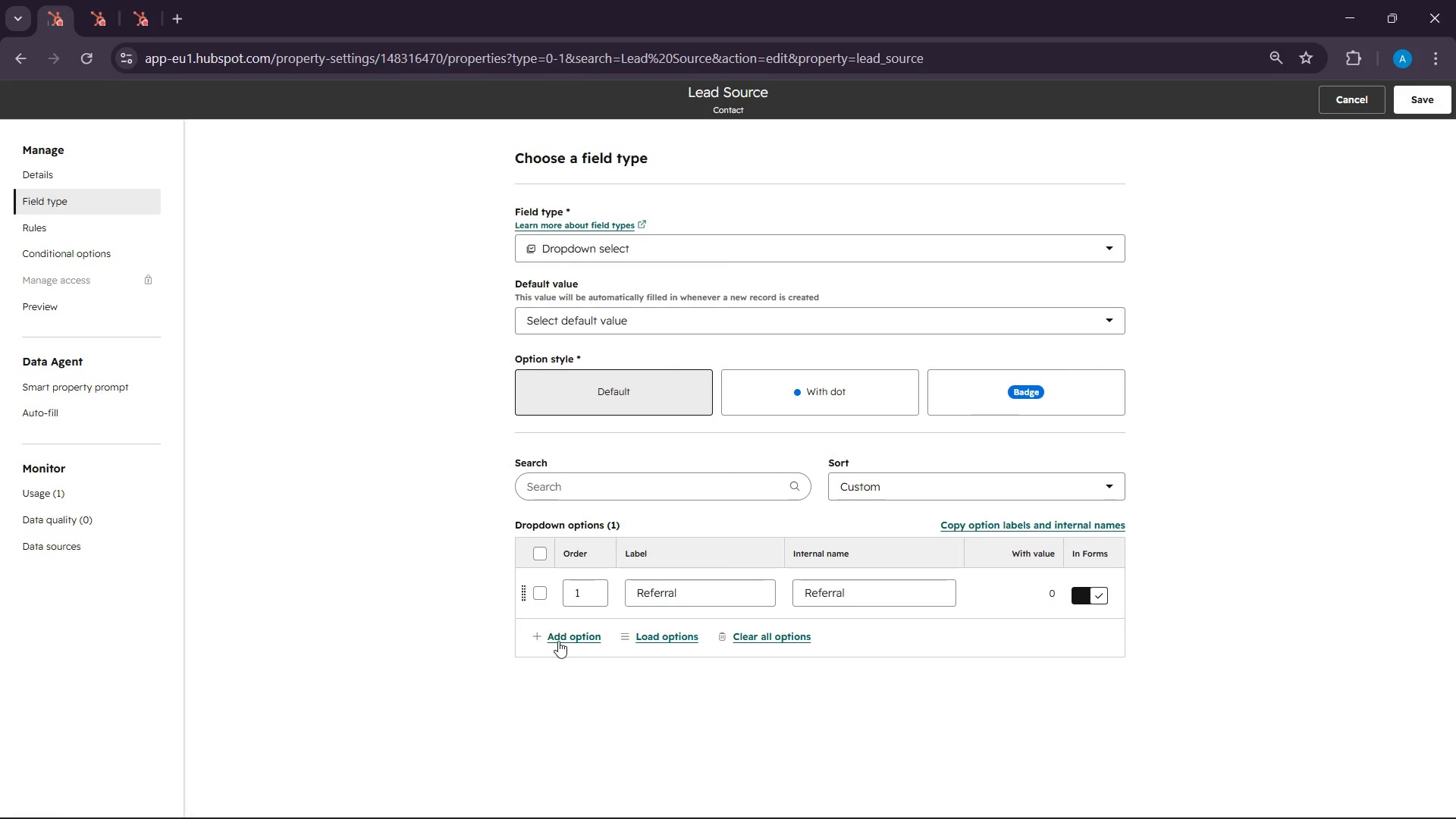 
double_click([558, 641])
 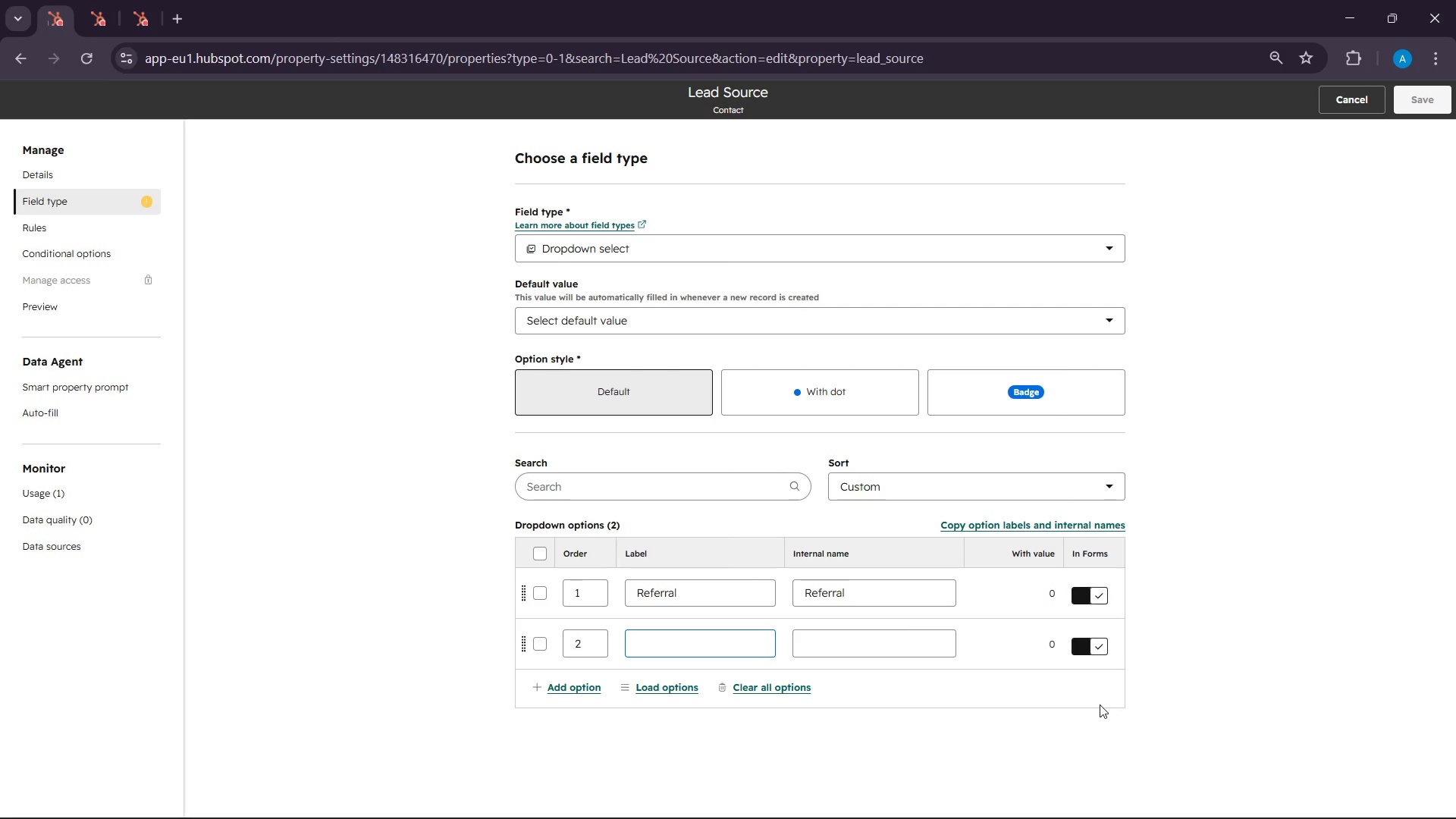 
wait(6.91)
 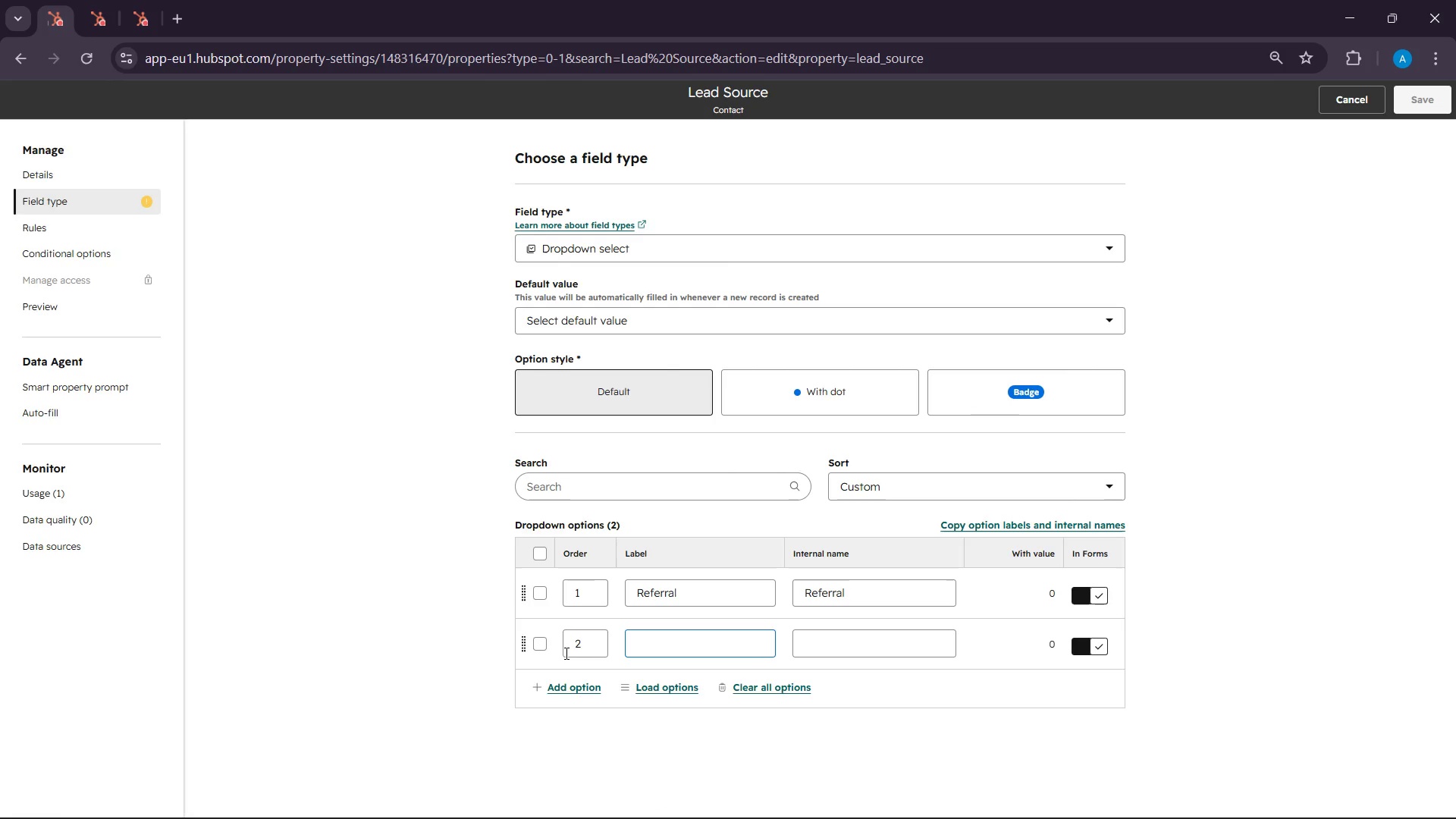 
mouse_move([1047, 797])
 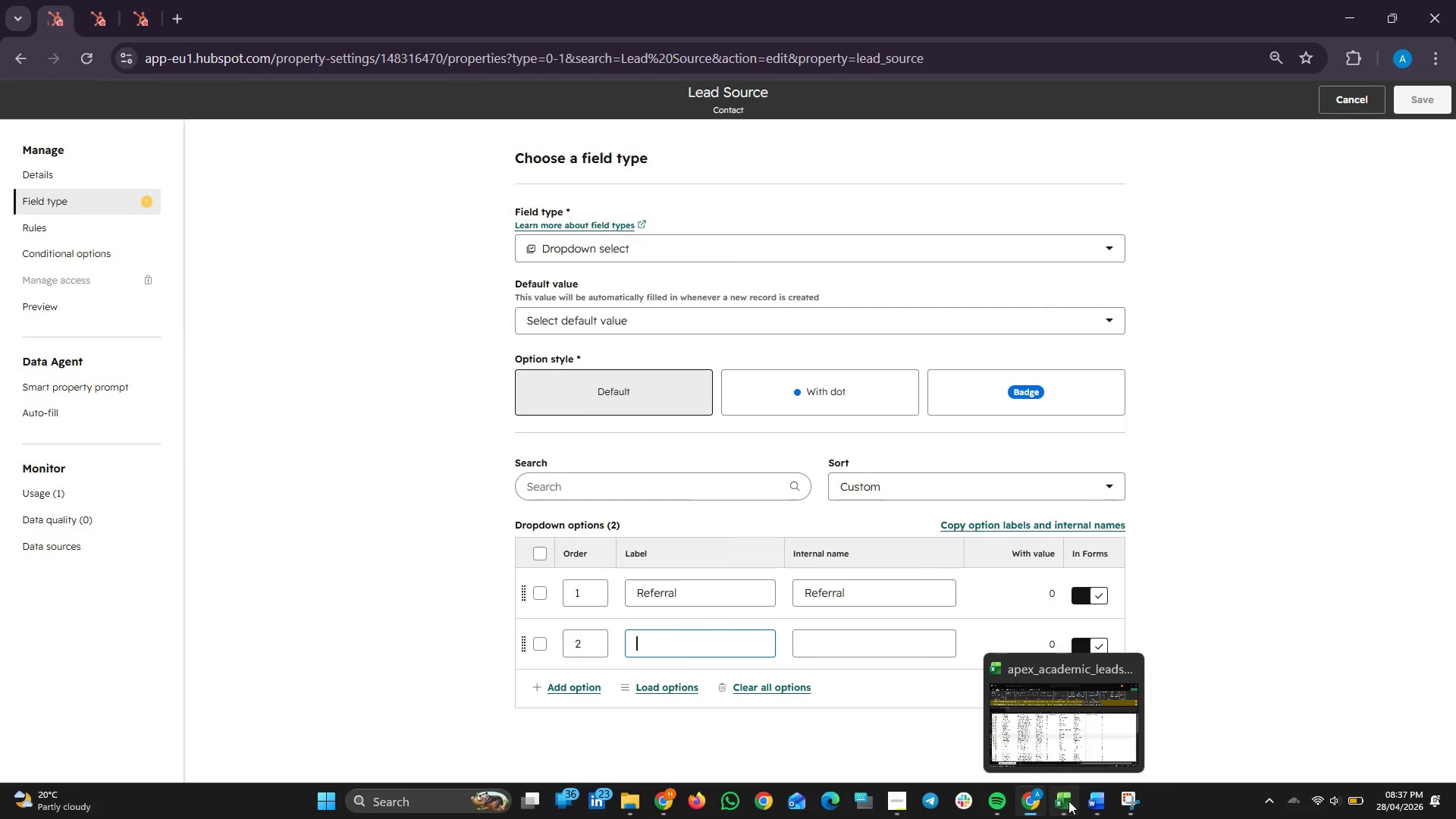 
left_click([1068, 801])
 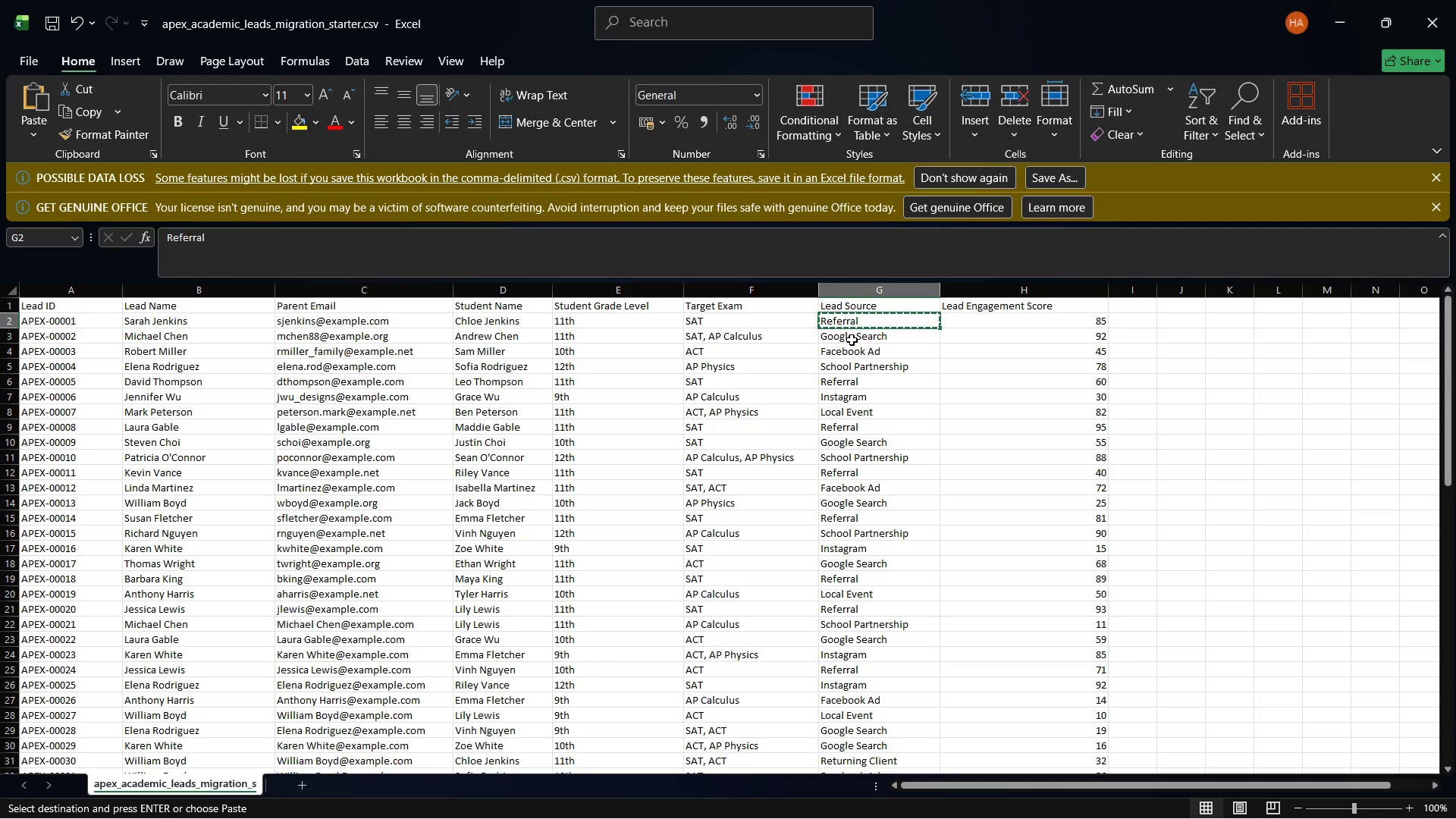 
left_click([852, 338])
 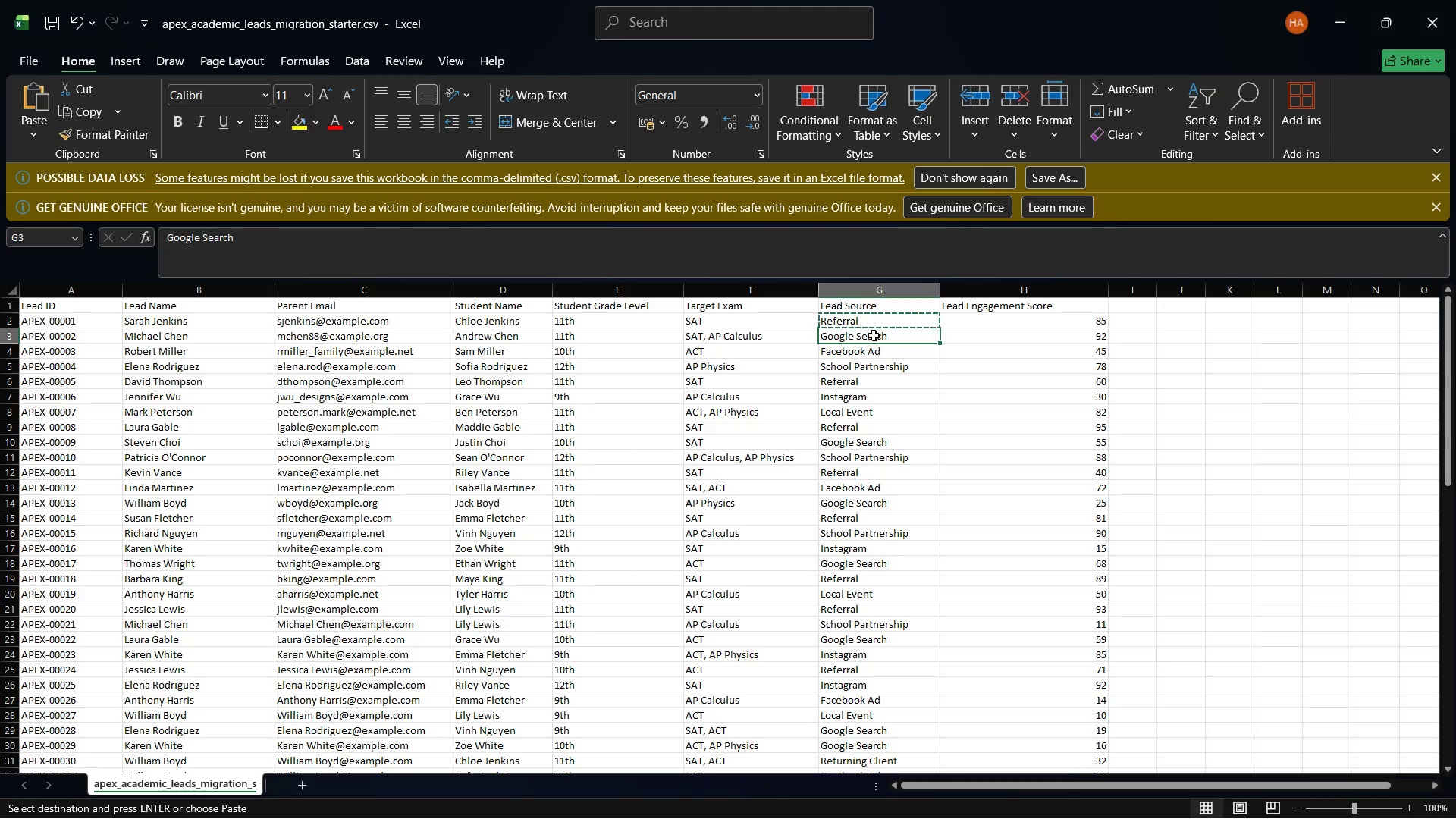 
right_click([852, 335])
 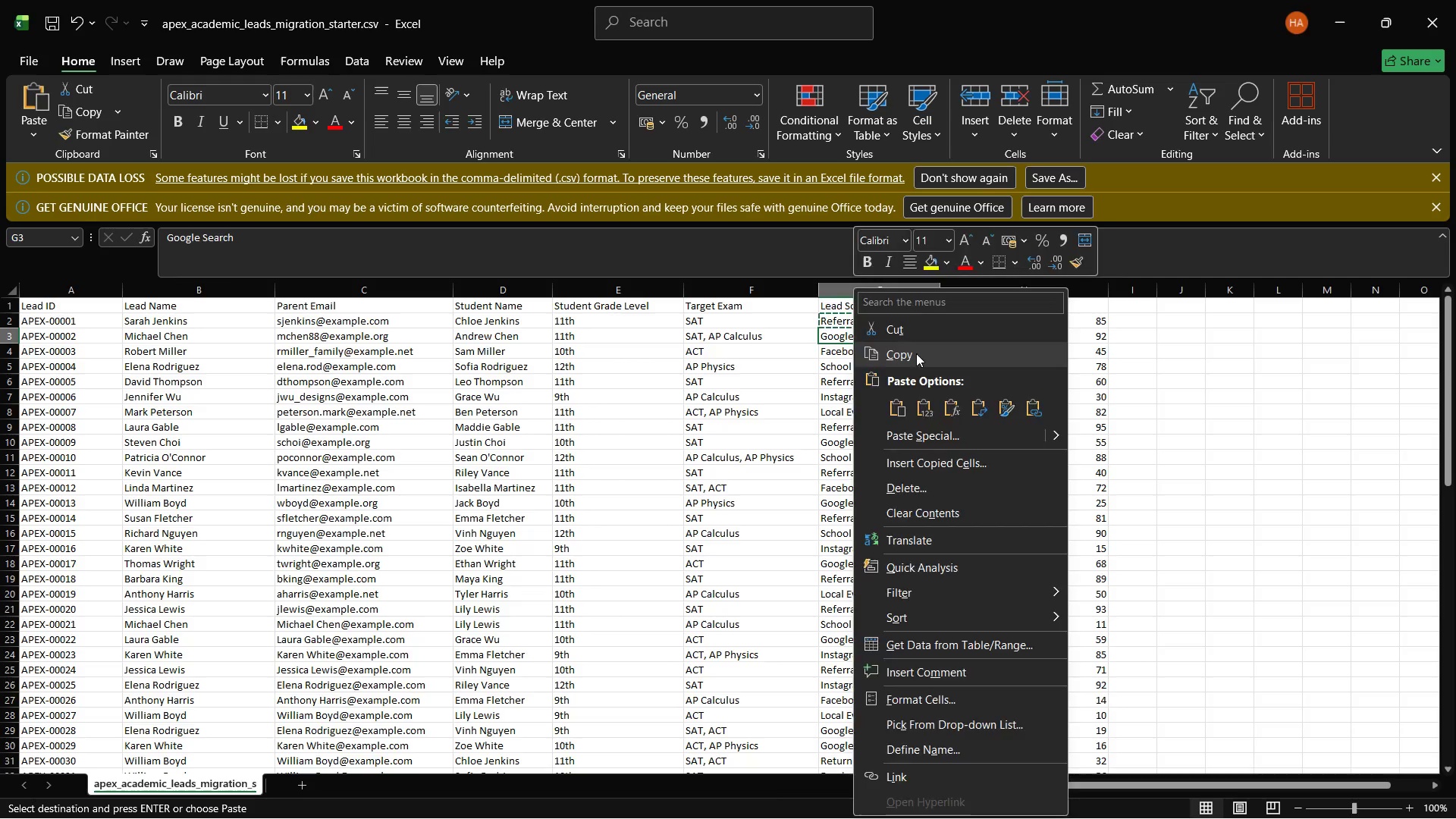 
left_click([916, 353])
 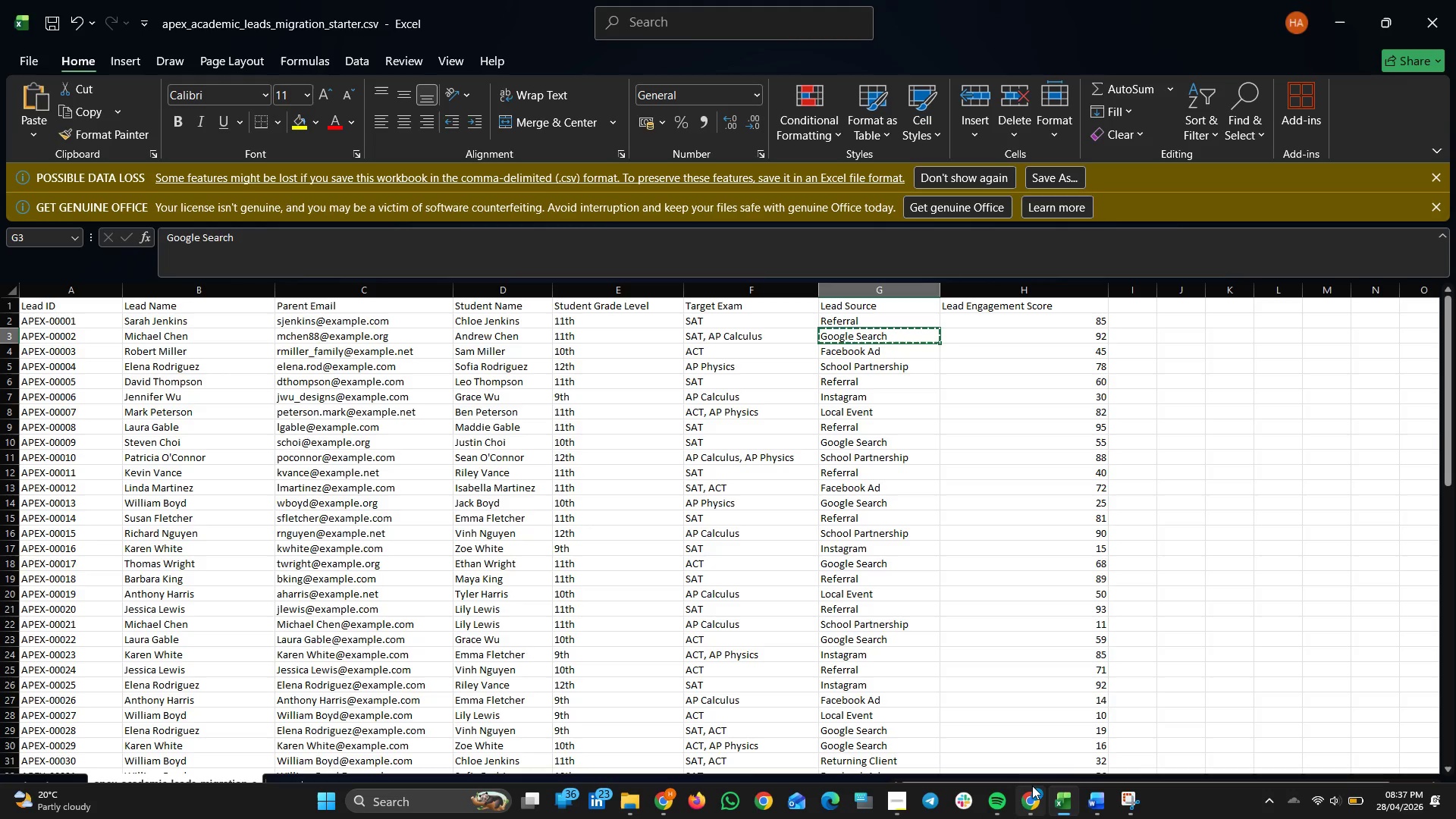 
left_click([1032, 786])
 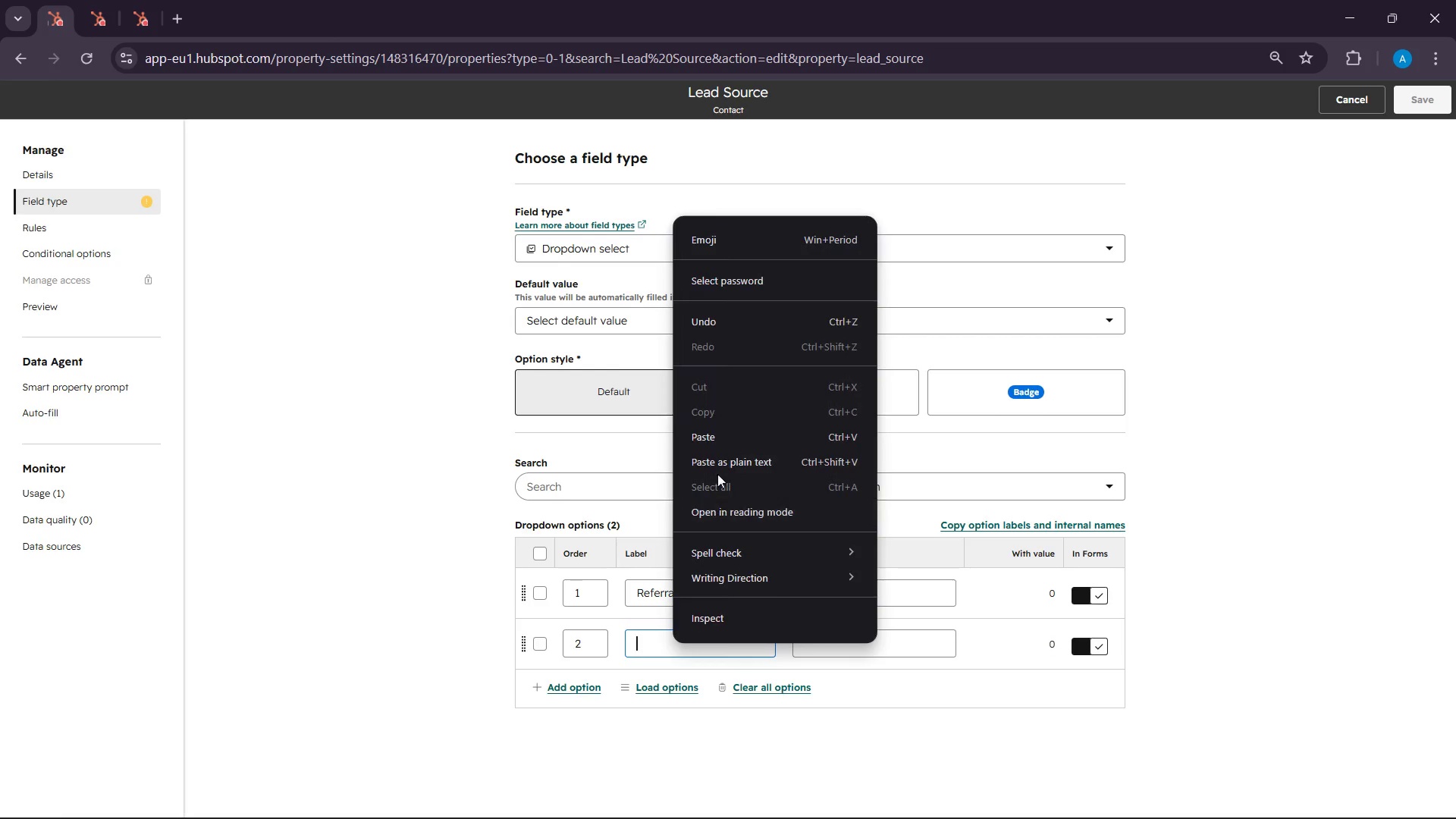 
left_click([720, 445])
 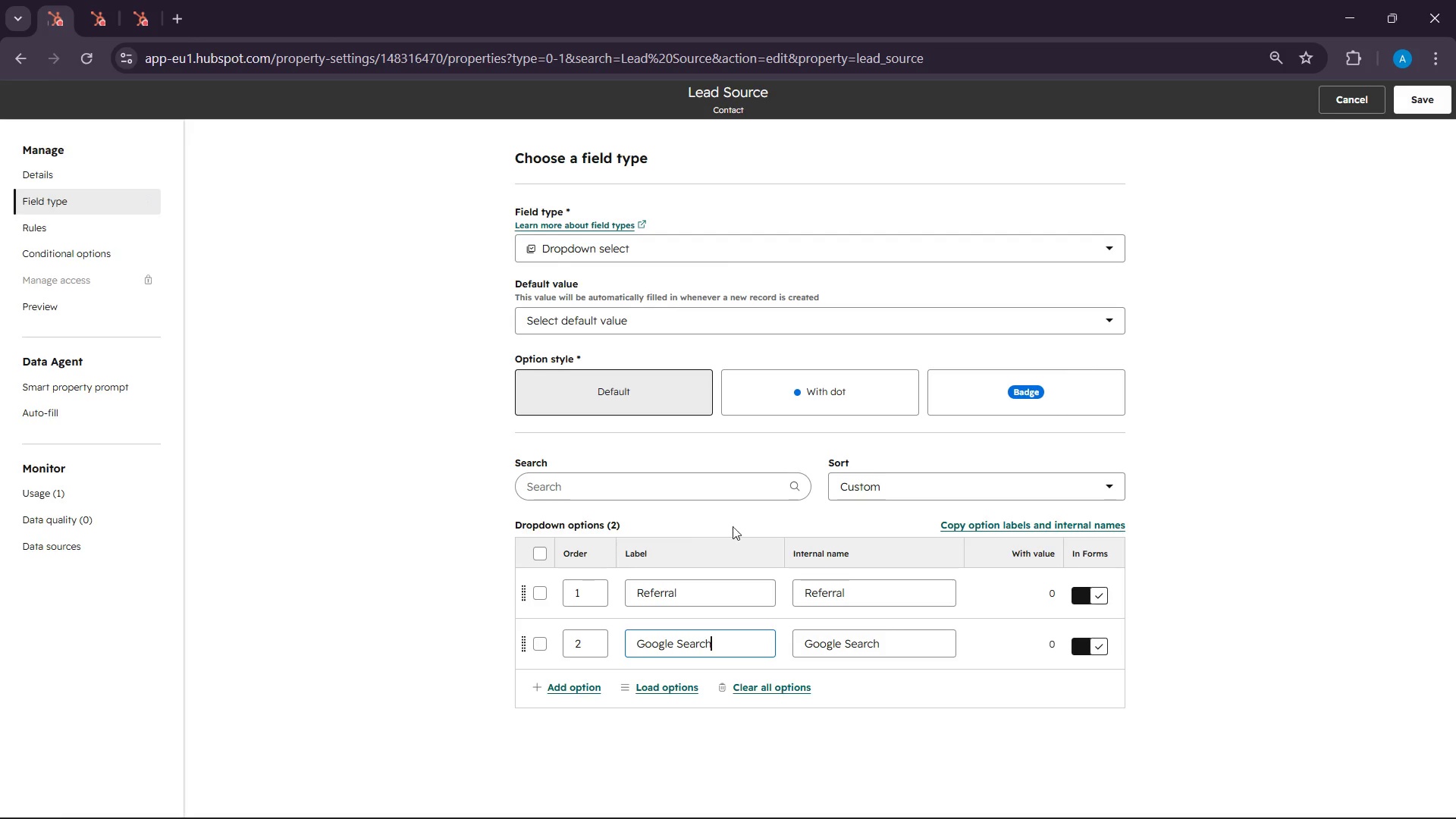 
scroll: coordinate [639, 663], scroll_direction: down, amount: 7.0
 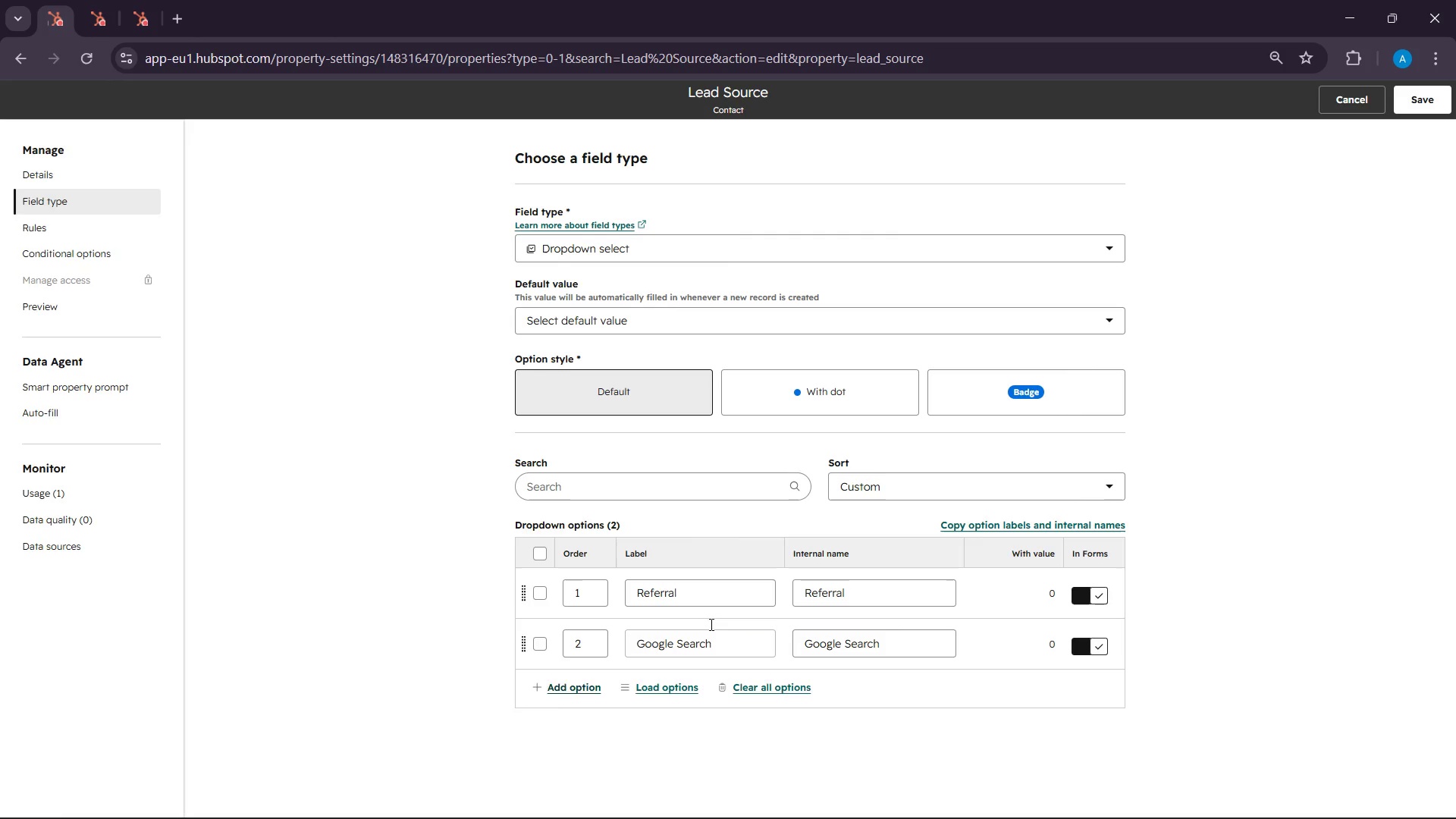 
left_click([564, 685])
 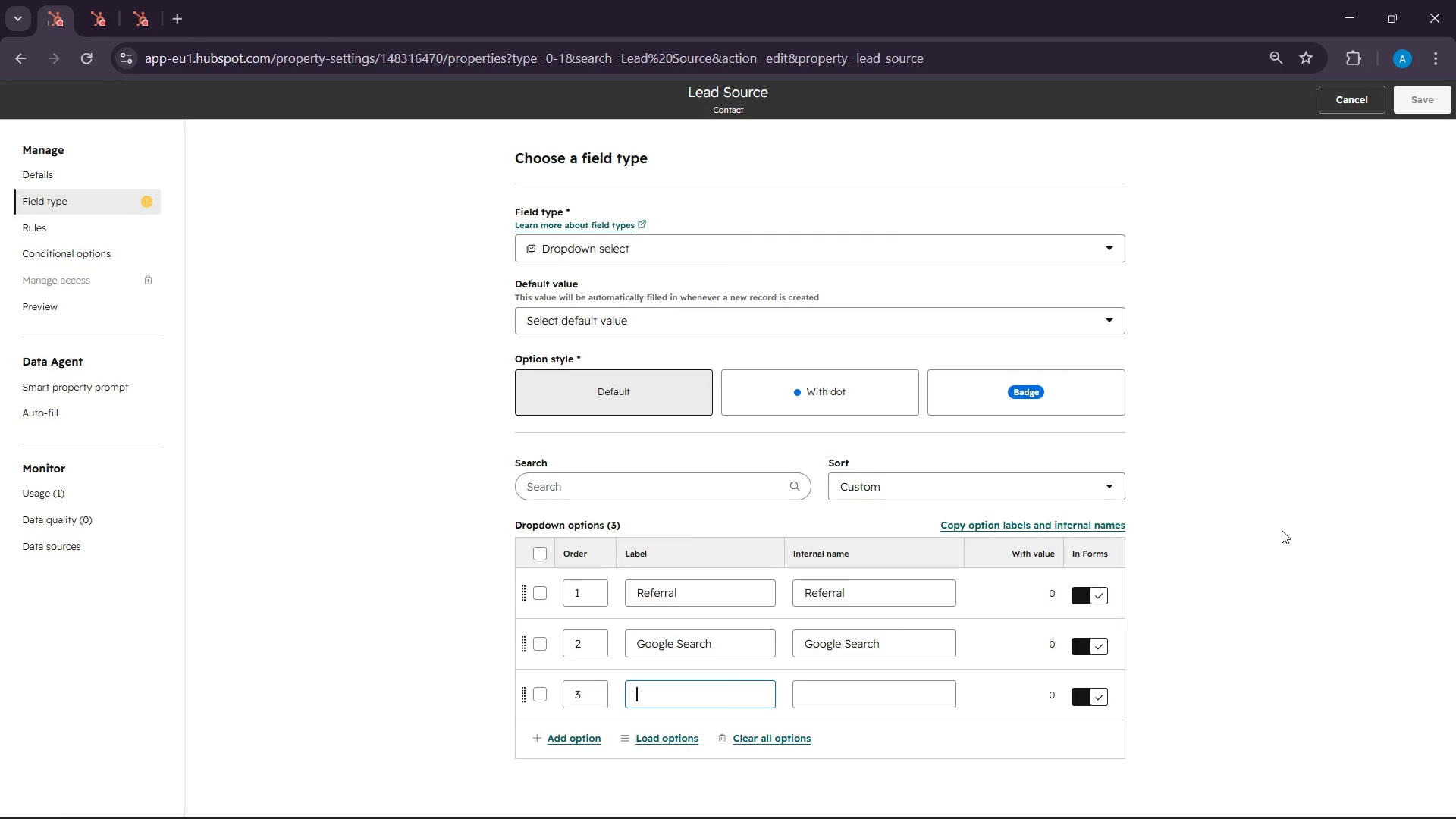 
scroll: coordinate [1283, 530], scroll_direction: down, amount: 4.0
 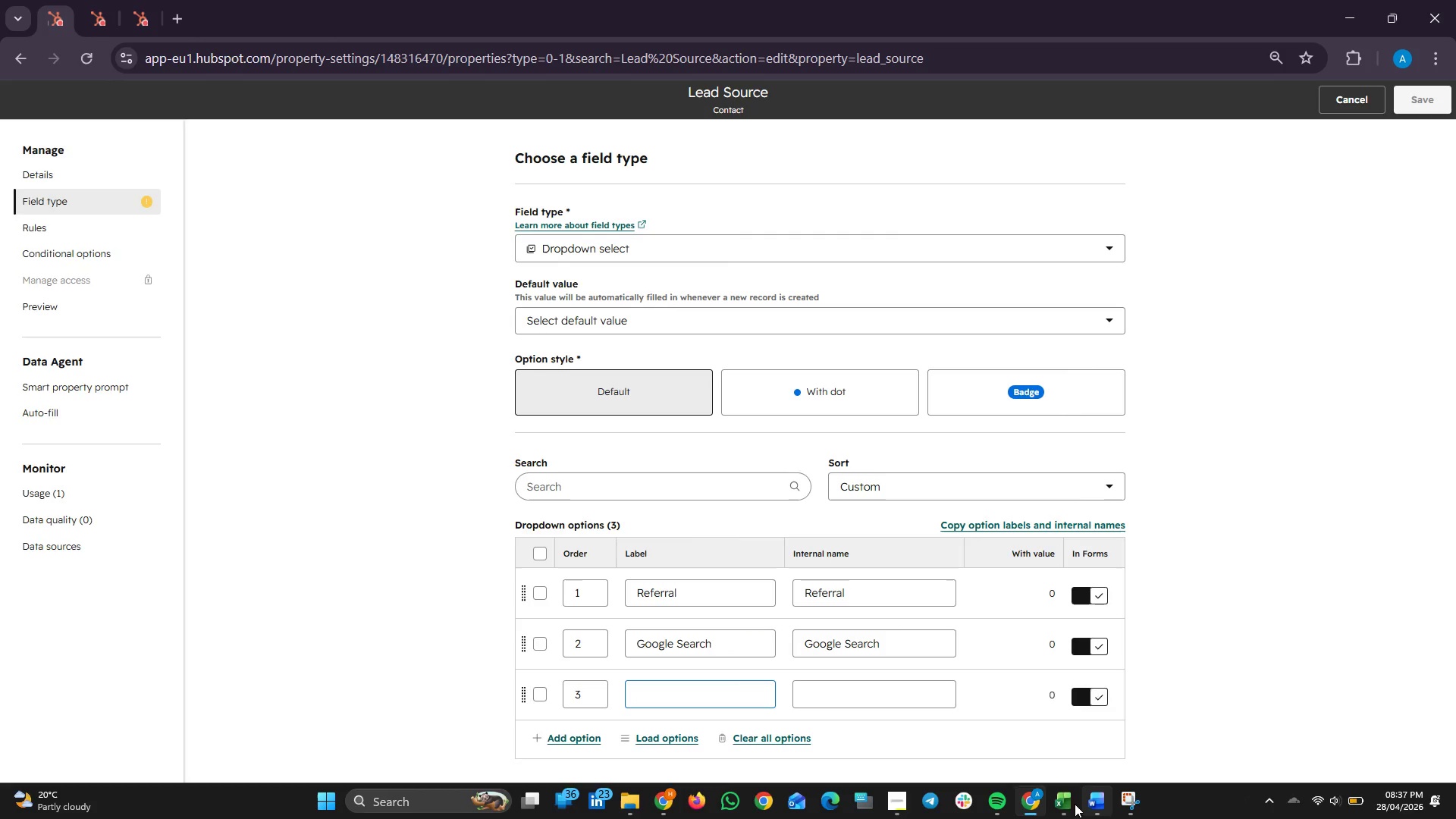 
left_click([1066, 802])
 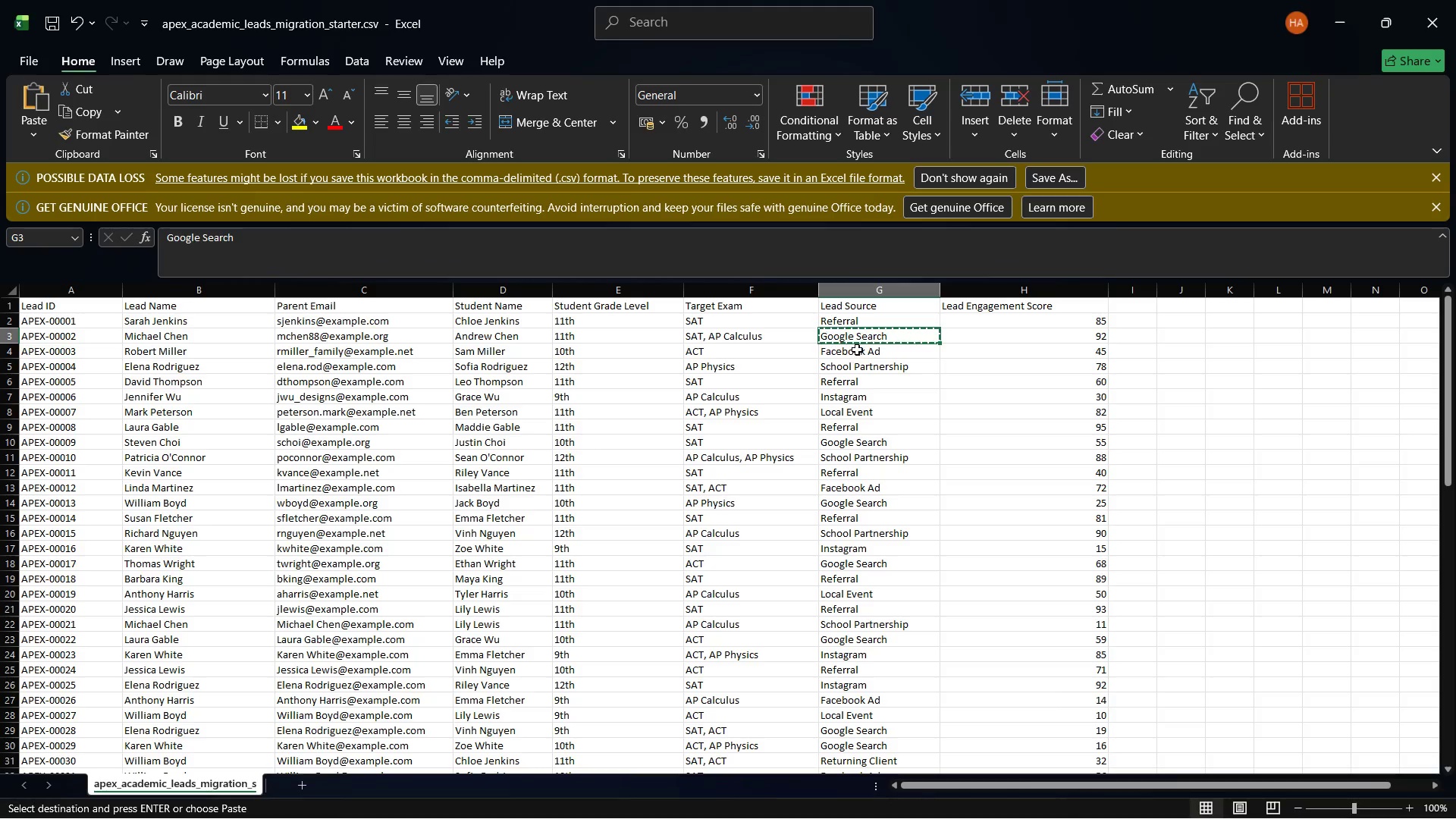 
left_click([857, 348])
 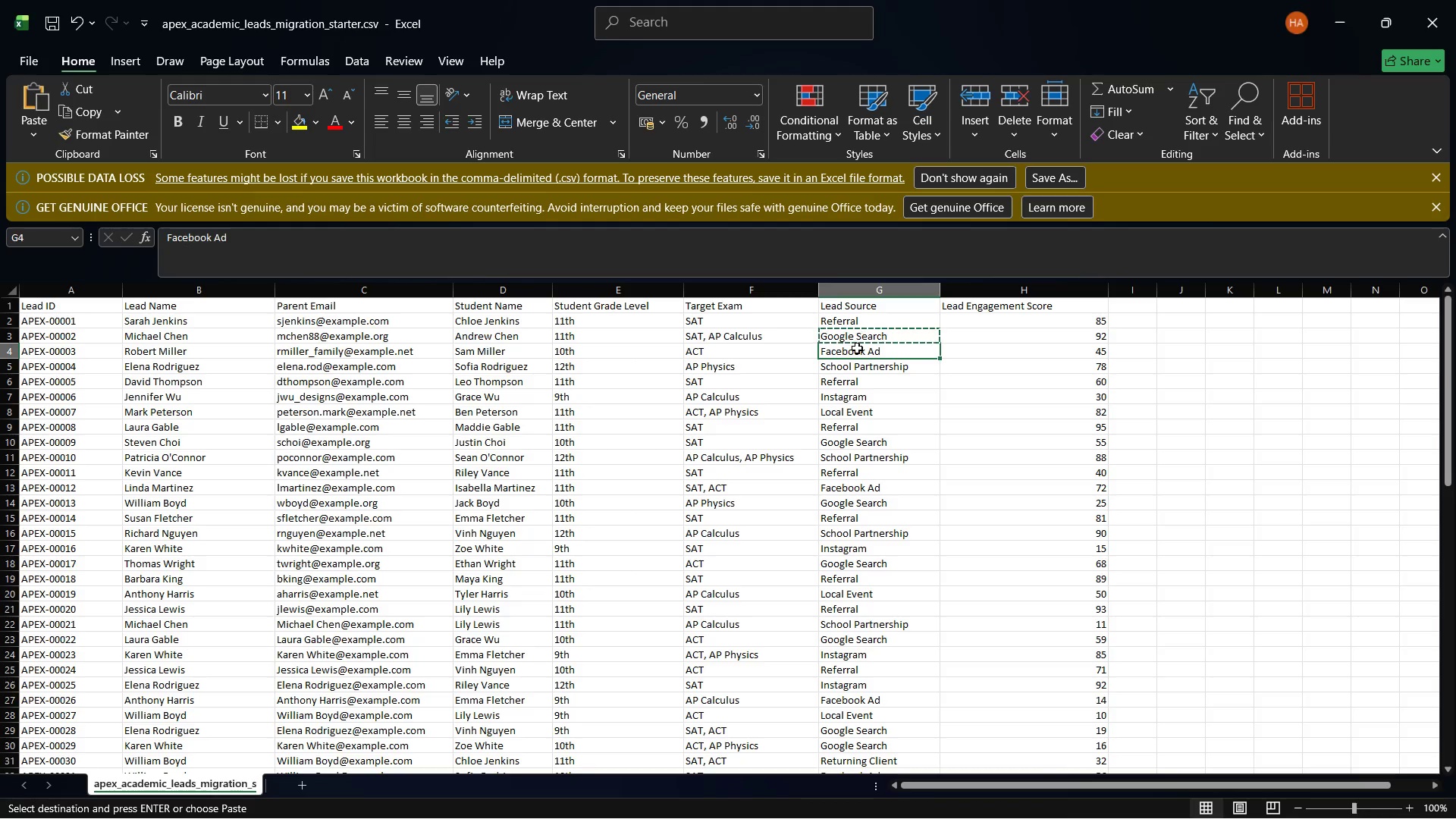 
right_click([857, 348])
 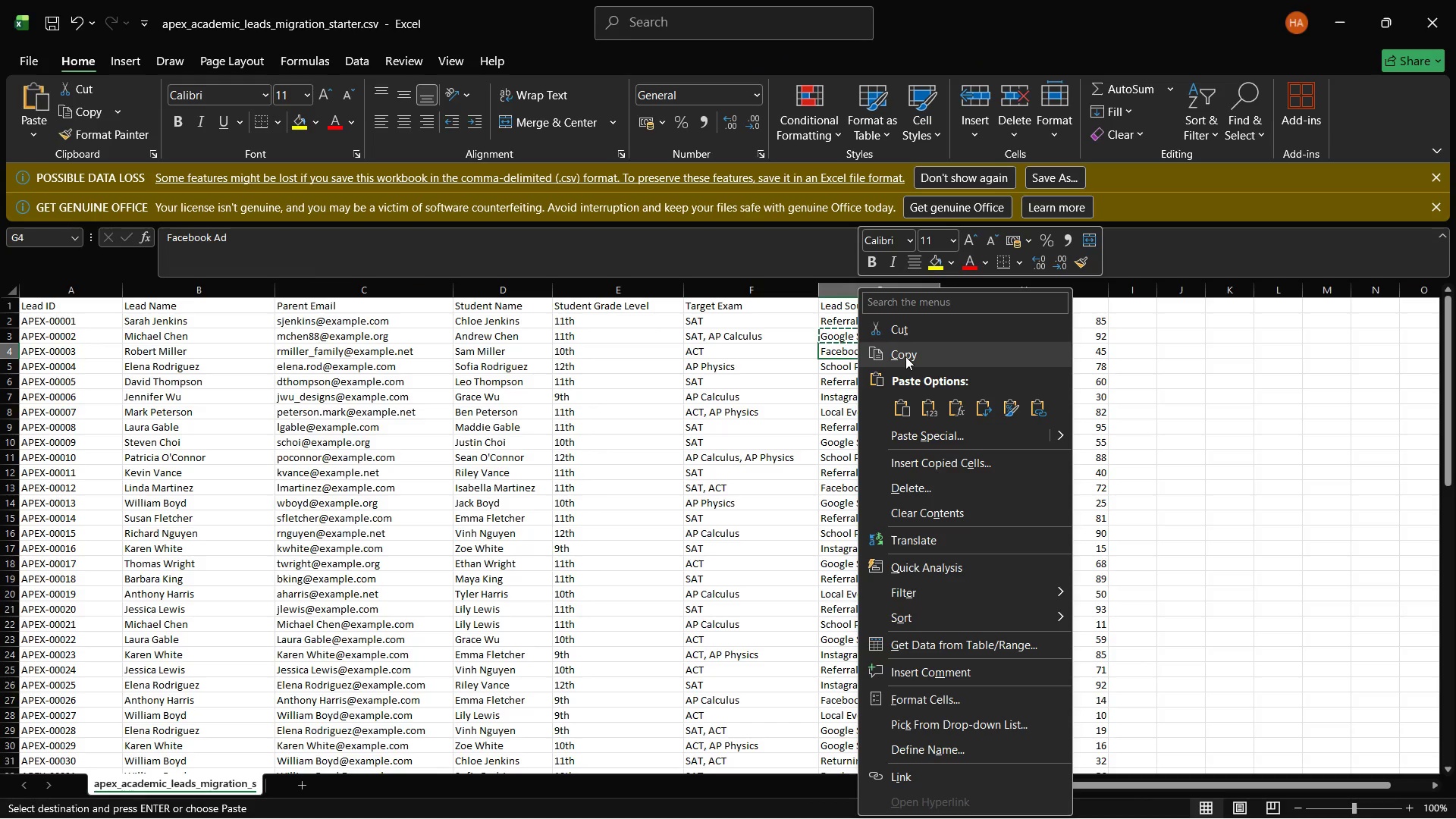 
left_click([905, 356])
 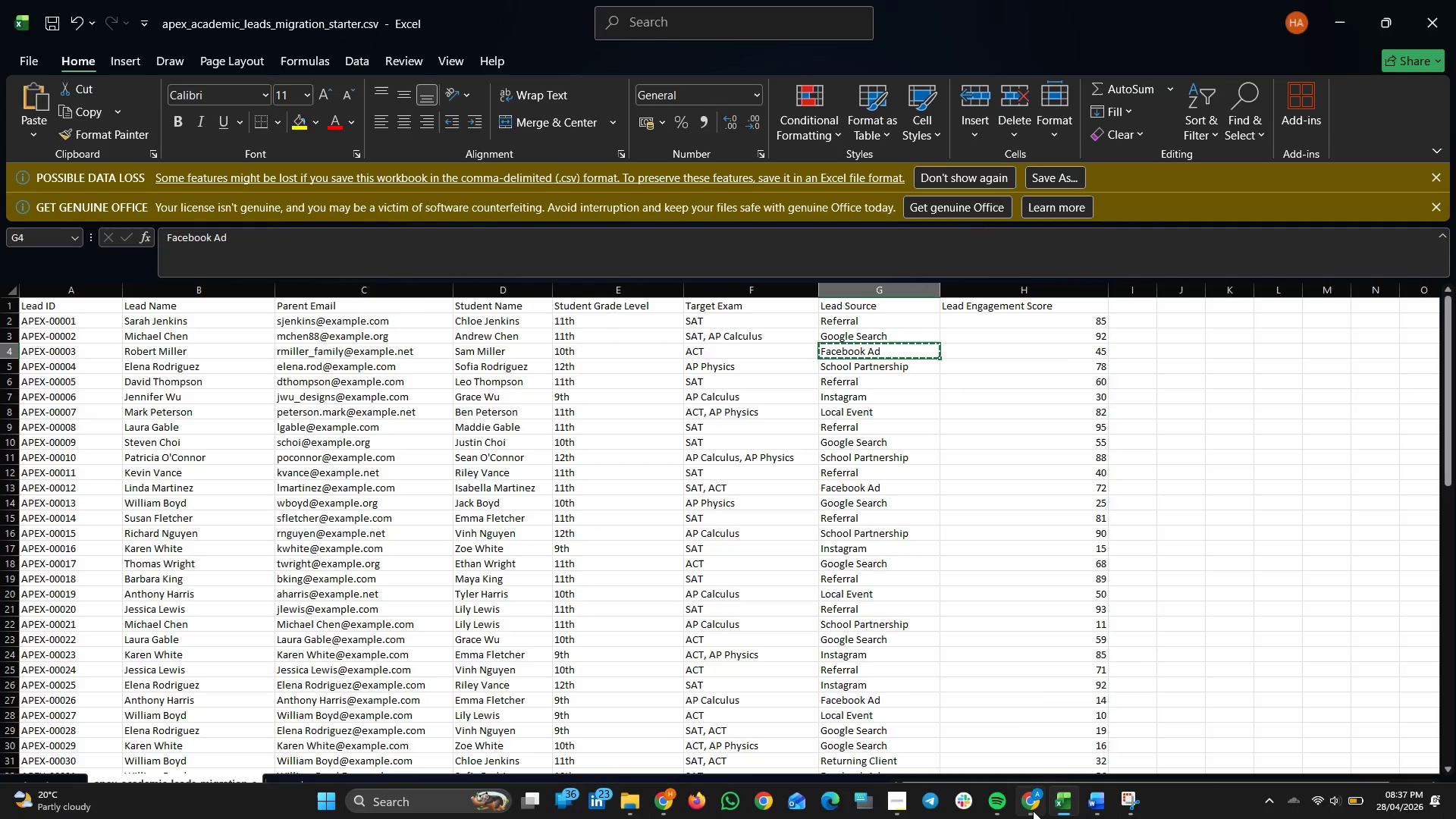 
left_click([1033, 811])
 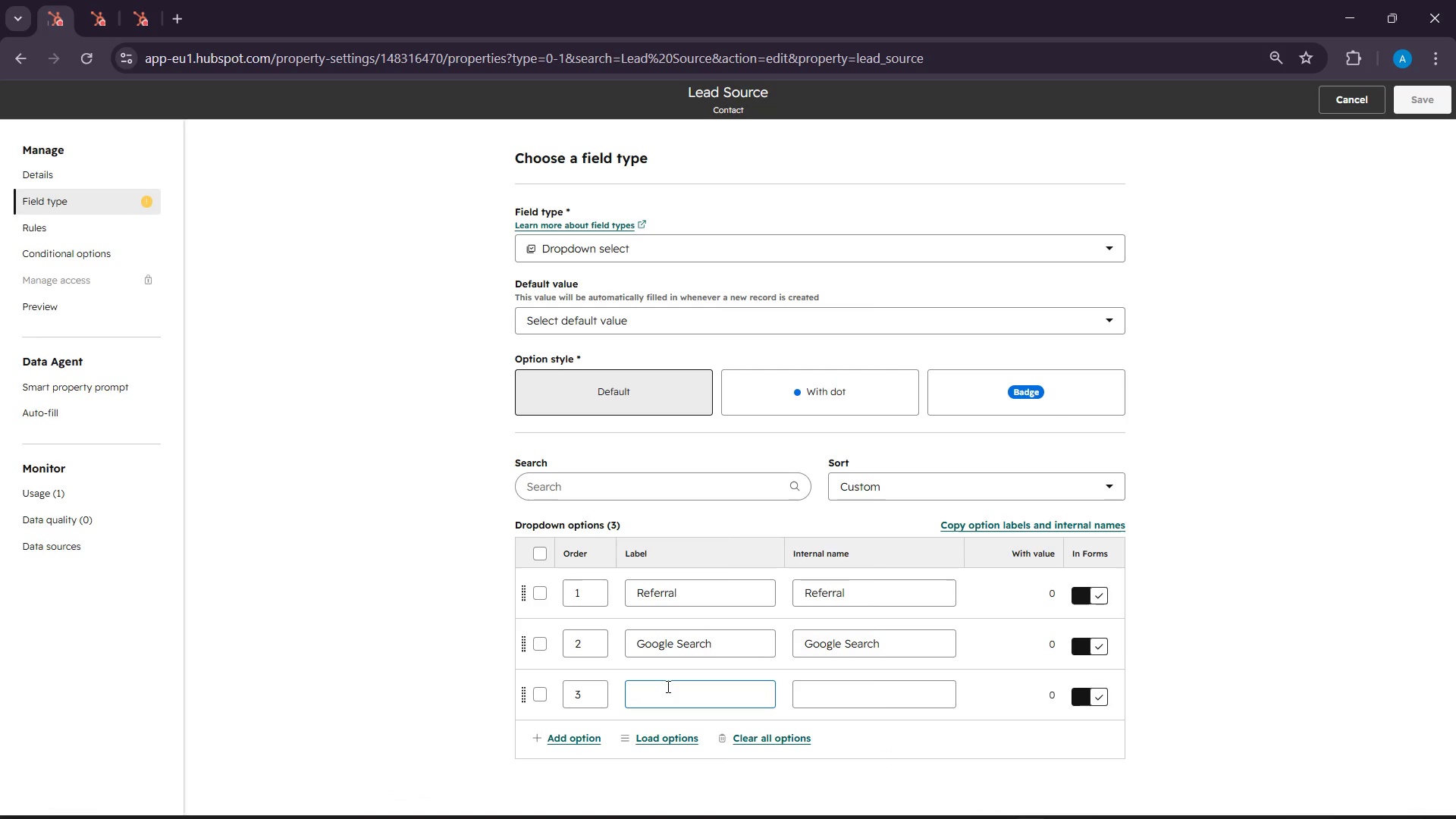 
right_click([667, 686])
 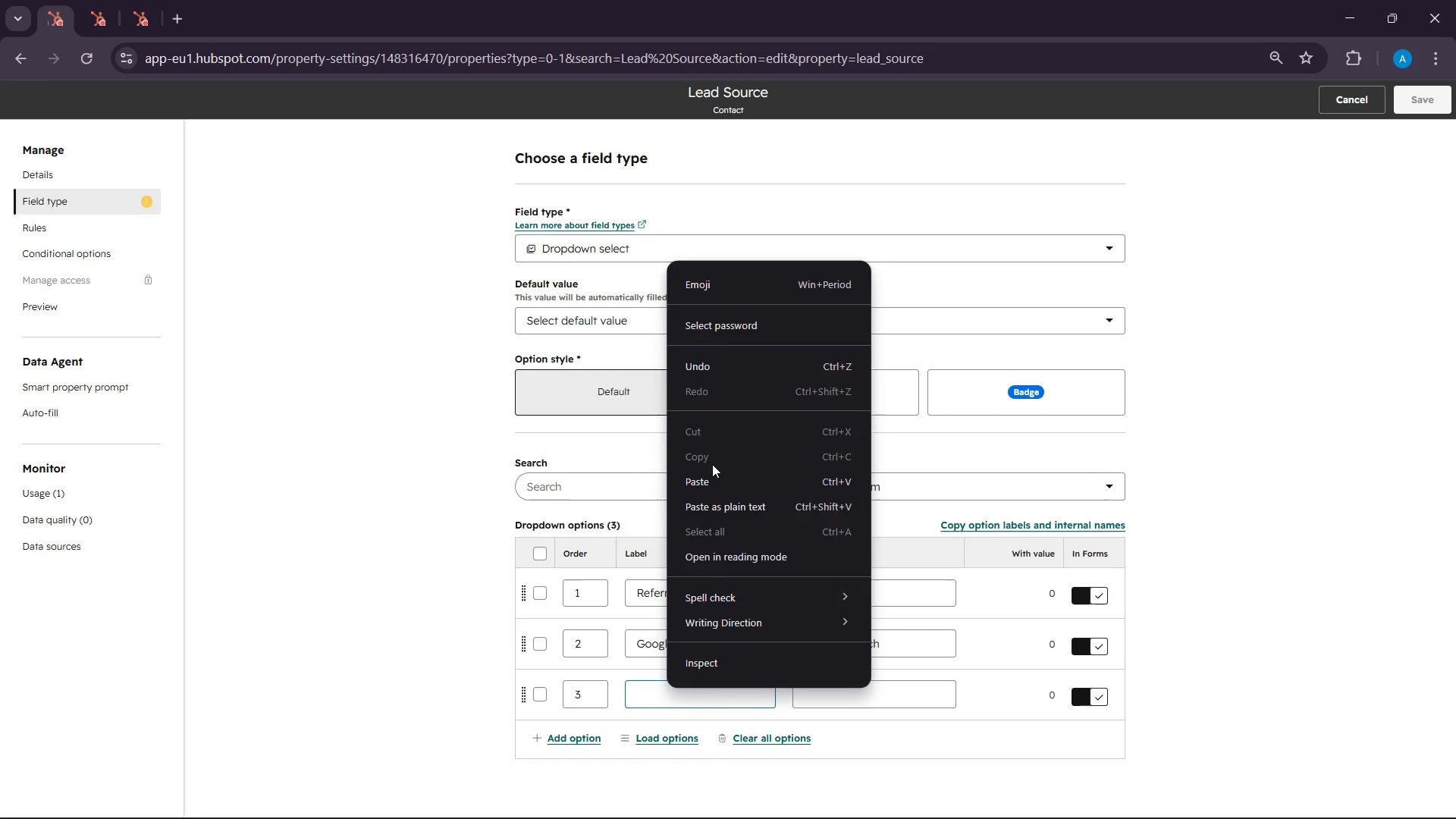 
left_click_drag(start_coordinate=[712, 461], to_coordinate=[712, 482])
 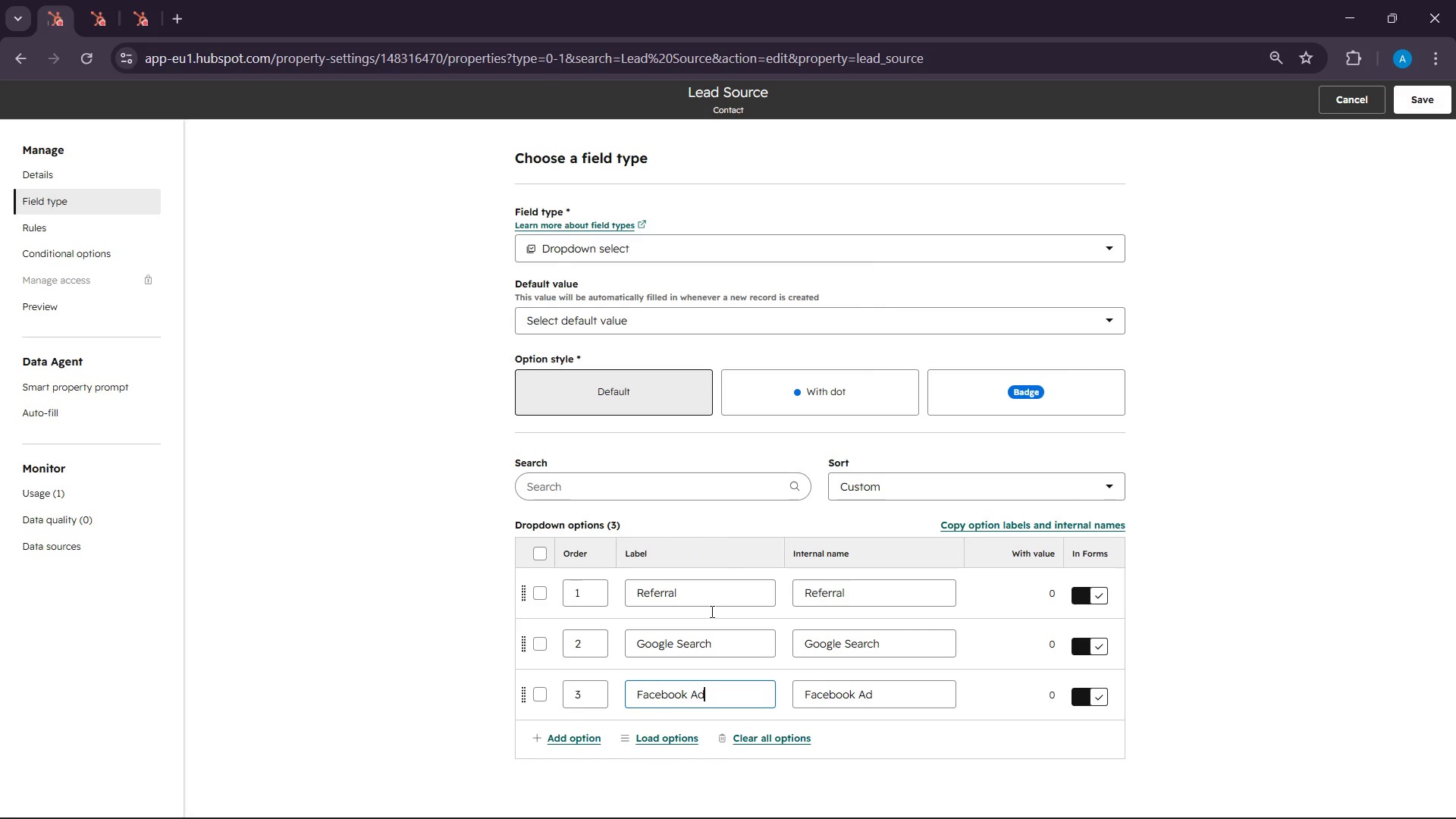 
scroll: coordinate [723, 511], scroll_direction: down, amount: 4.0
 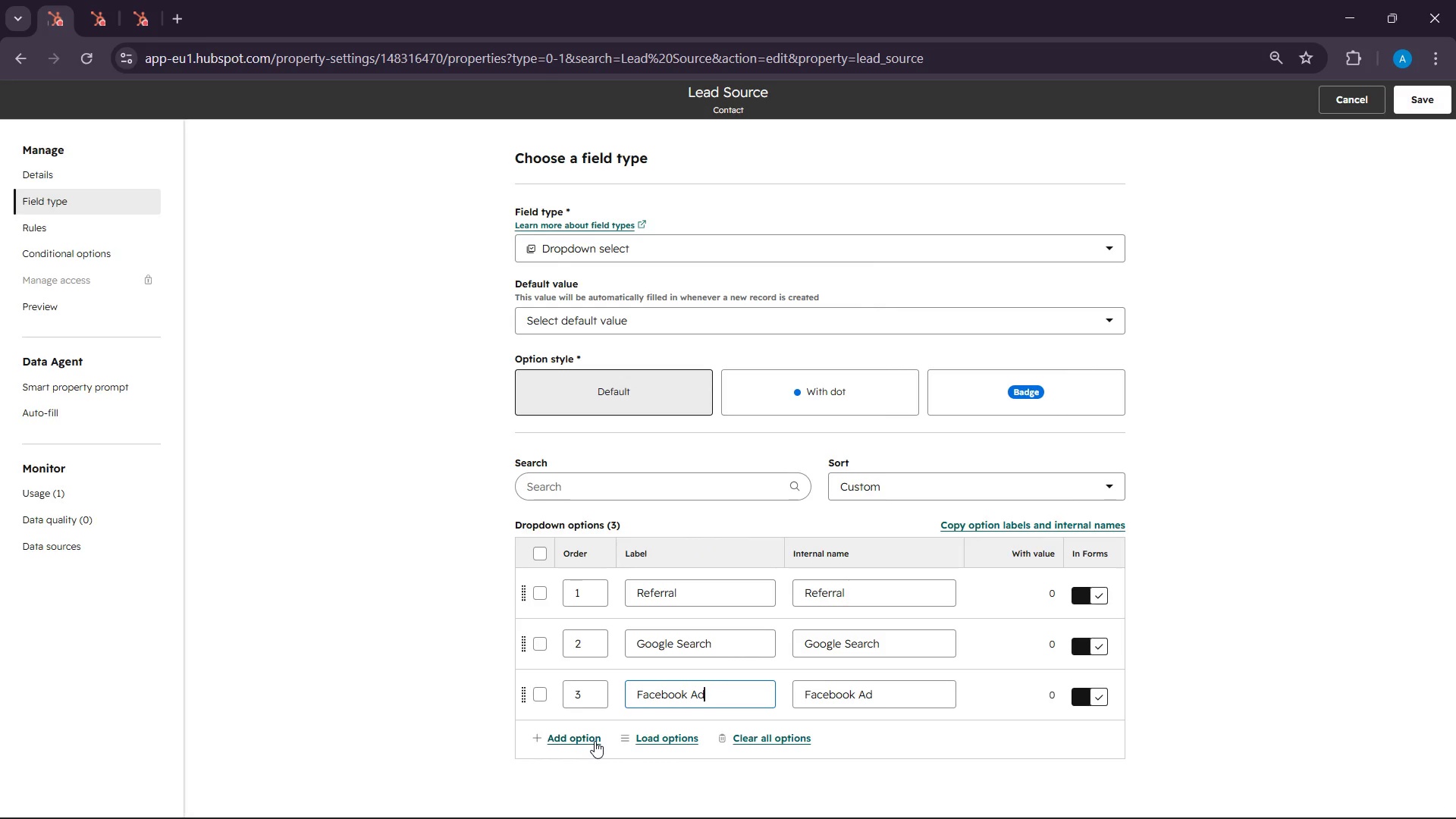 
left_click([595, 741])
 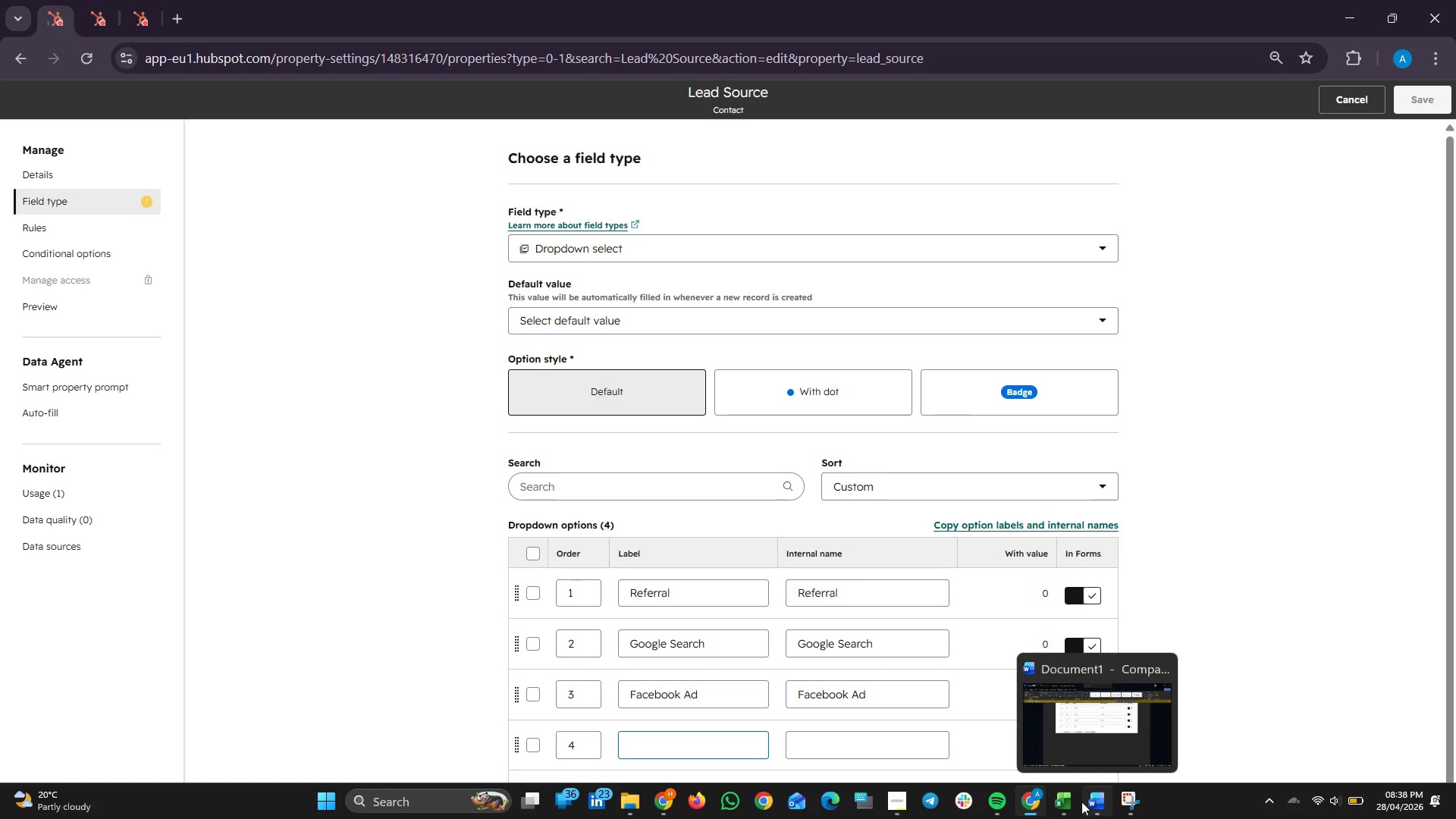 
left_click([1056, 802])
 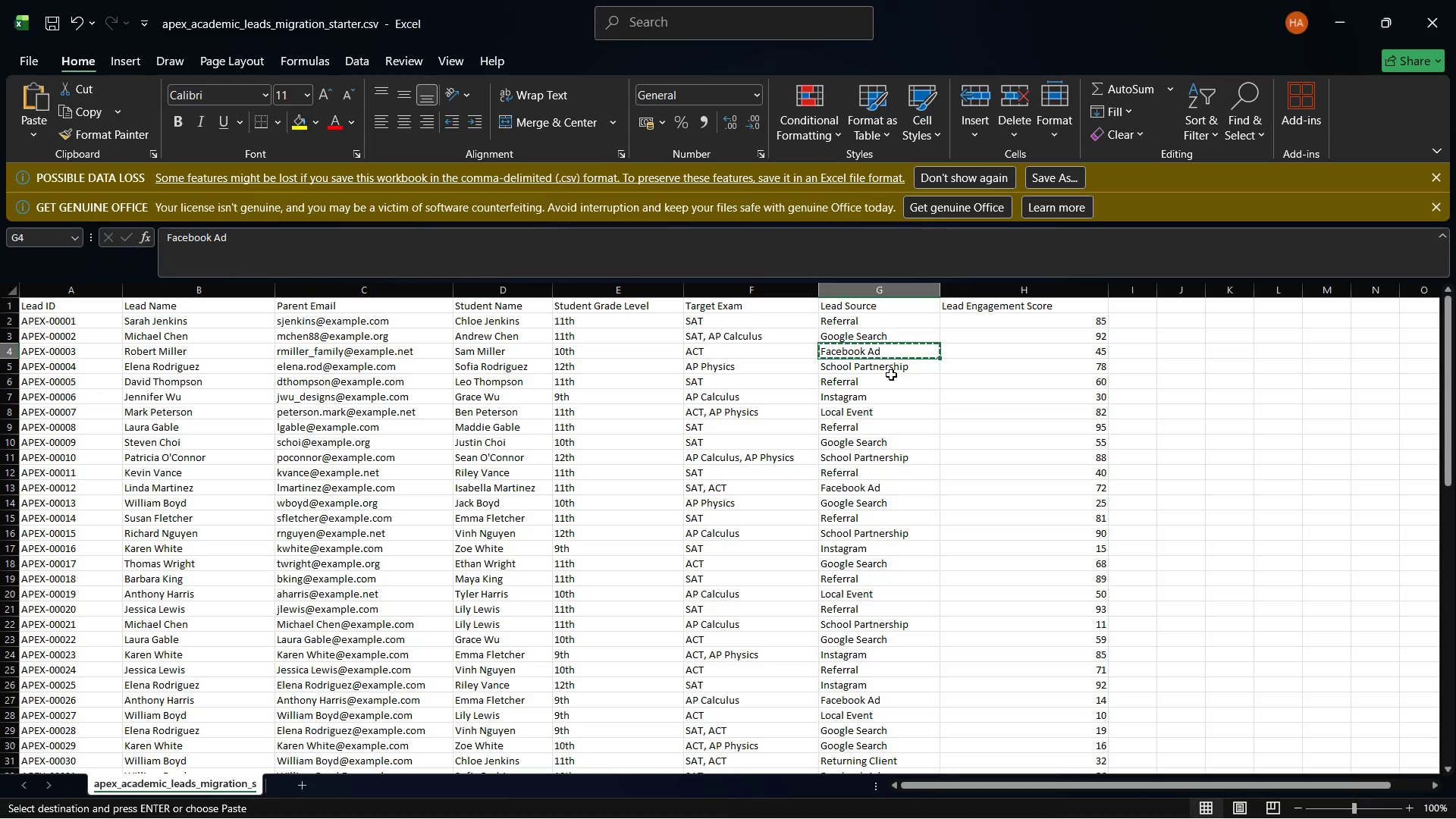 
left_click([891, 375])
 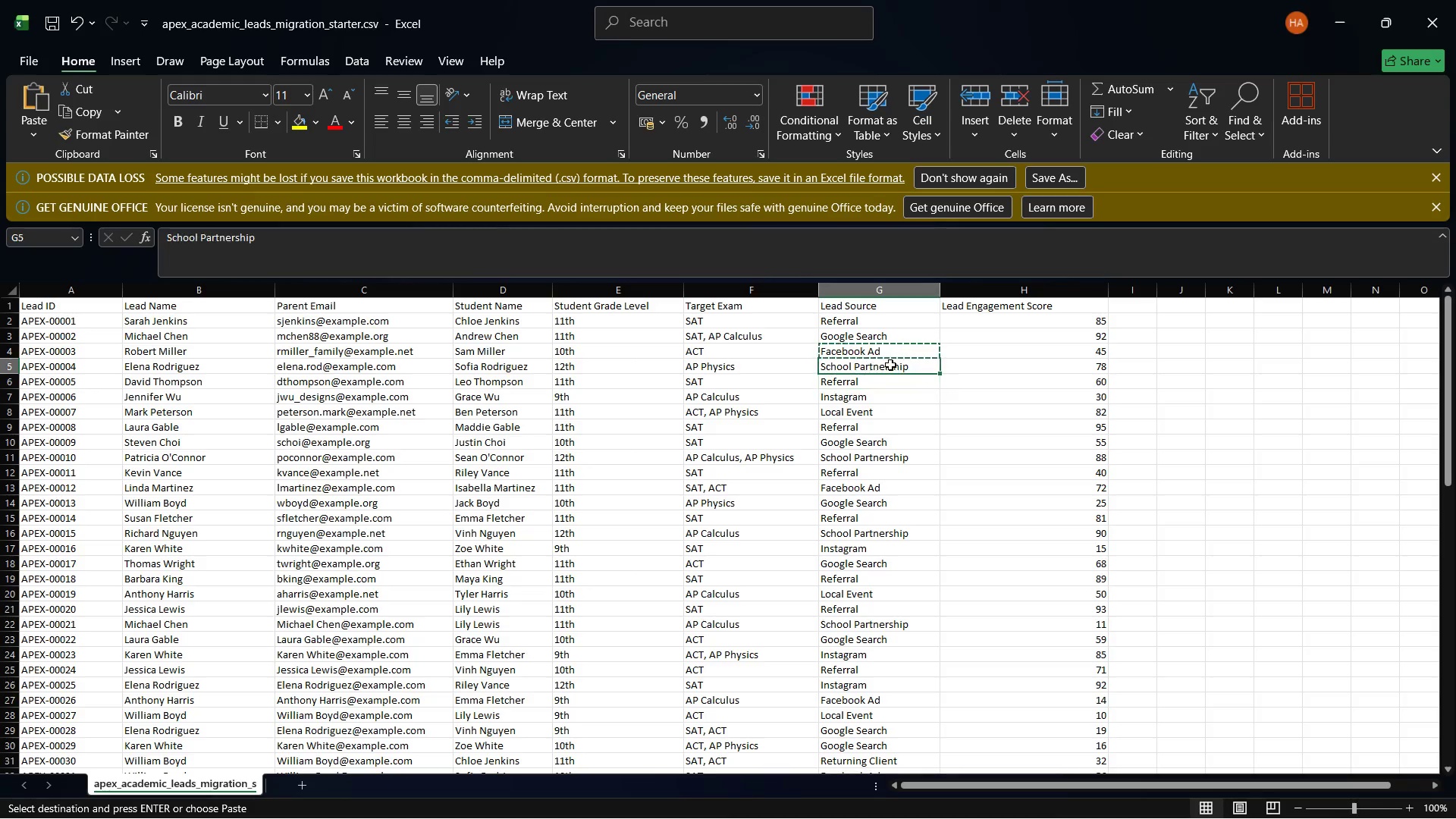 
left_click([890, 365])
 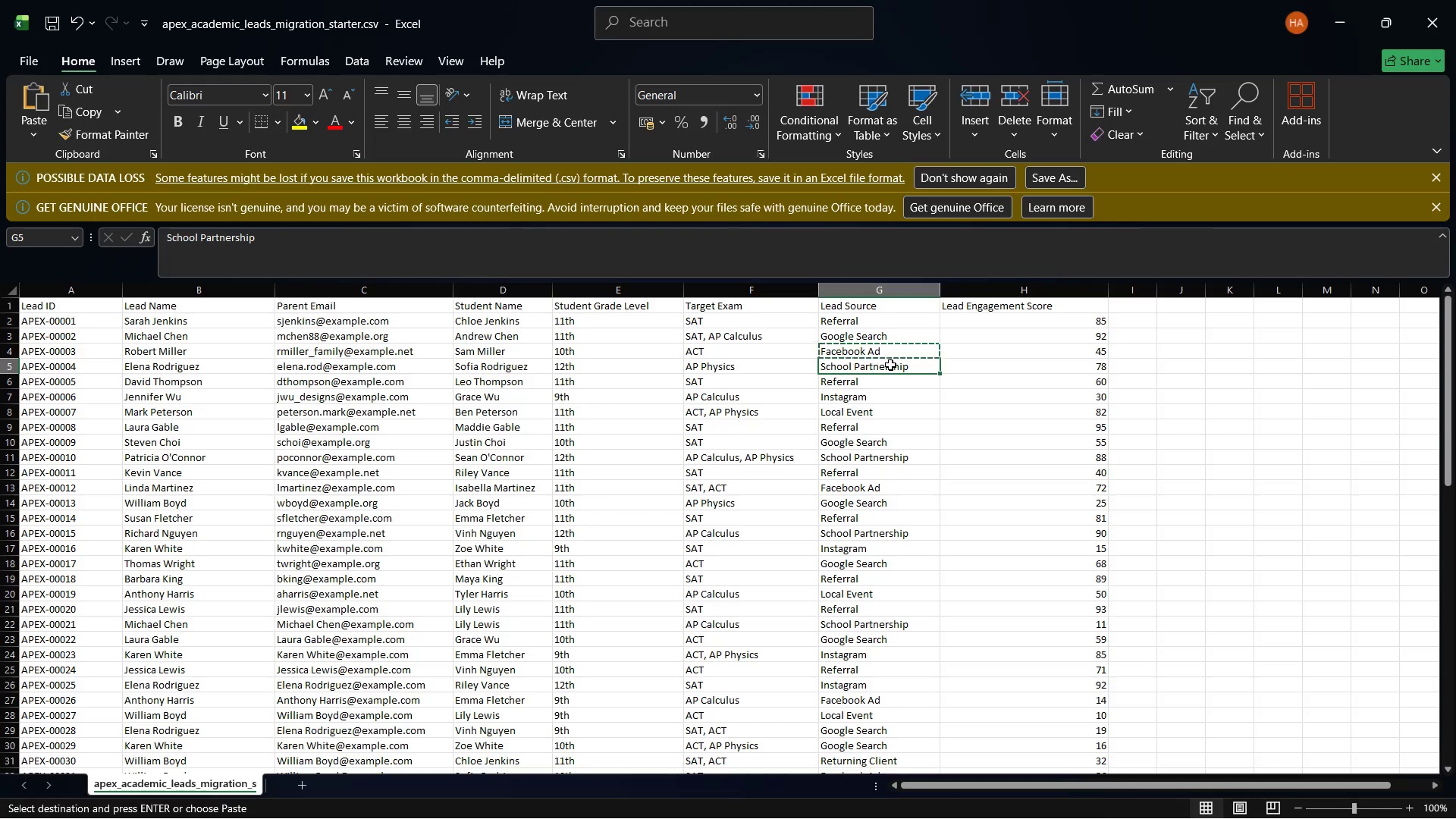 
right_click([890, 365])
 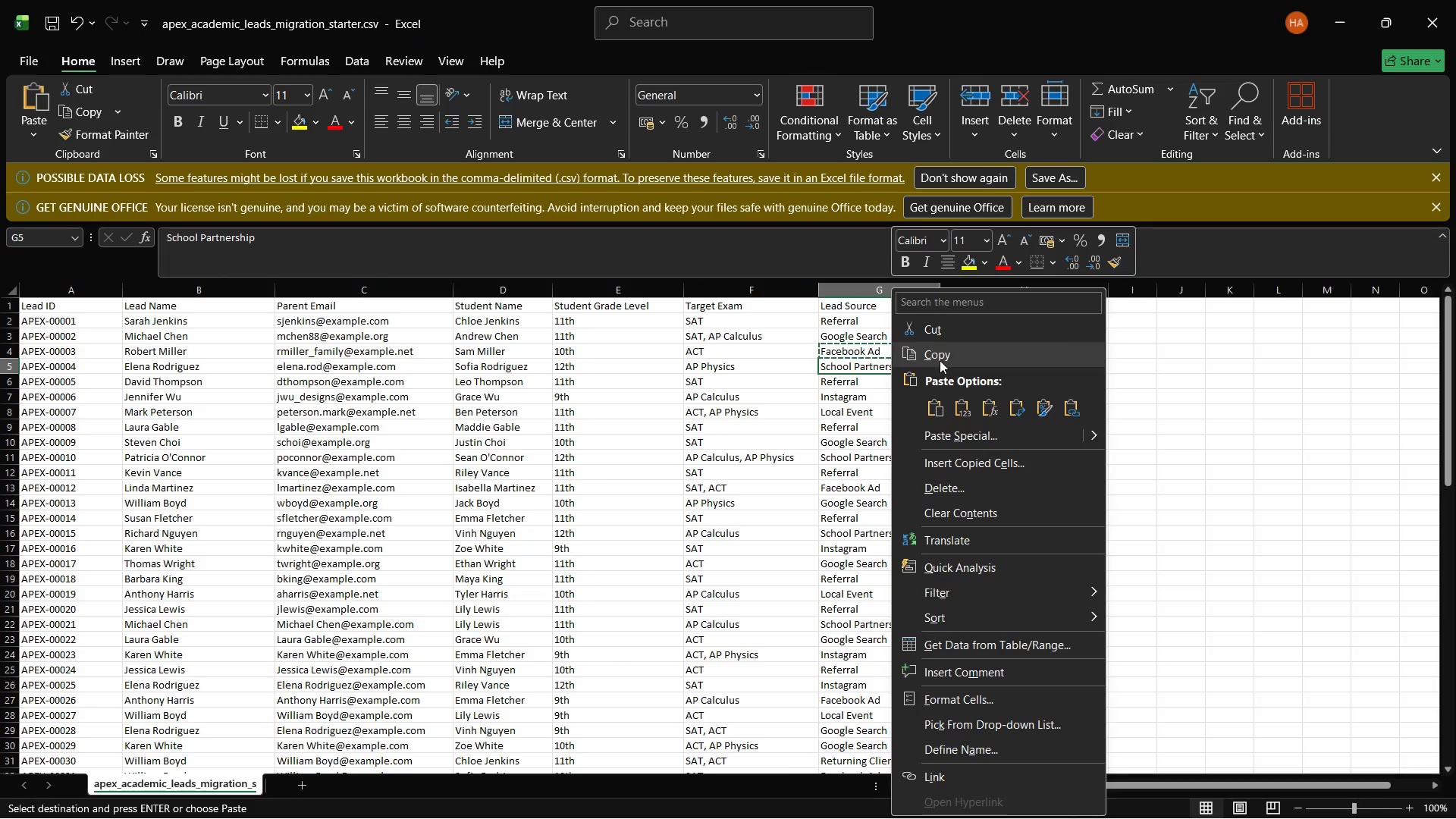 
left_click([940, 360])
 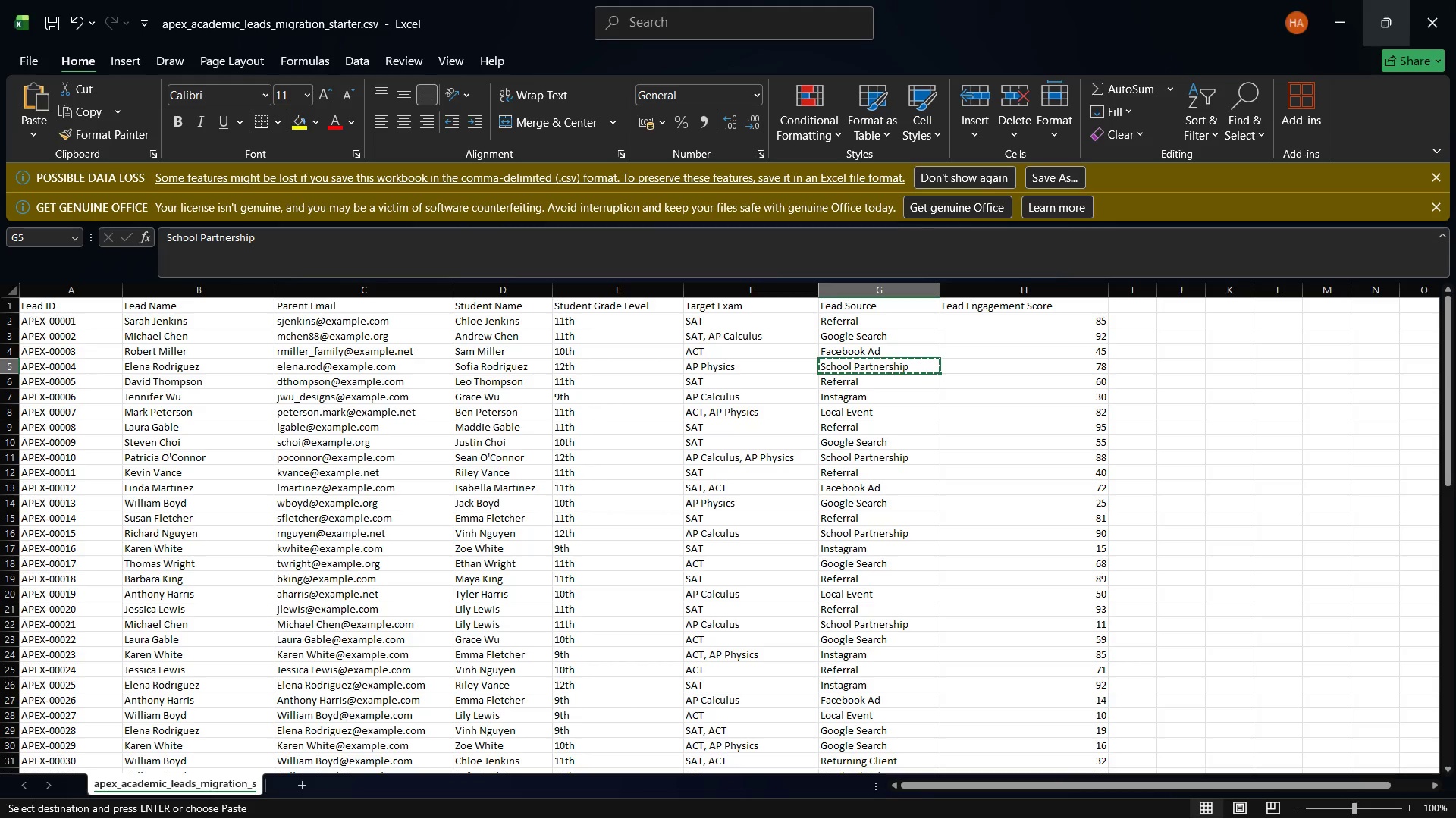 
wait(75.91)
 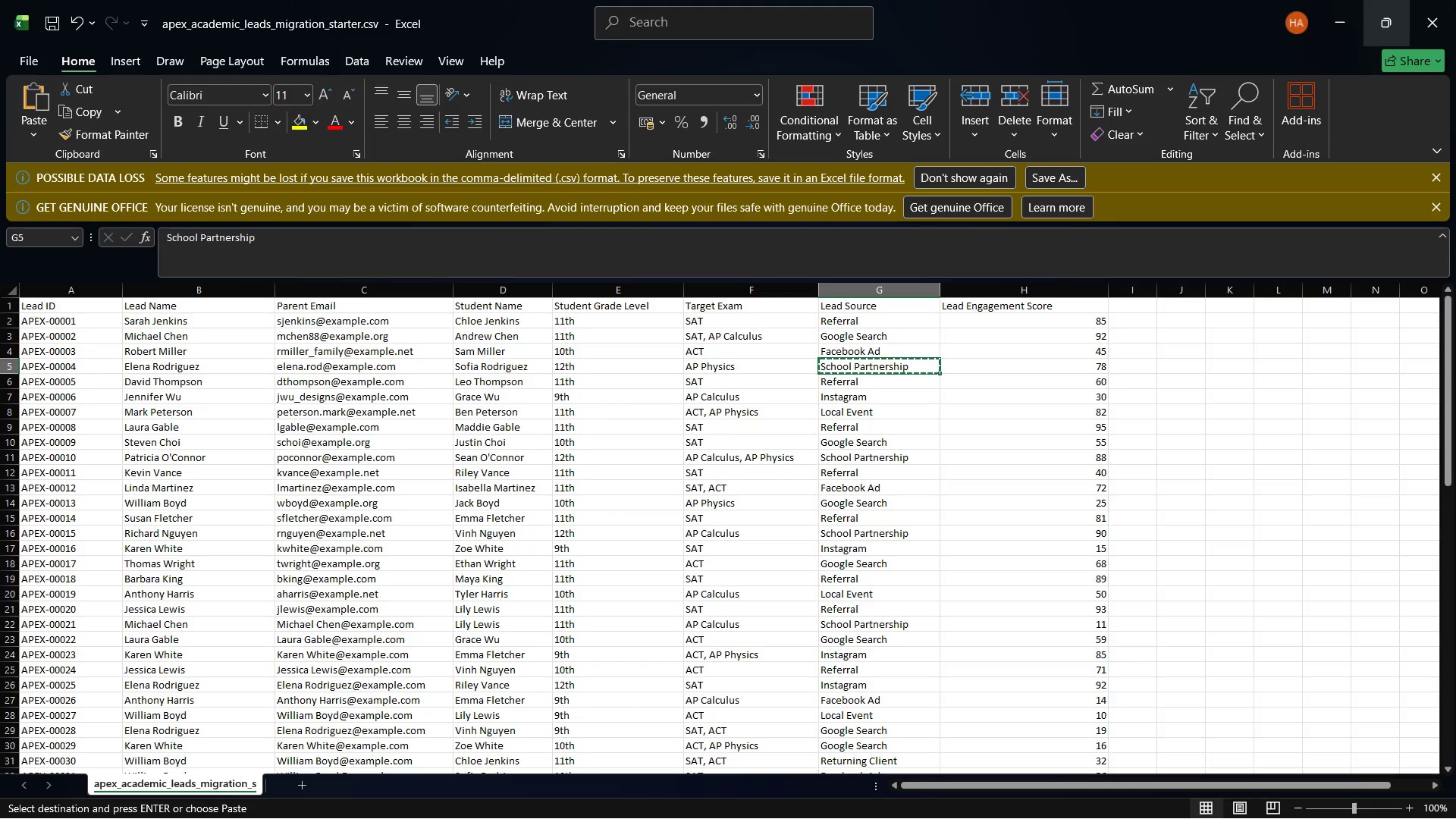 
left_click([860, 390])
 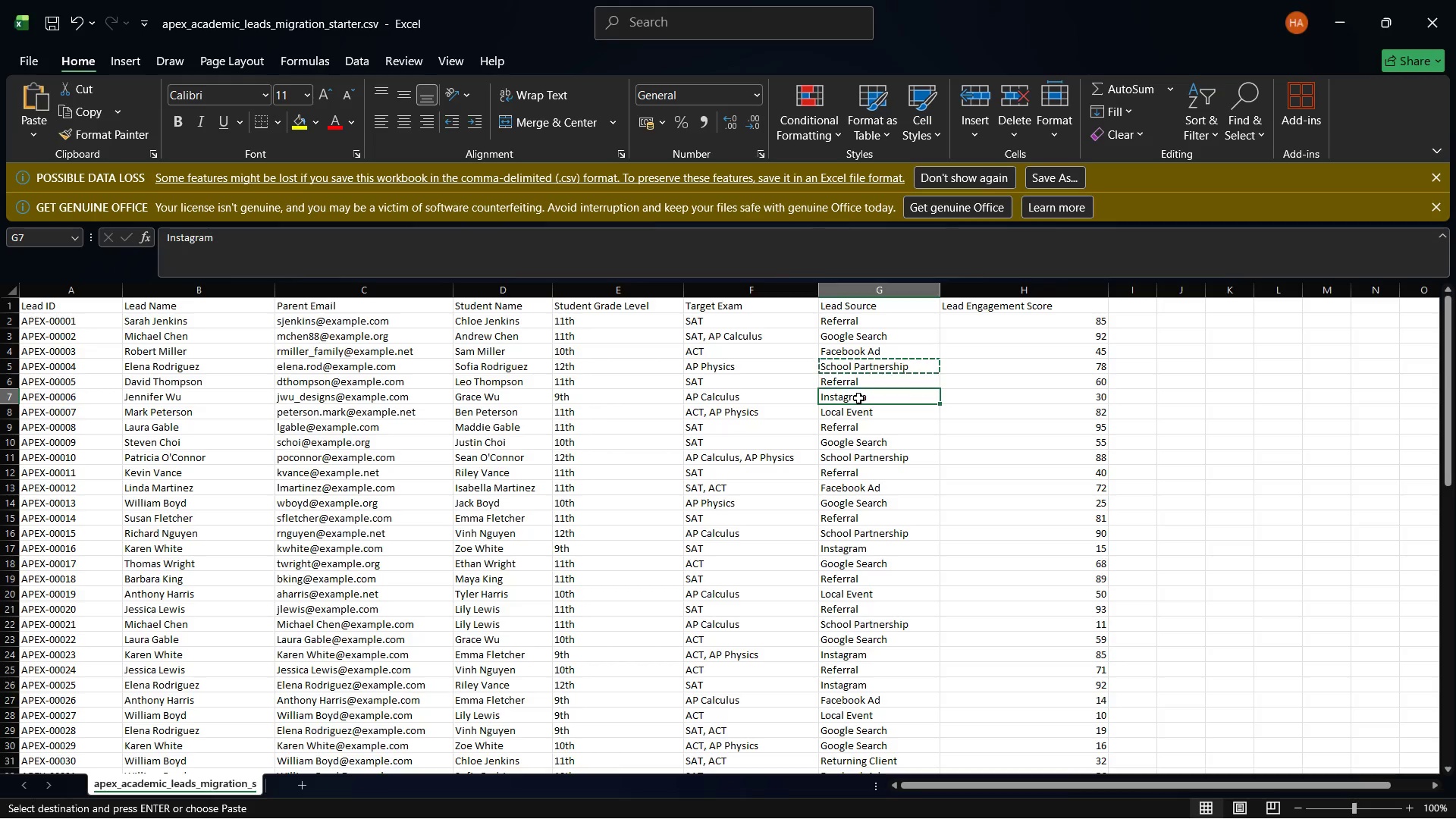 
right_click([858, 398])
 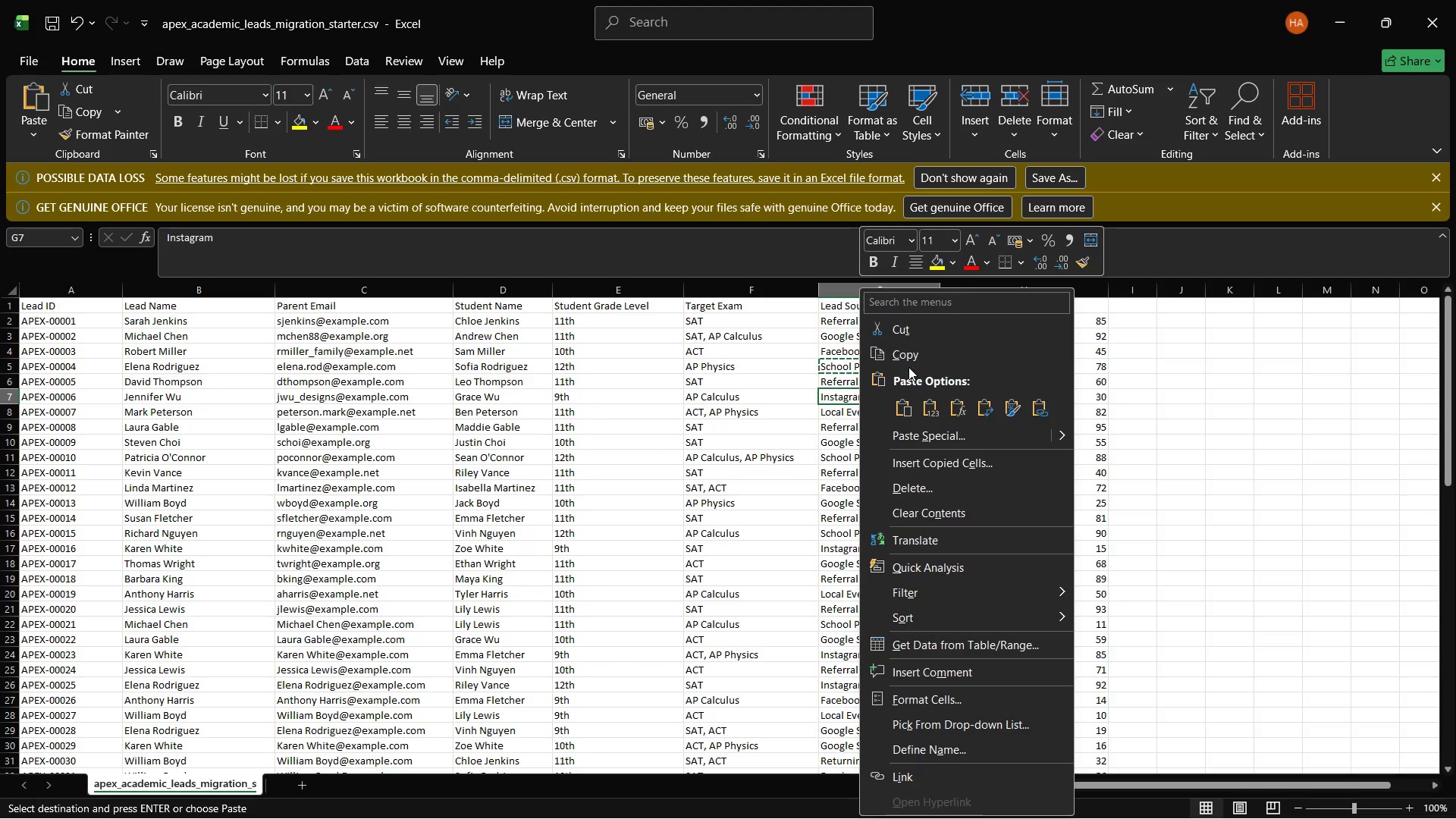 
left_click([912, 354])
 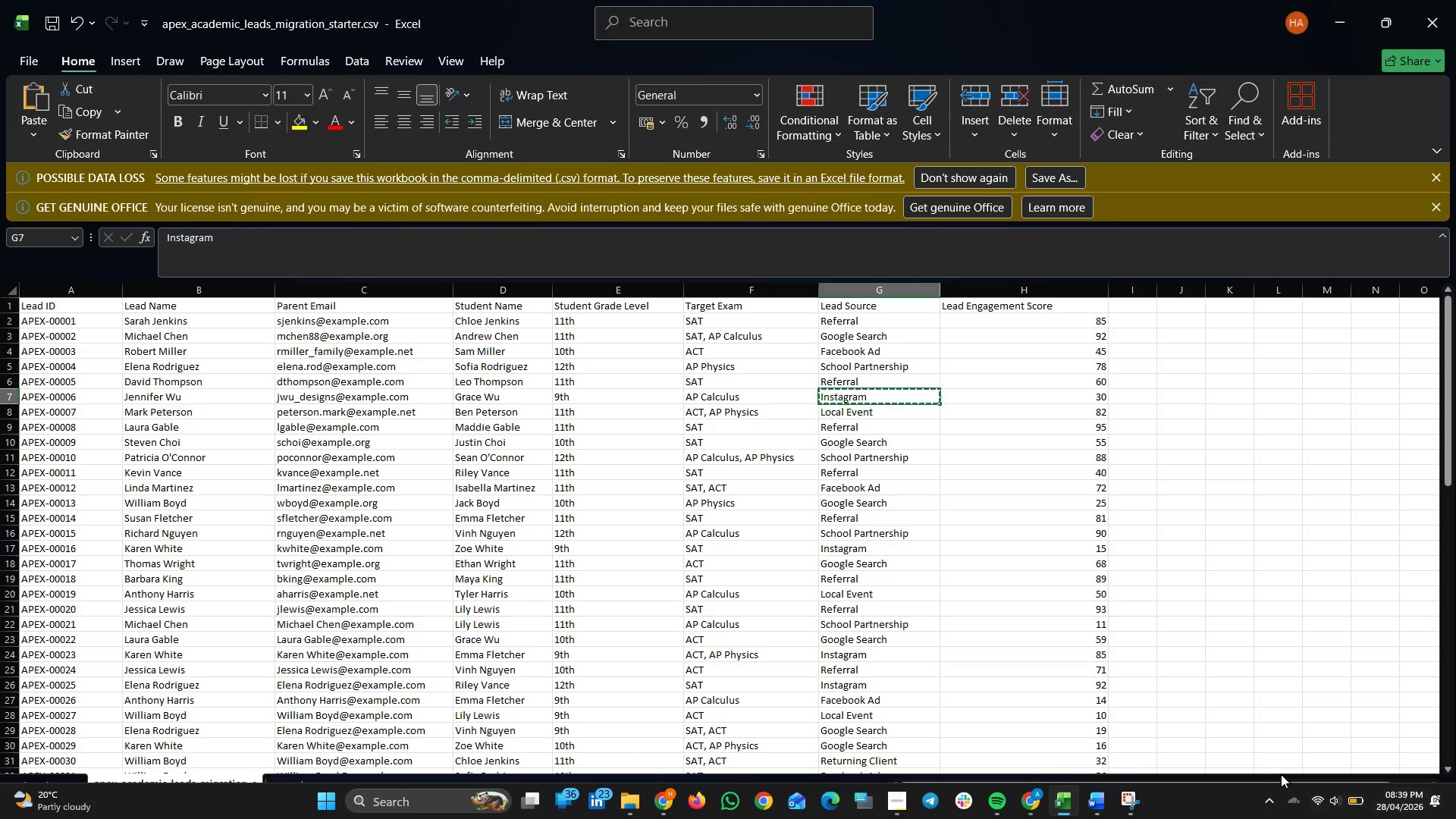 
wait(7.23)
 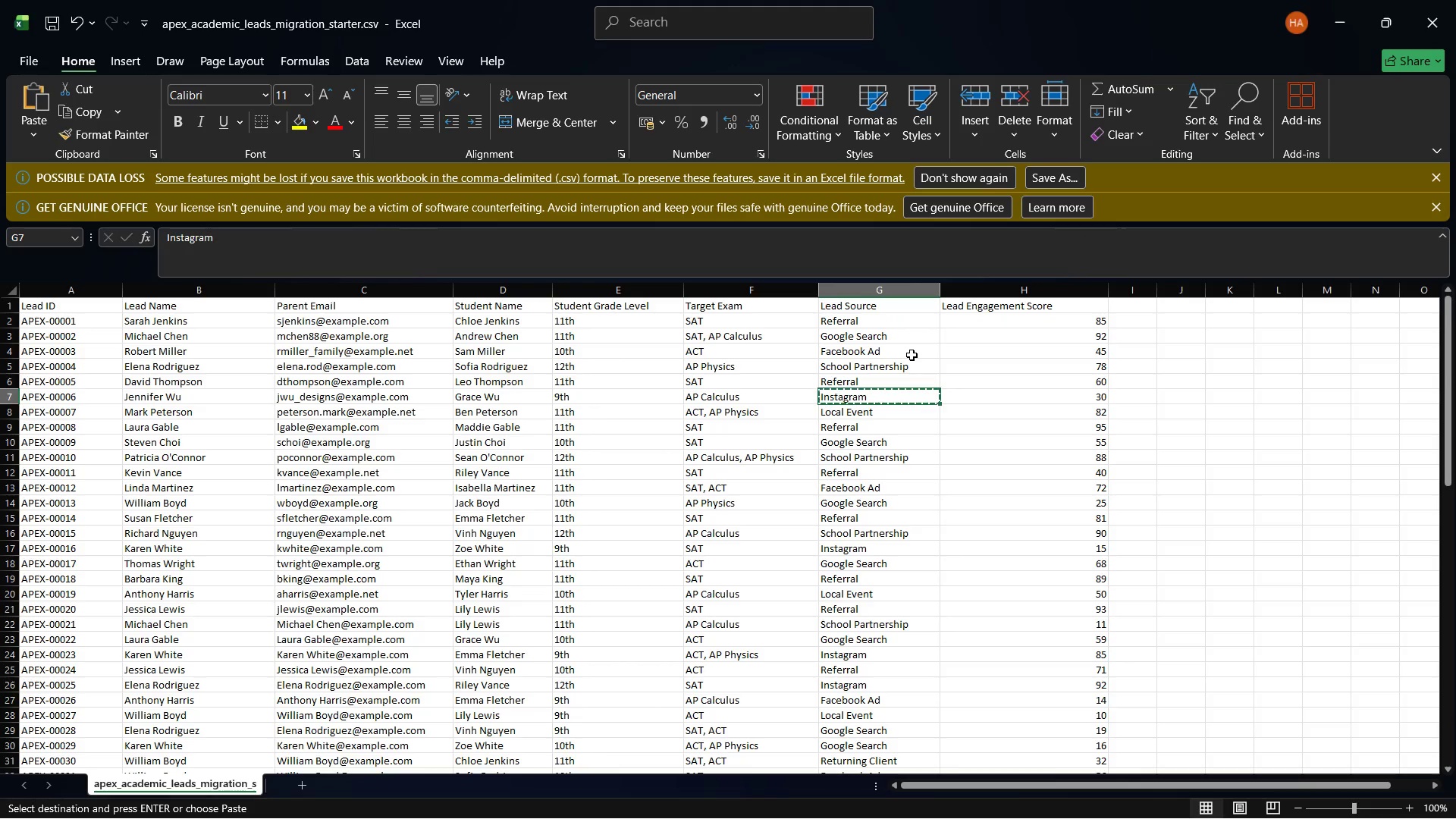 
left_click([1040, 801])
 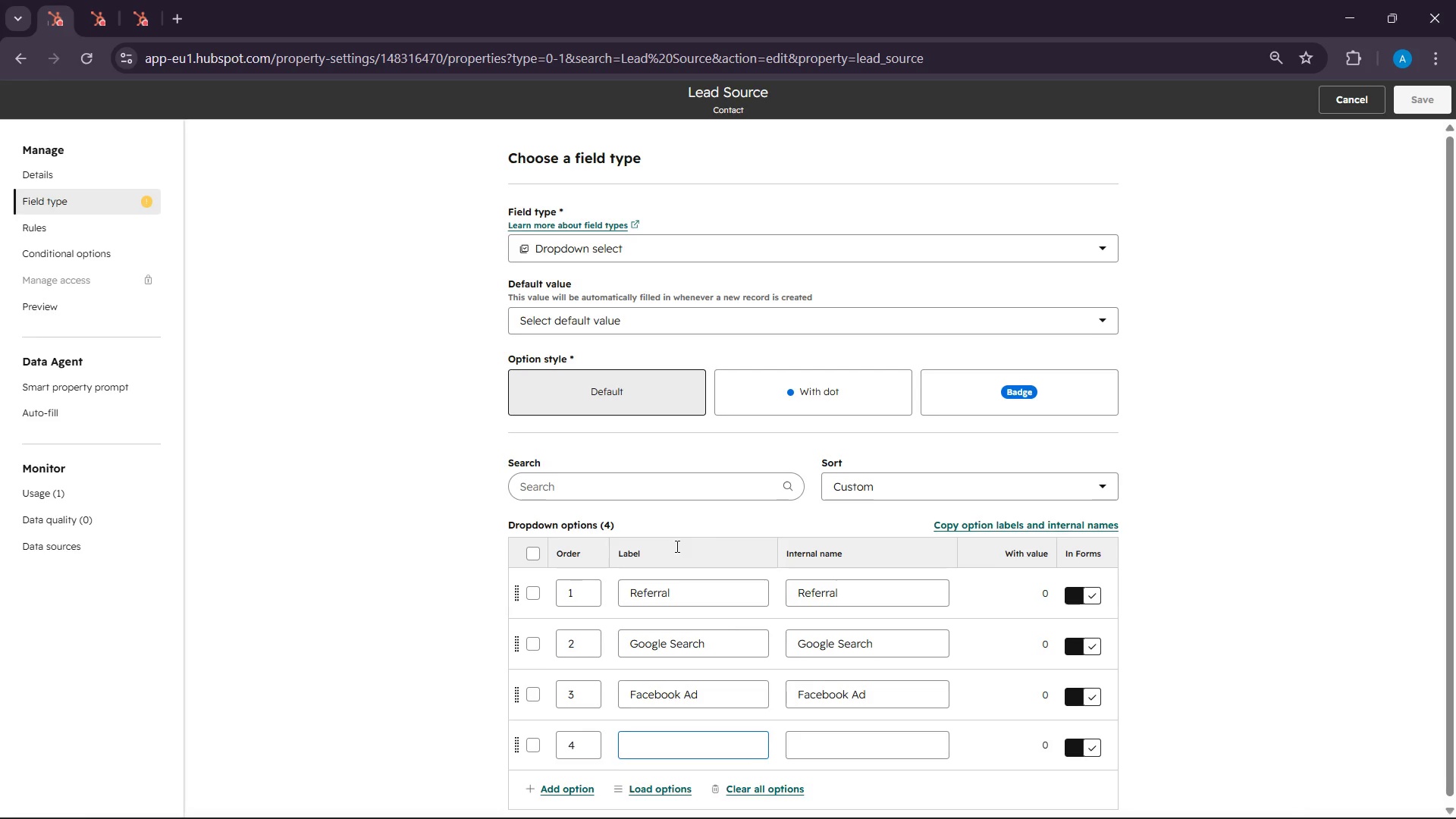 
scroll: coordinate [535, 576], scroll_direction: down, amount: 1.0
 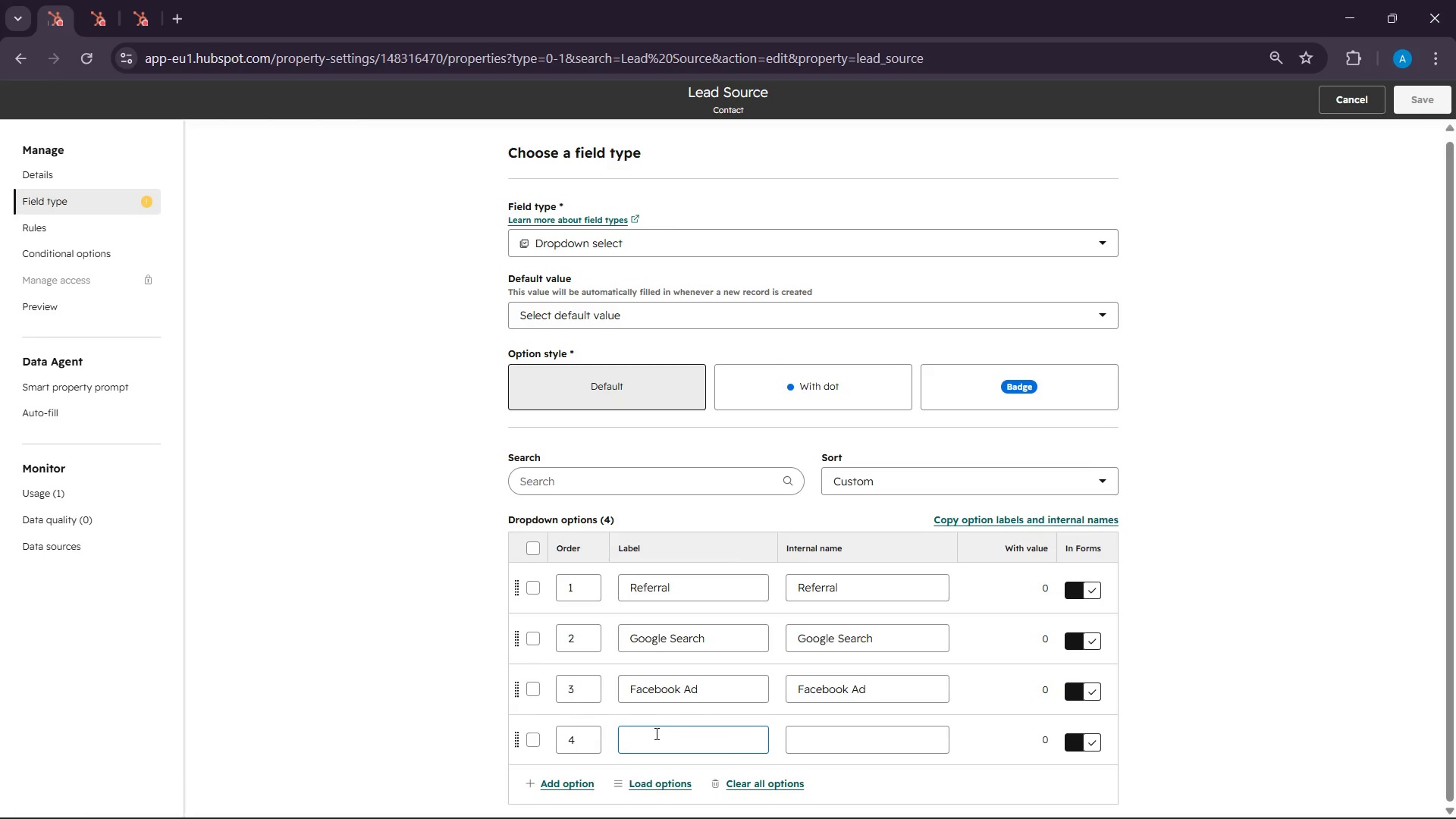 
right_click([655, 733])
 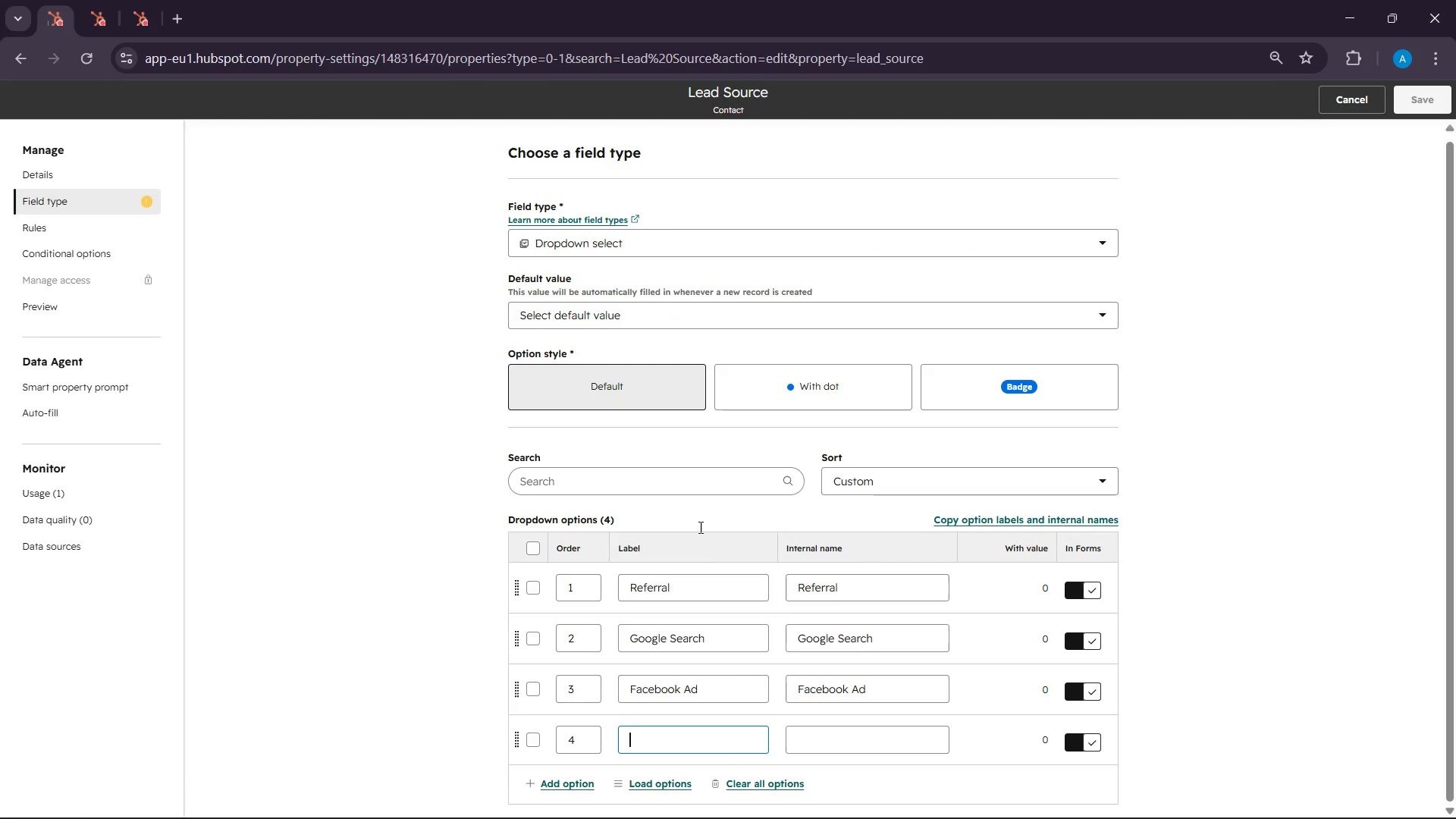 
left_click([699, 527])
 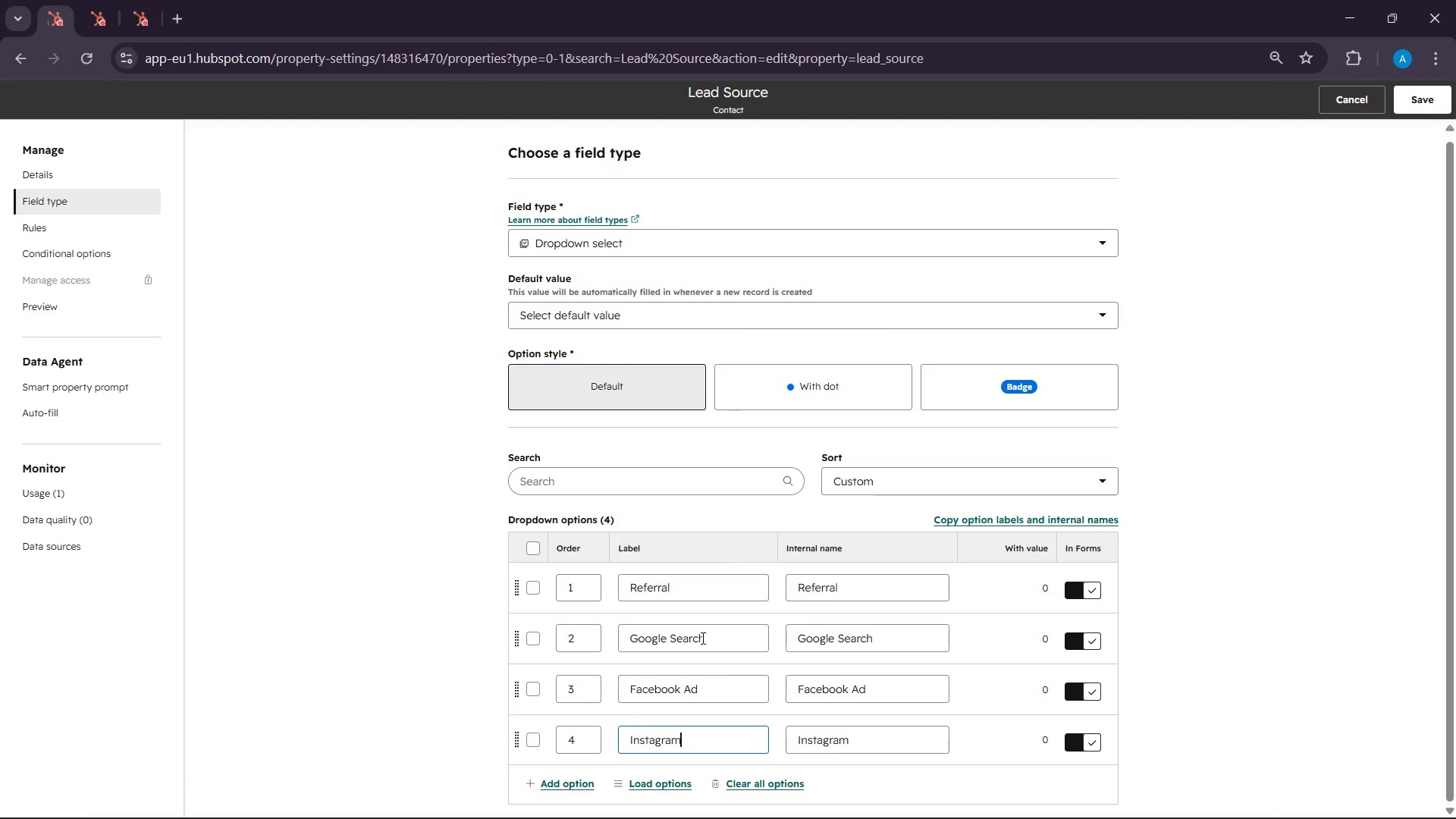 
scroll: coordinate [715, 591], scroll_direction: down, amount: 3.0
 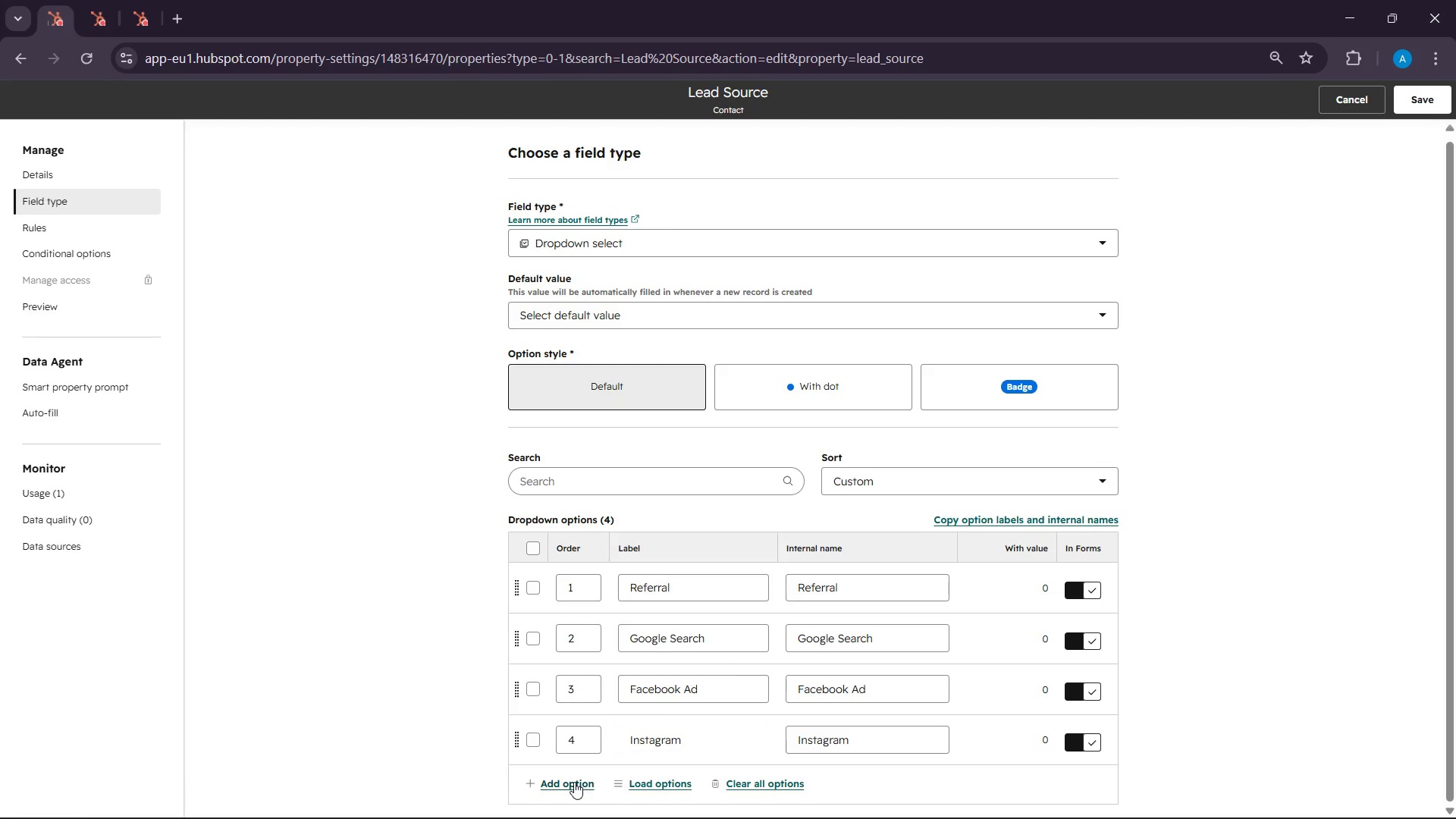 
left_click([574, 782])
 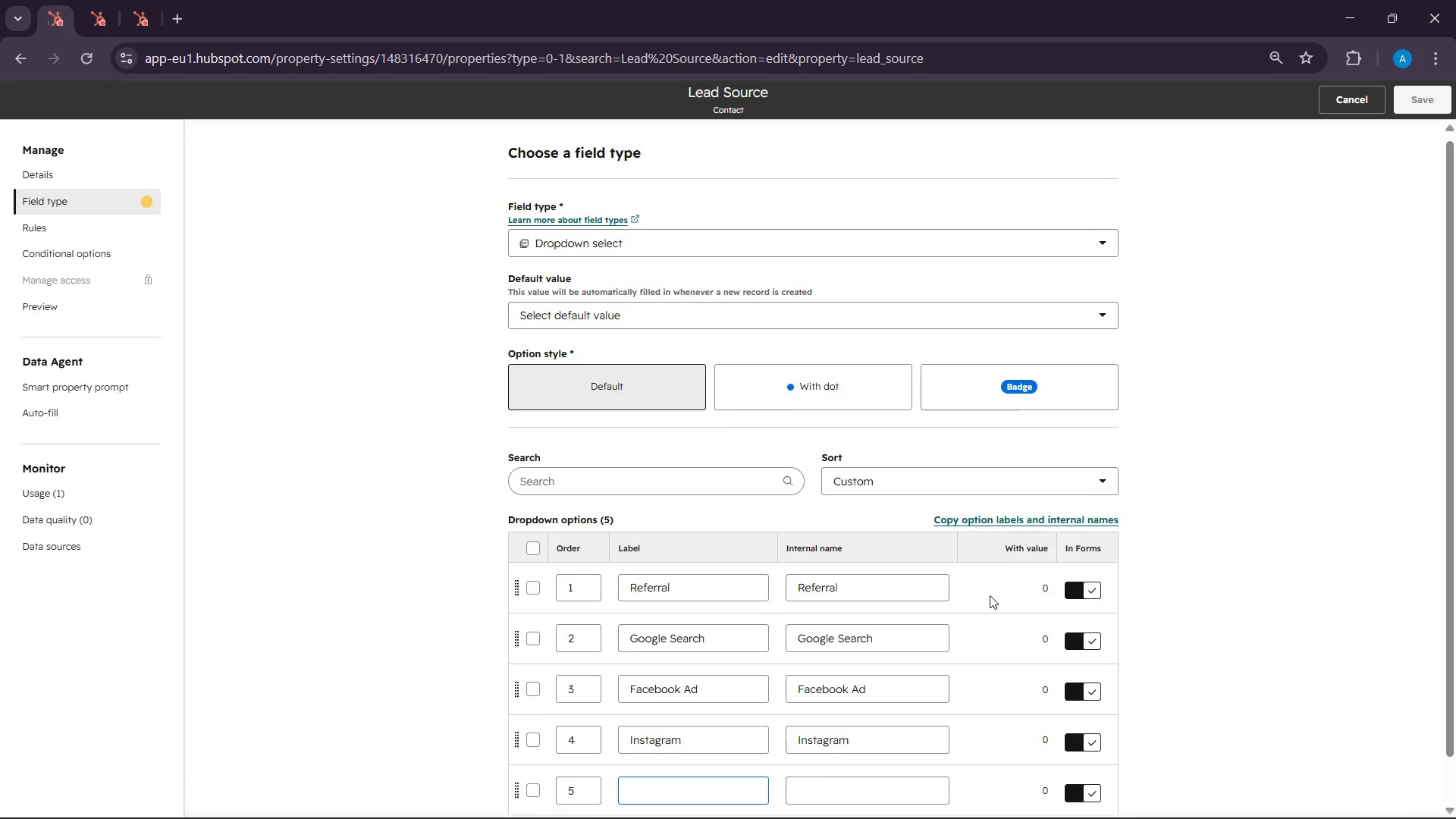 
scroll: coordinate [993, 608], scroll_direction: down, amount: 4.0
 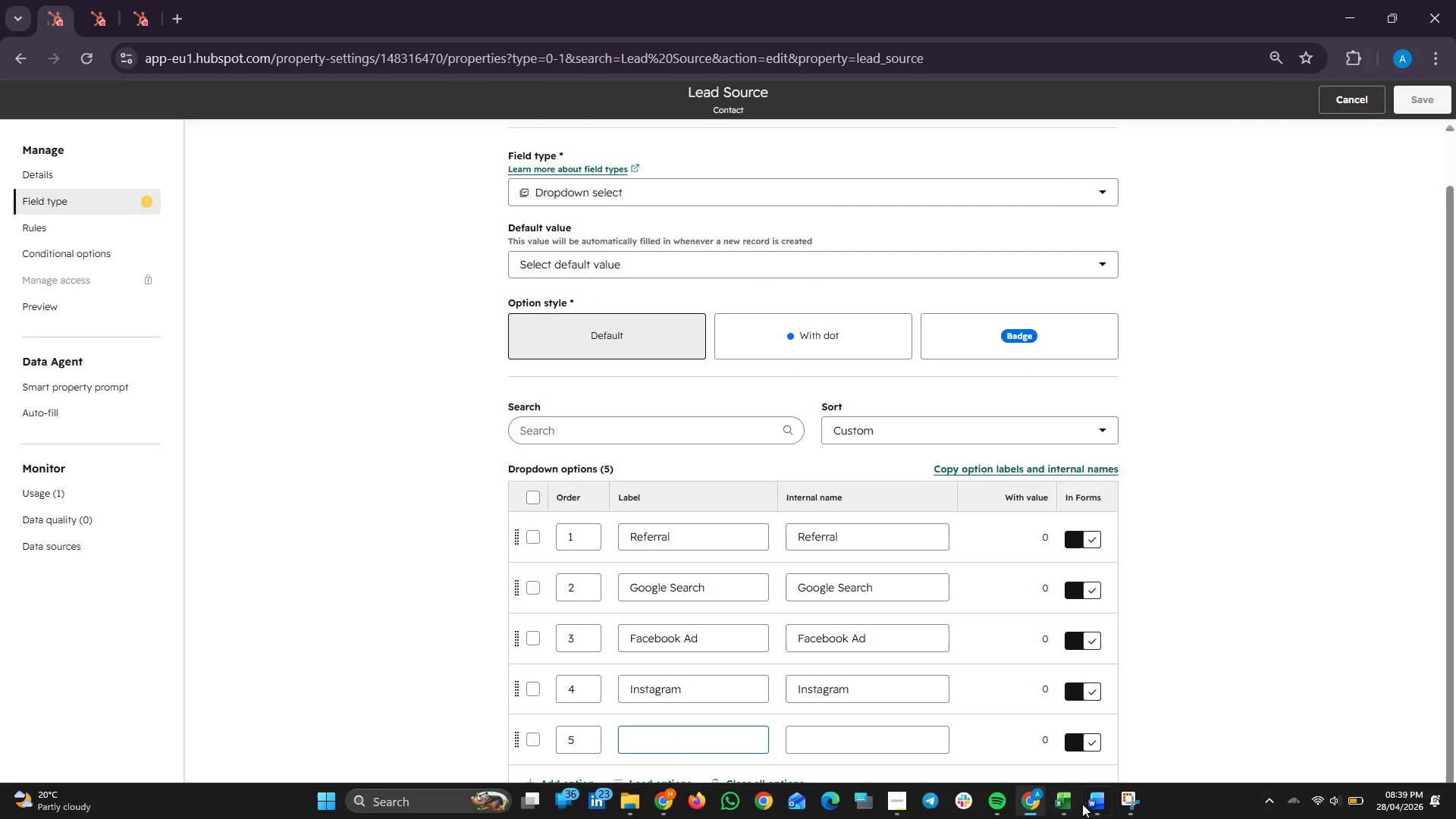 
mouse_move([1063, 803])
 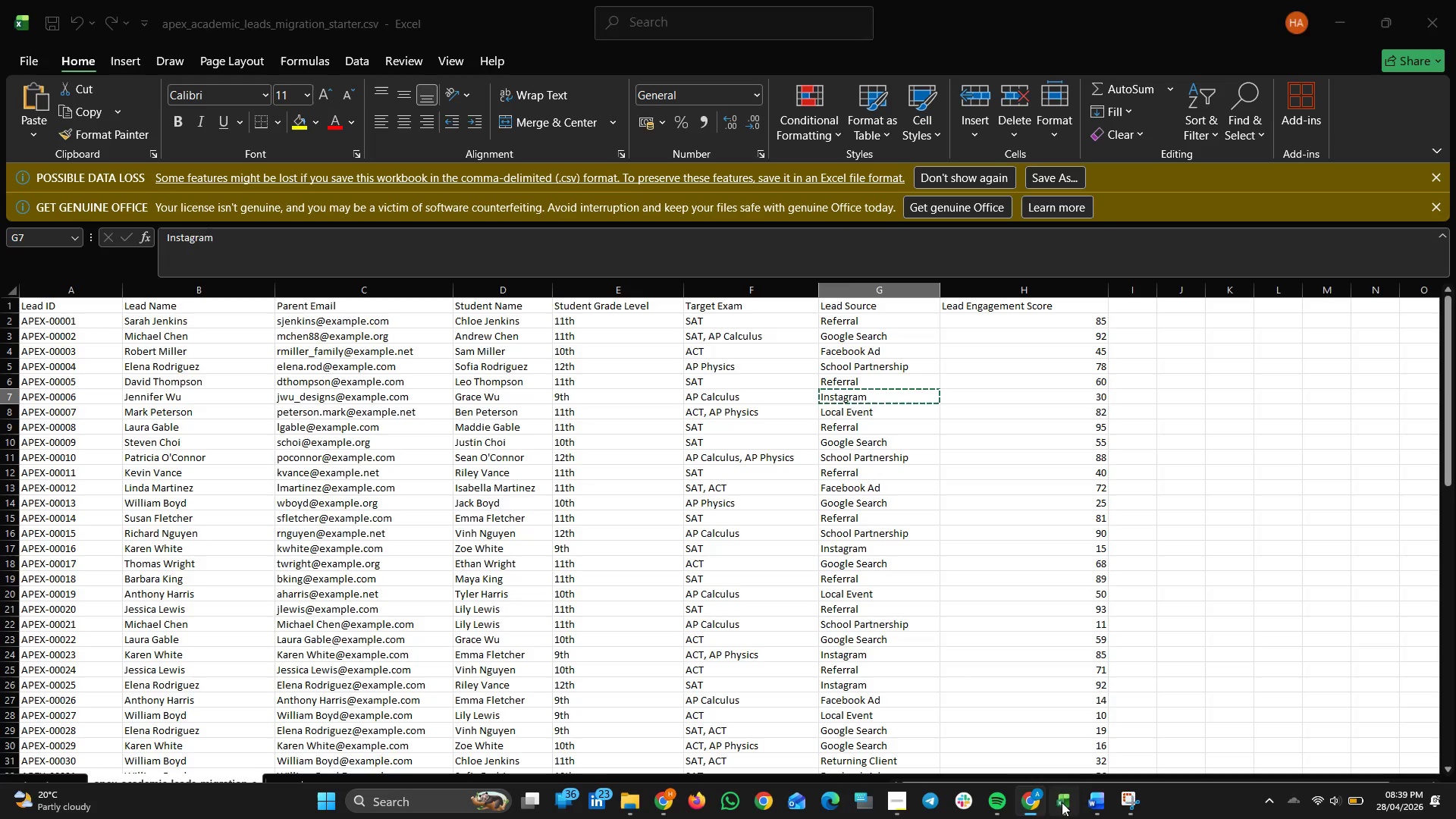 
left_click([1062, 802])
 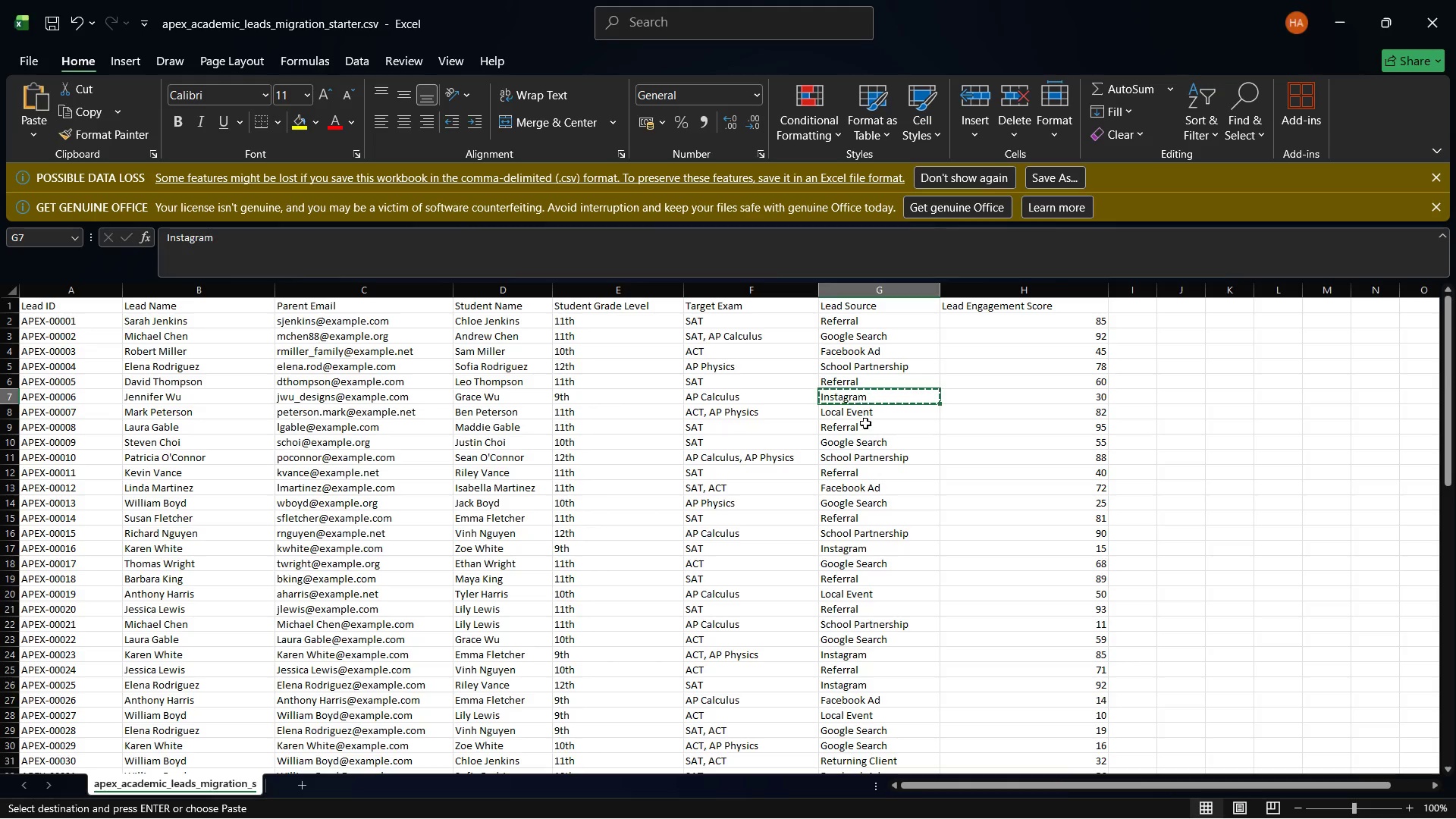 
left_click([864, 416])
 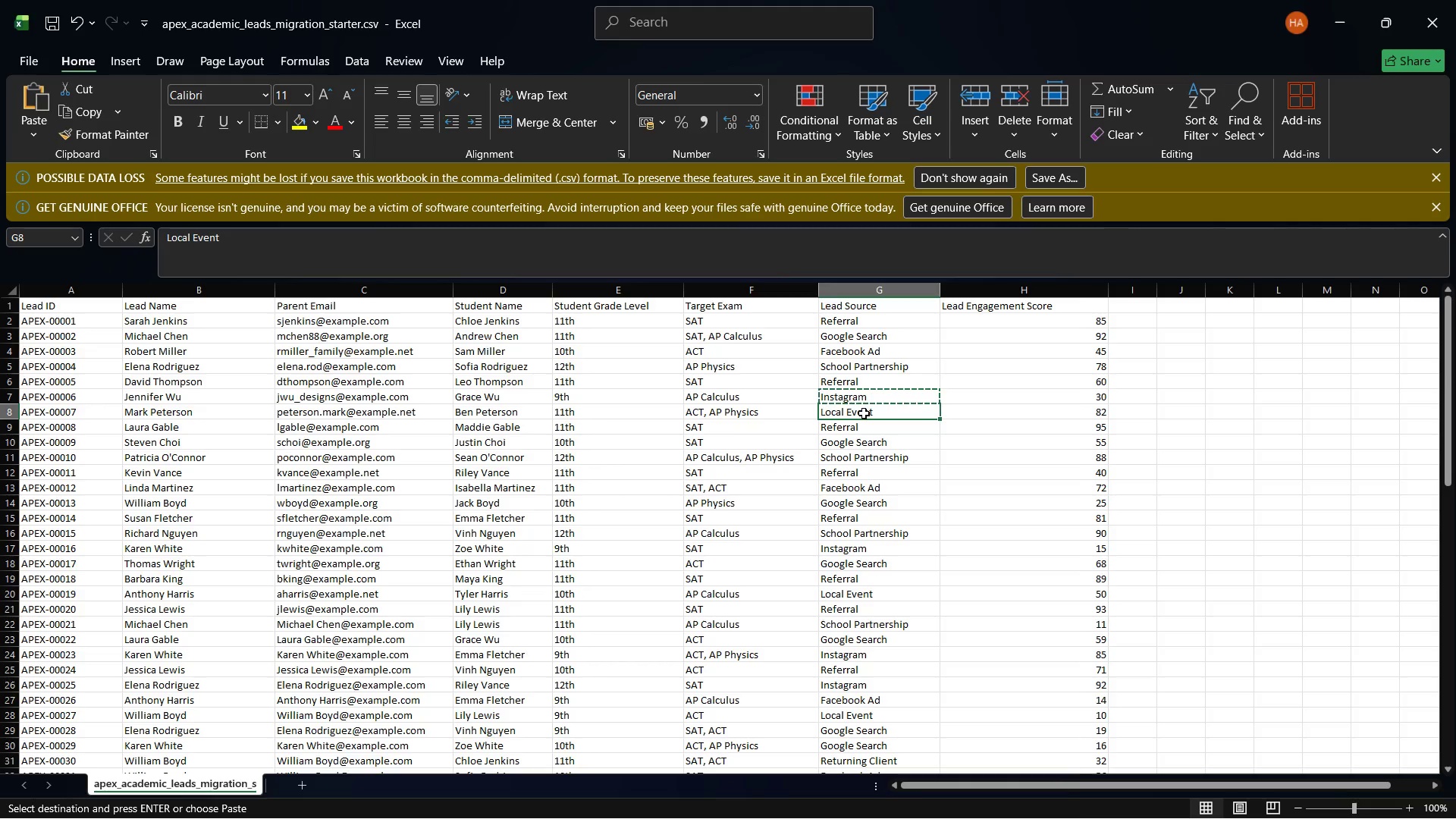 
right_click([864, 413])
 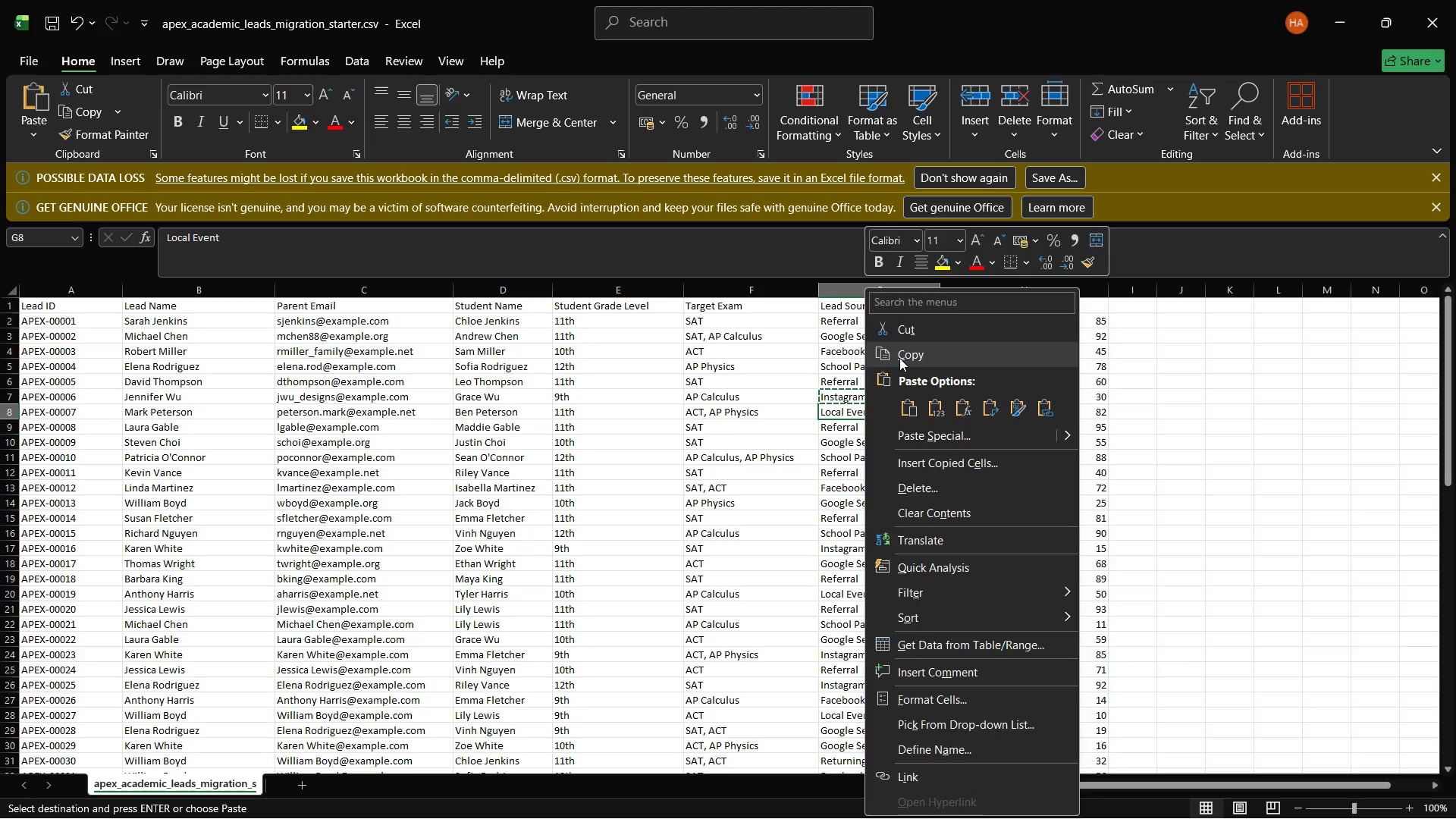 
left_click([899, 358])
 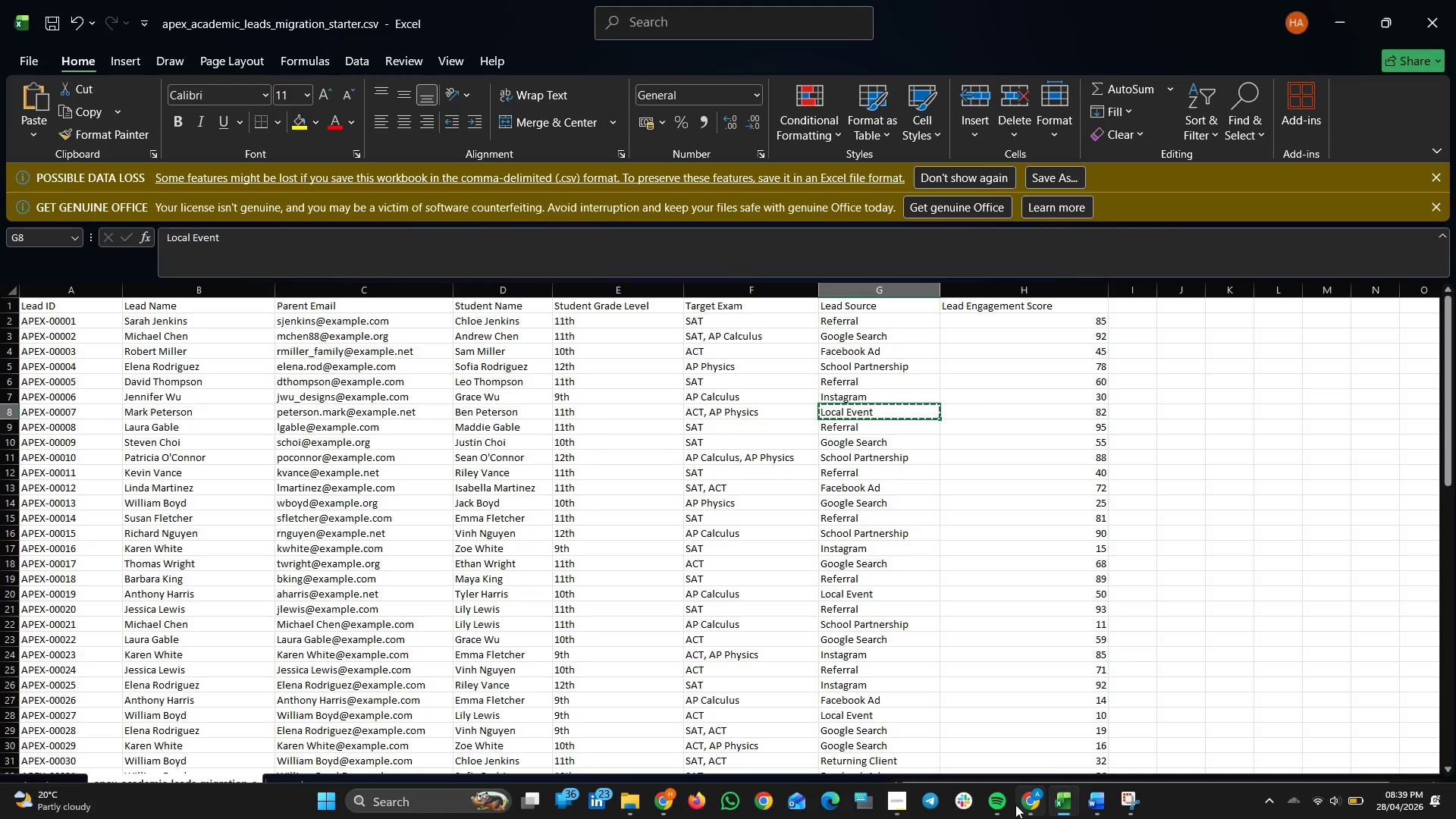 
left_click([1015, 805])
 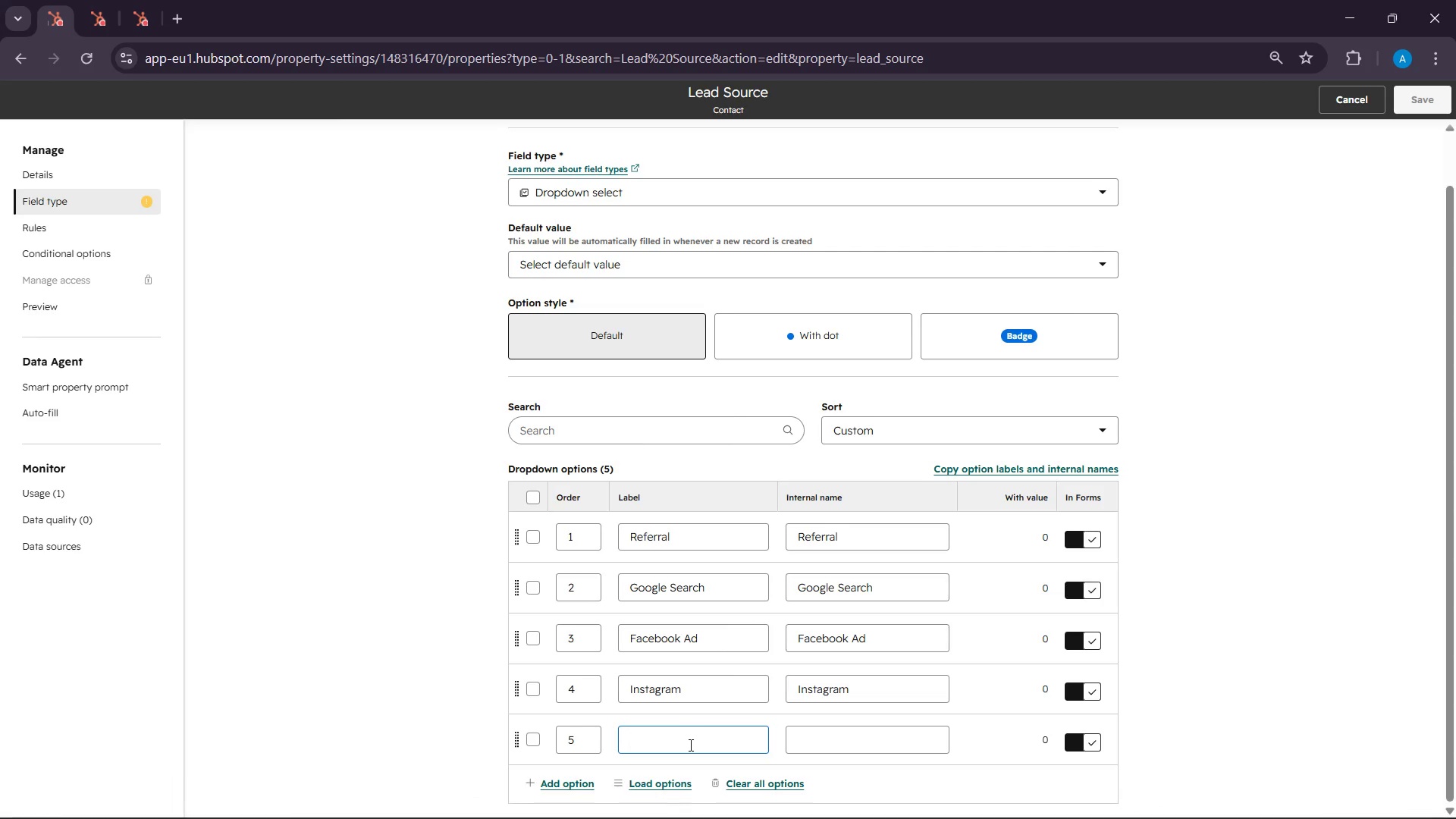 
right_click([689, 745])
 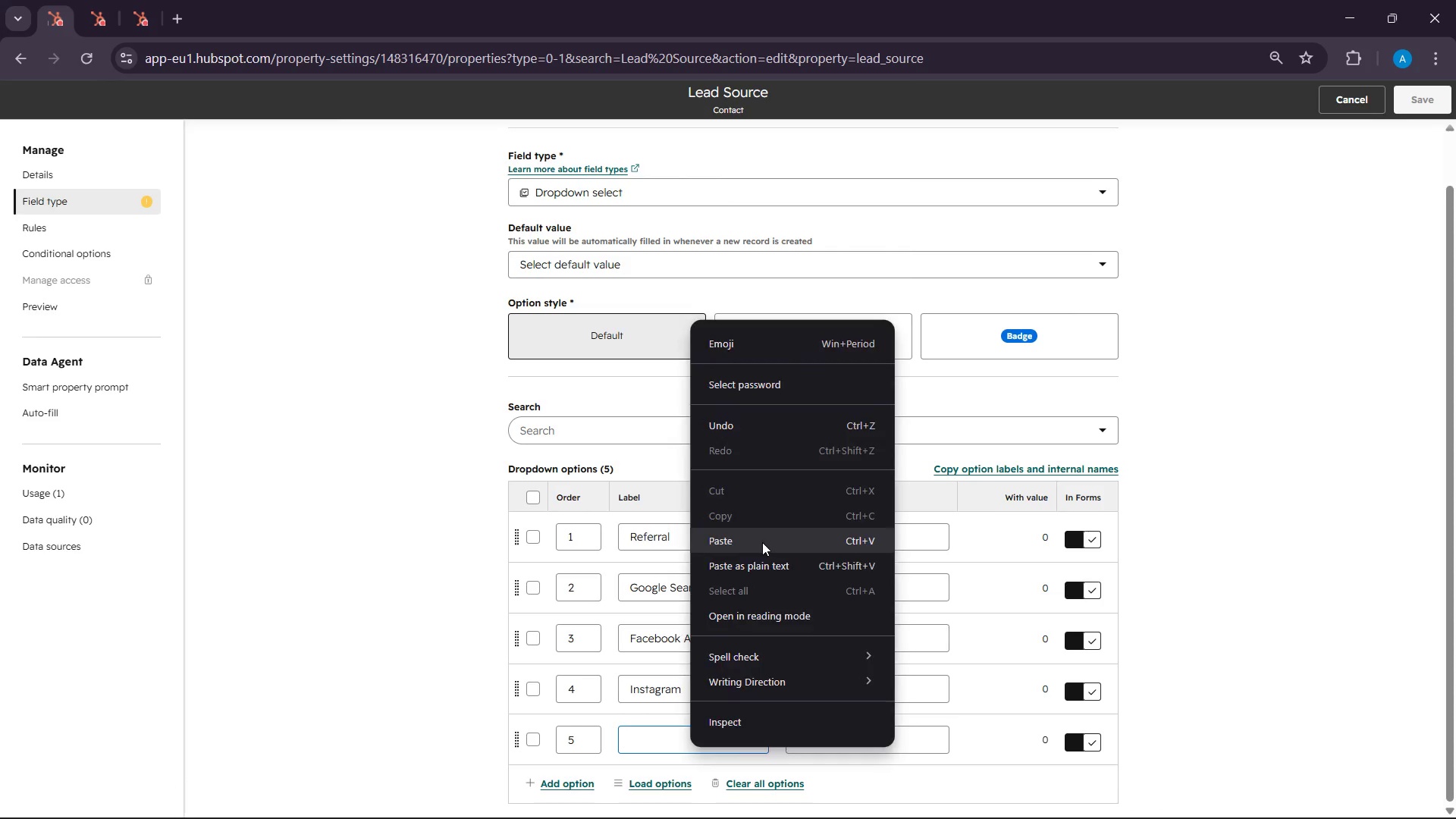 
left_click([762, 542])
 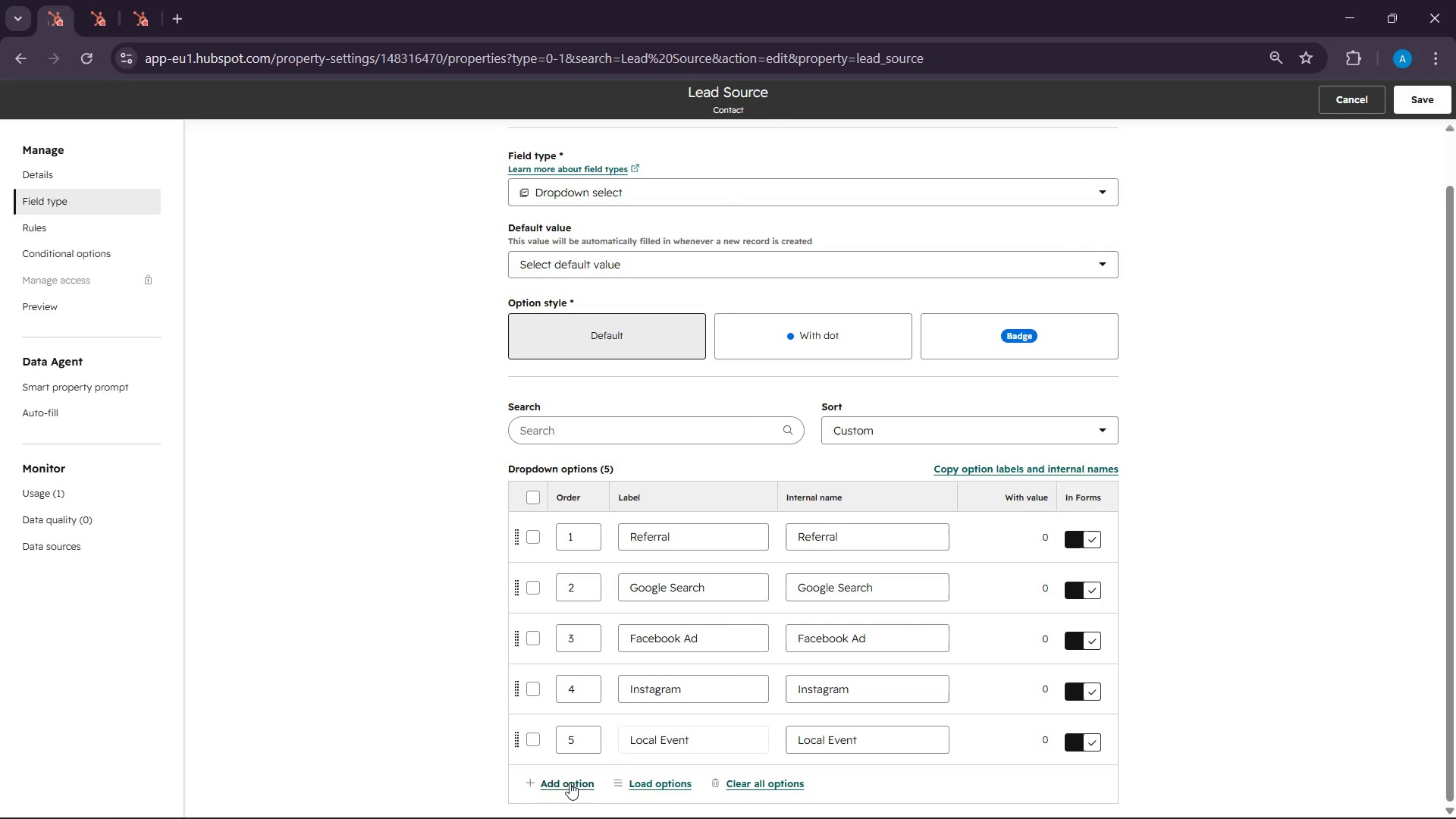 
left_click([570, 783])
 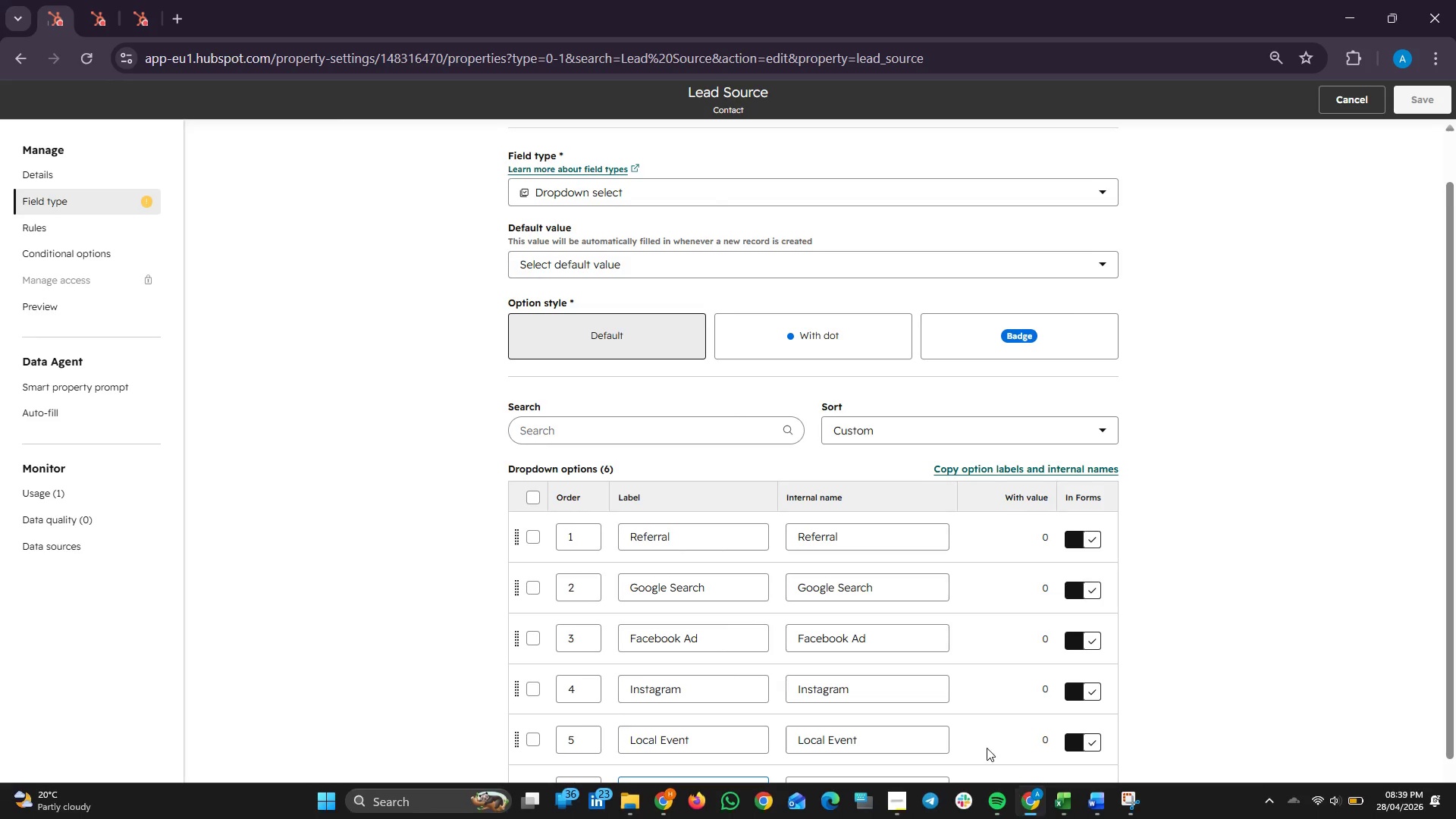 
scroll: coordinate [979, 722], scroll_direction: down, amount: 5.0
 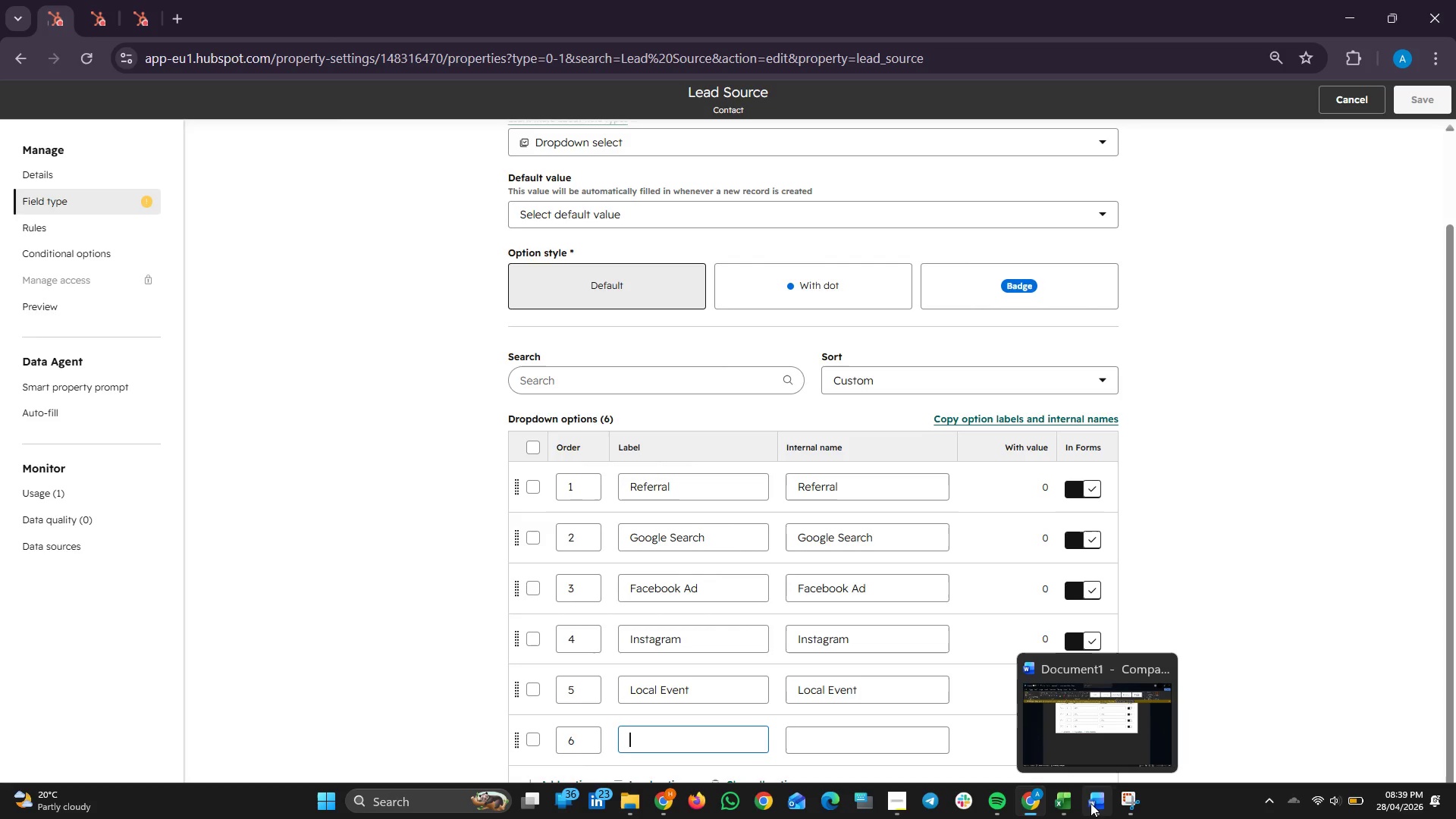 
left_click([1062, 805])
 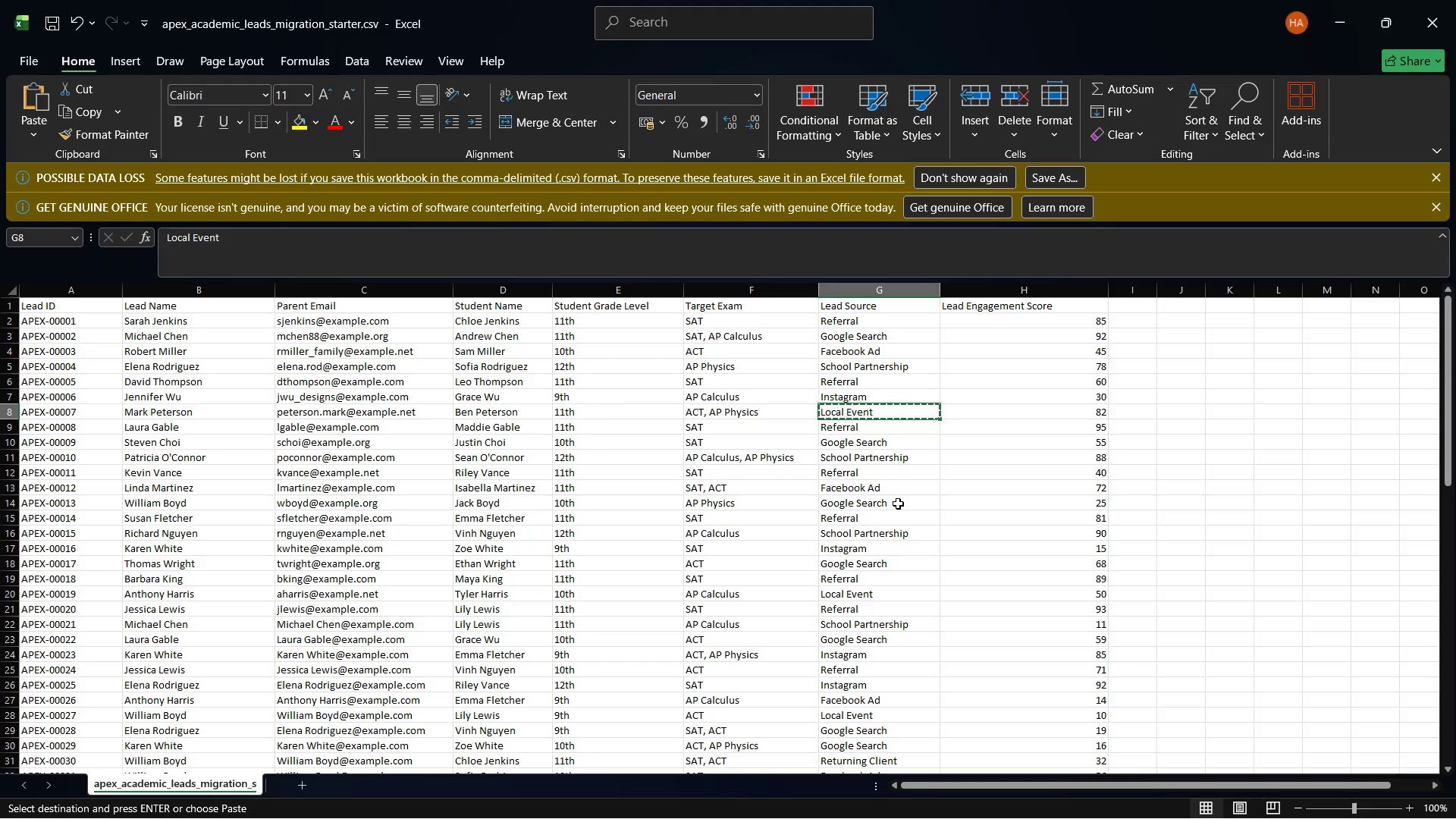 
wait(16.11)
 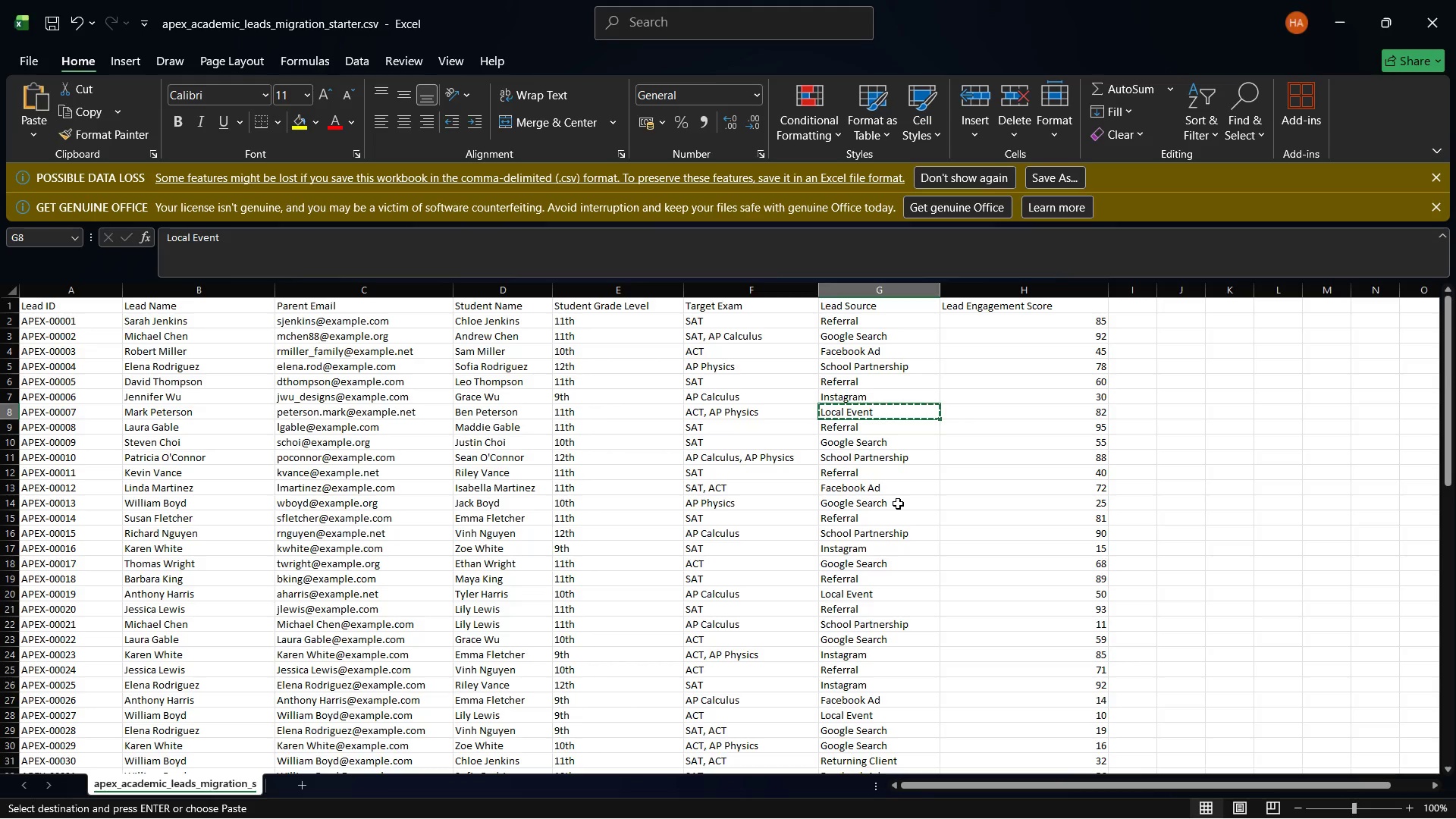 
scroll: coordinate [872, 496], scroll_direction: down, amount: 2.0
 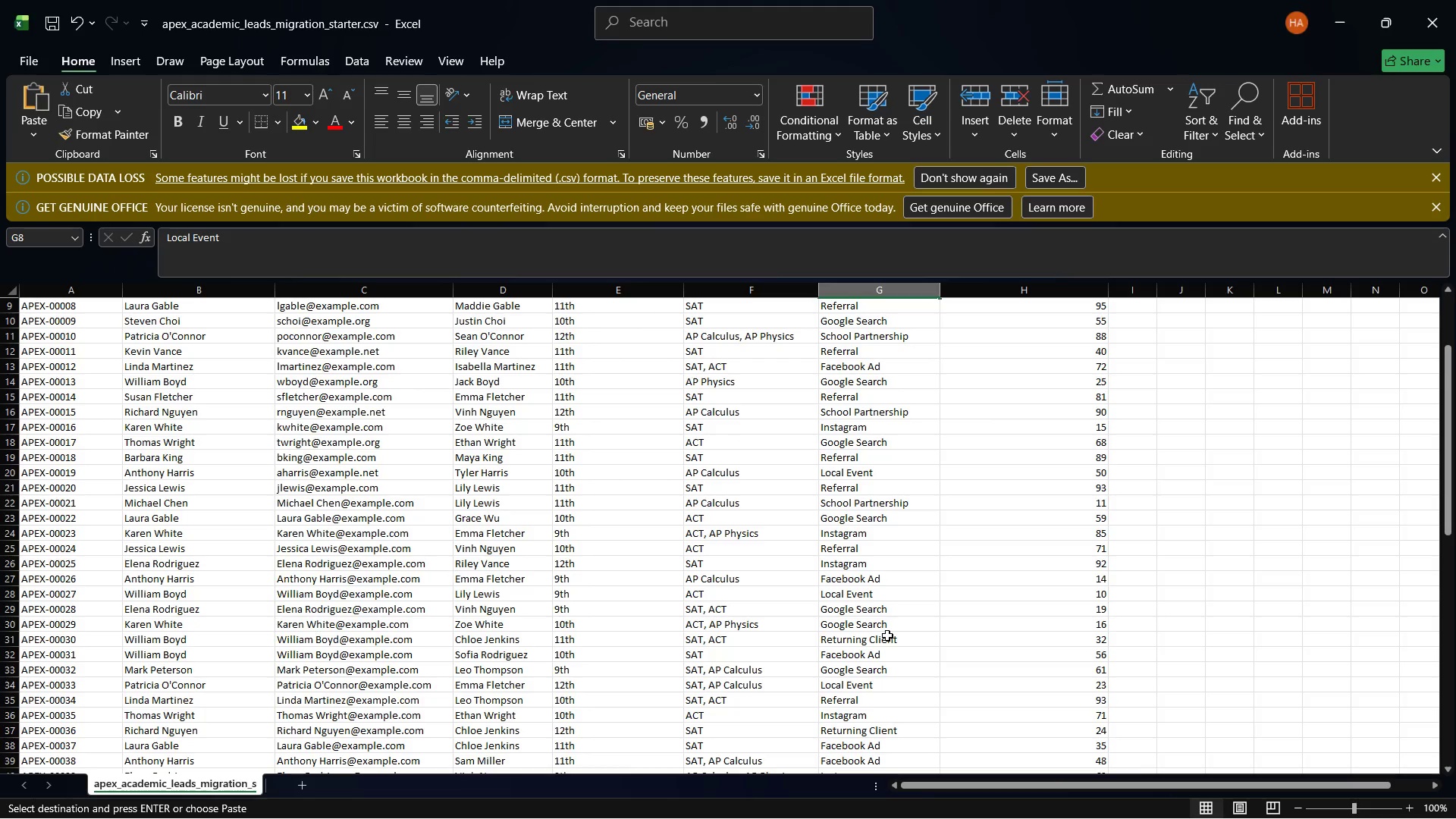 
left_click([887, 635])
 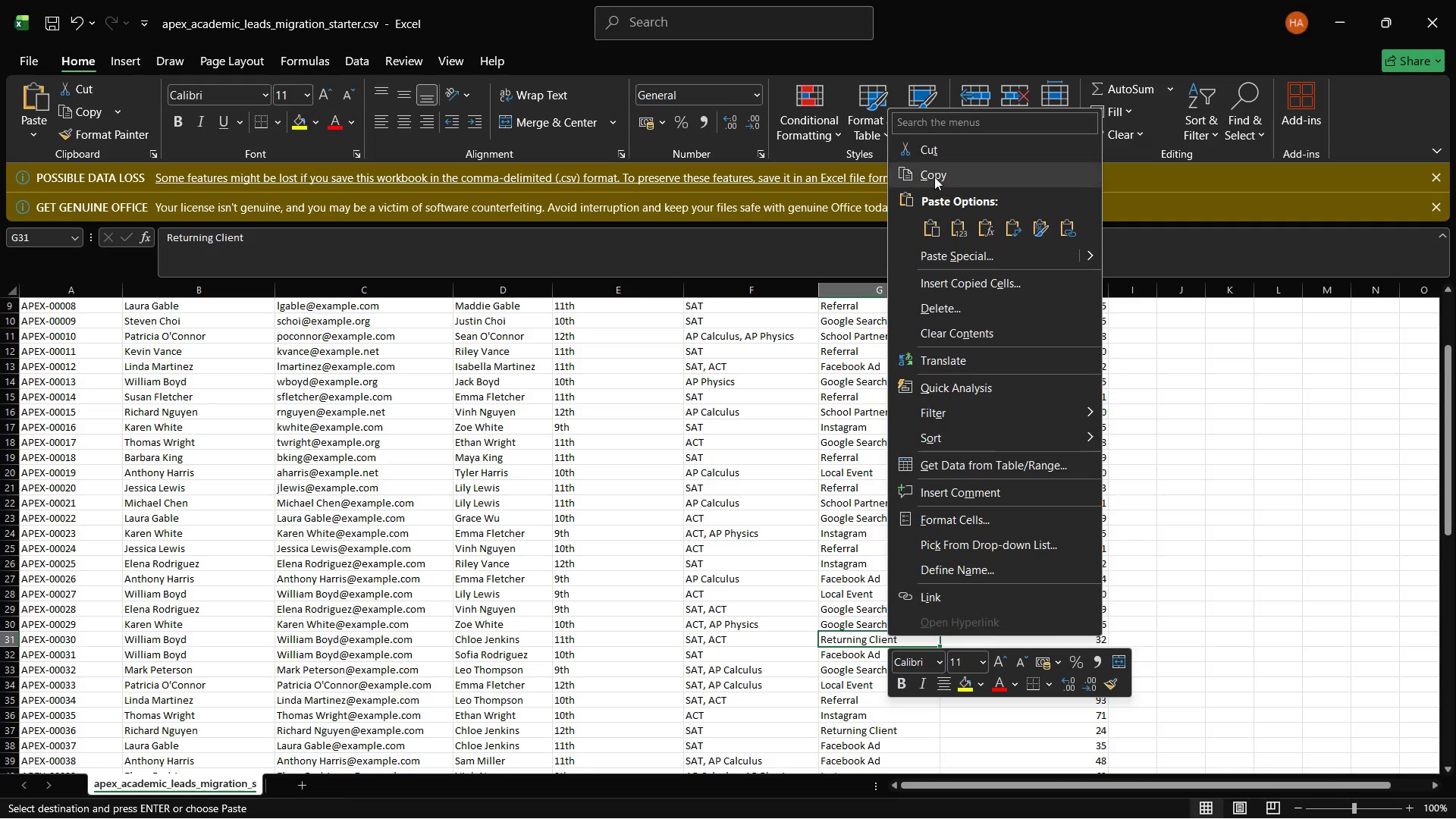 
left_click([934, 175])
 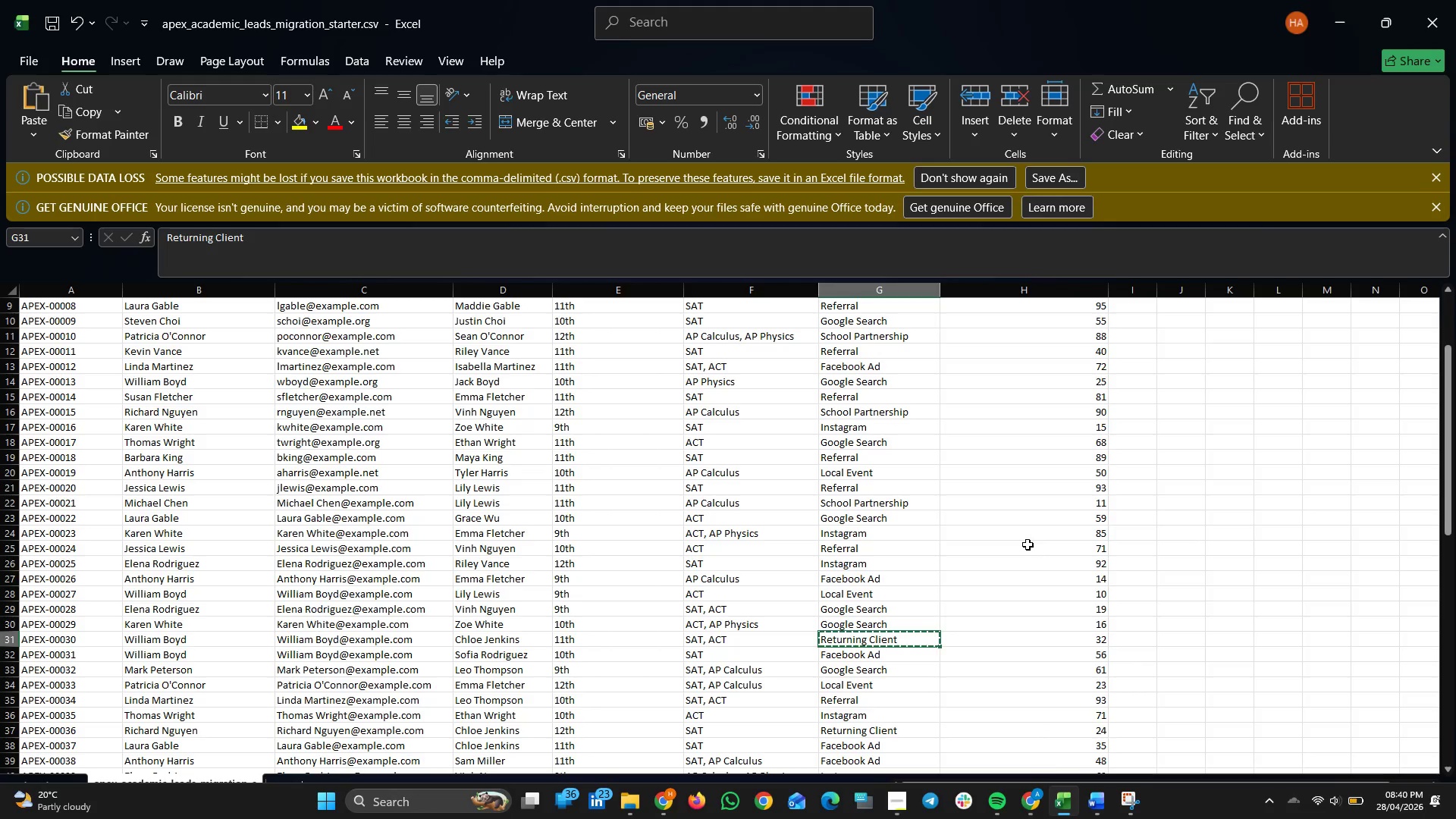 
wait(7.2)
 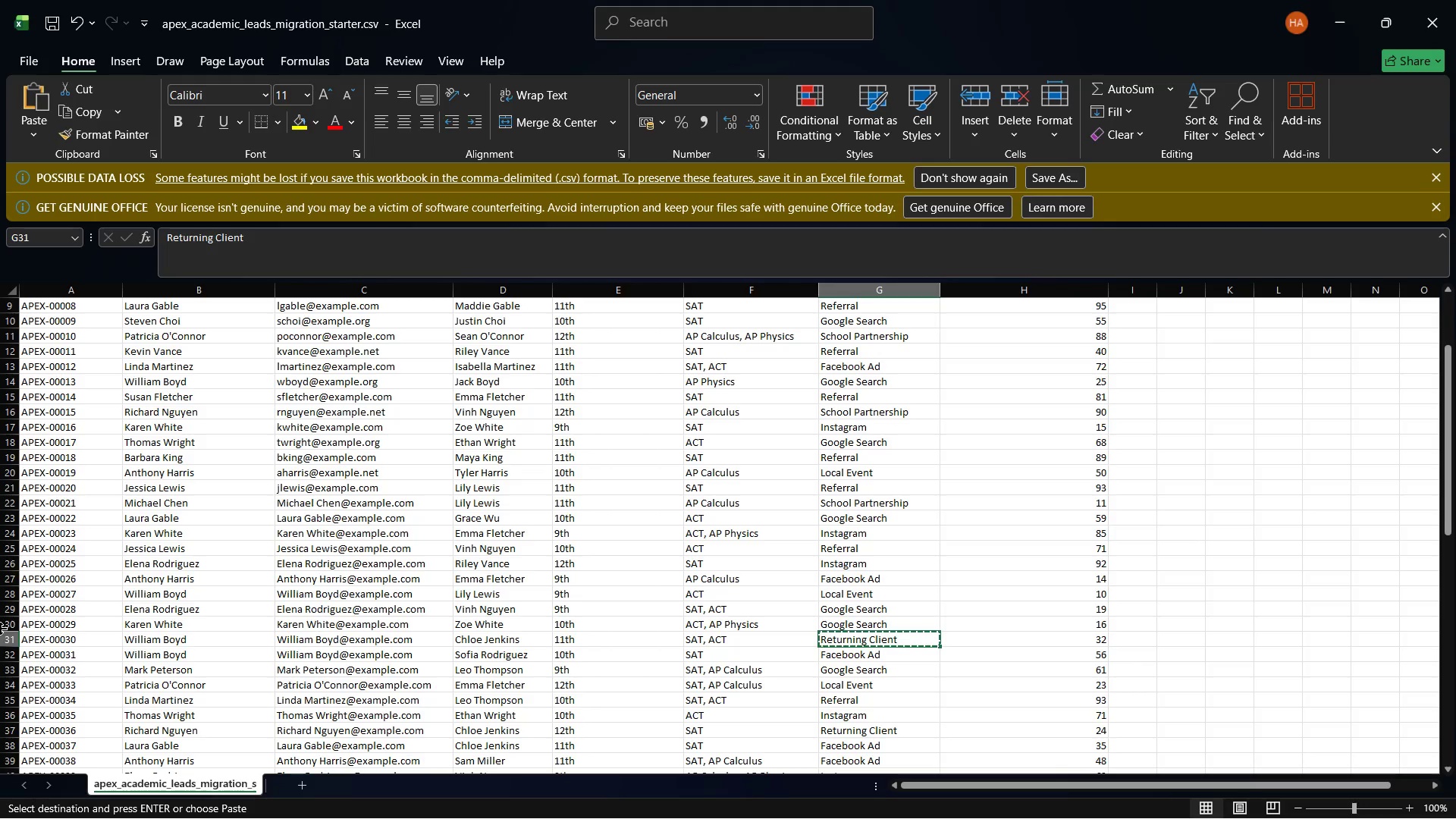 
left_click([1034, 808])
 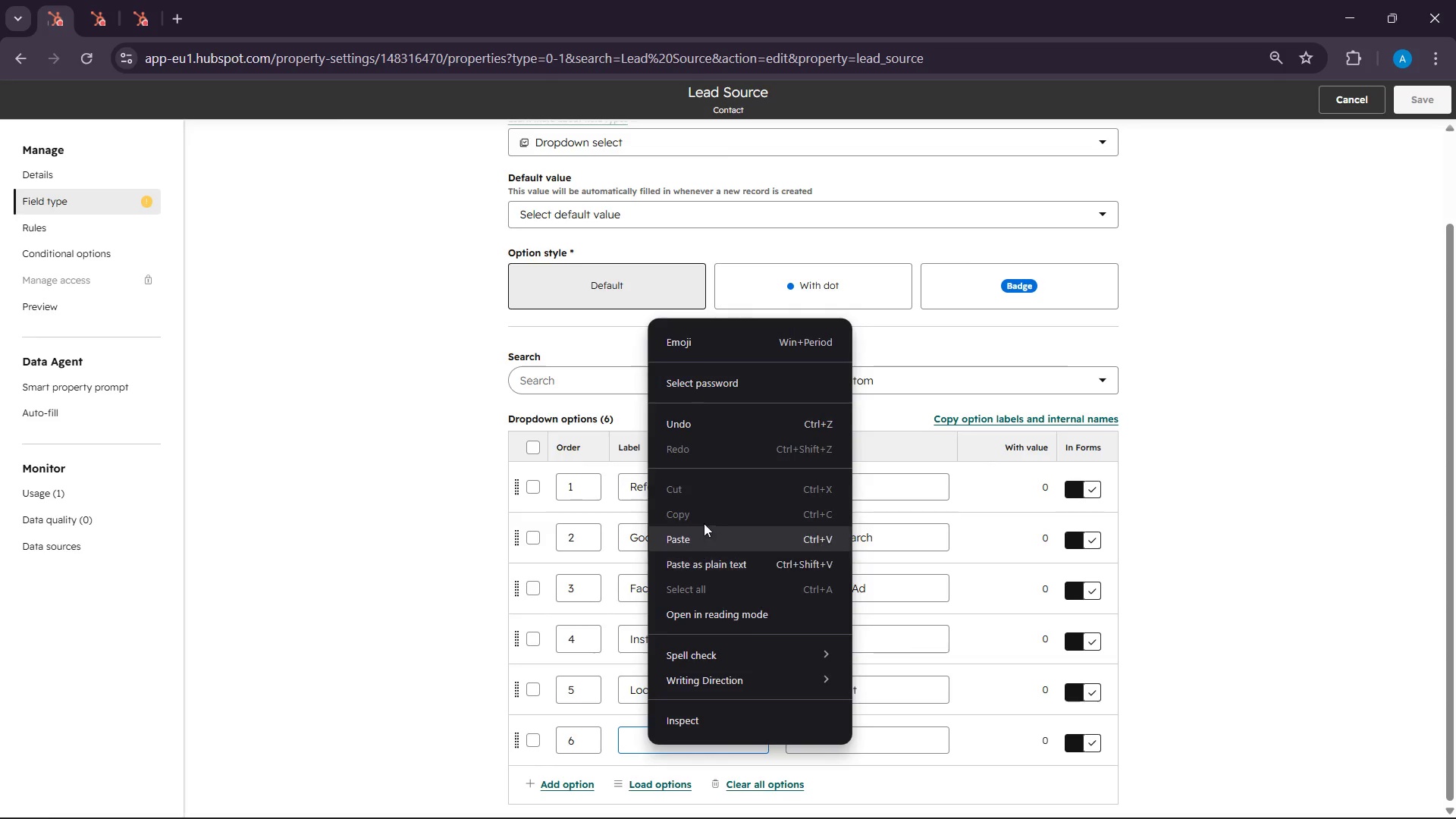 
left_click_drag(start_coordinate=[708, 523], to_coordinate=[711, 538])
 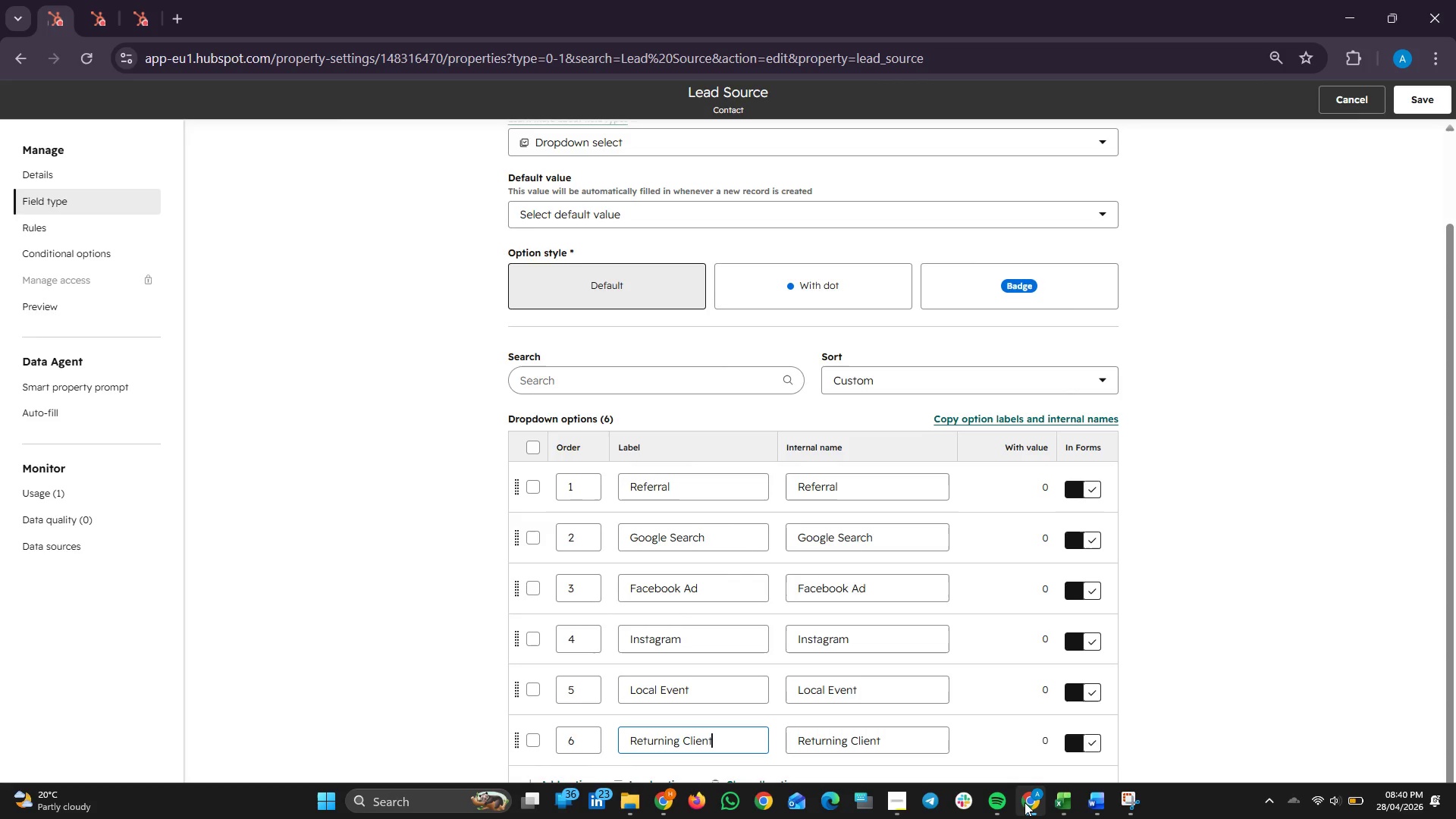 
left_click([1025, 802])
 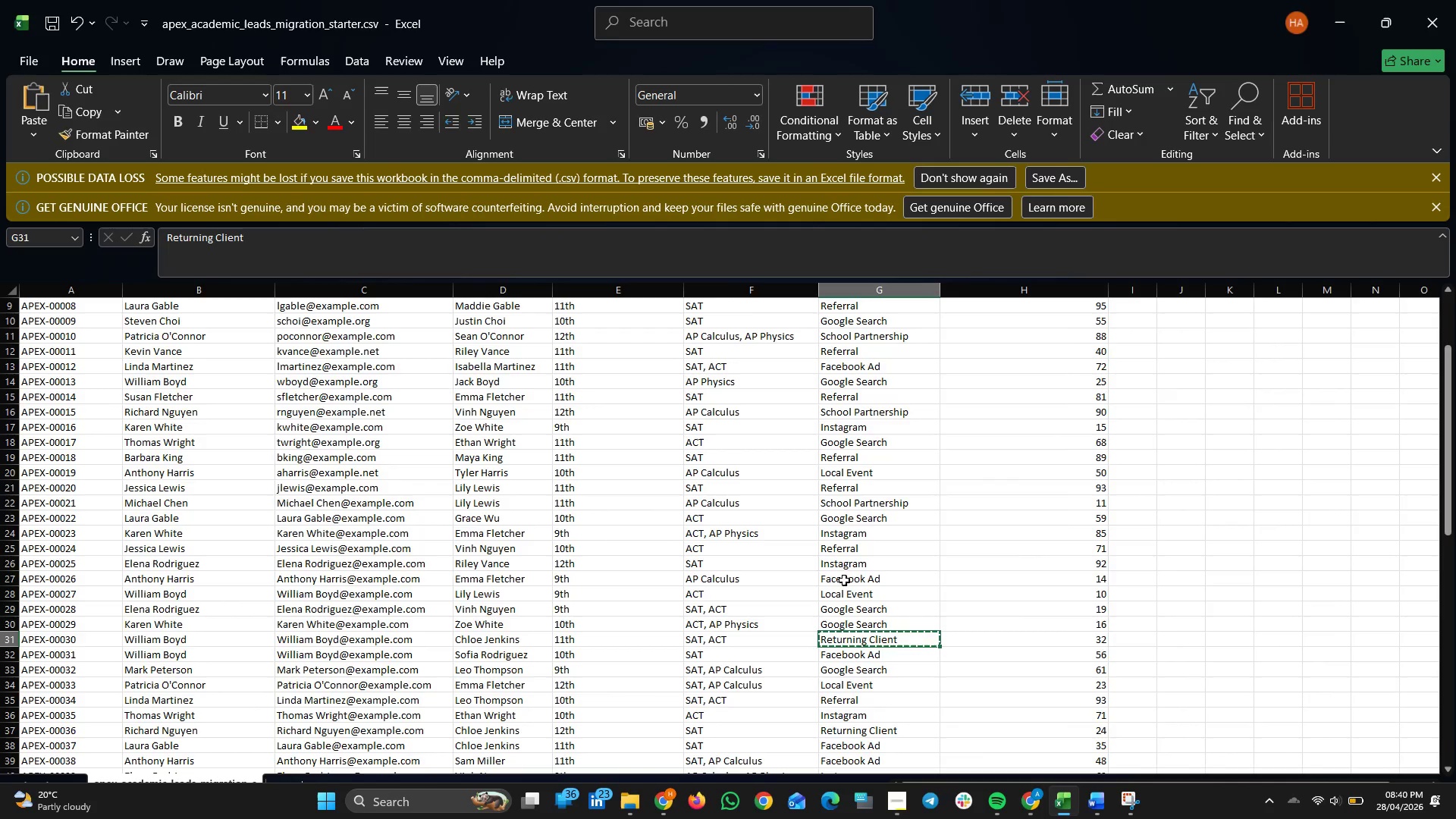 
scroll: coordinate [899, 592], scroll_direction: down, amount: 12.0
 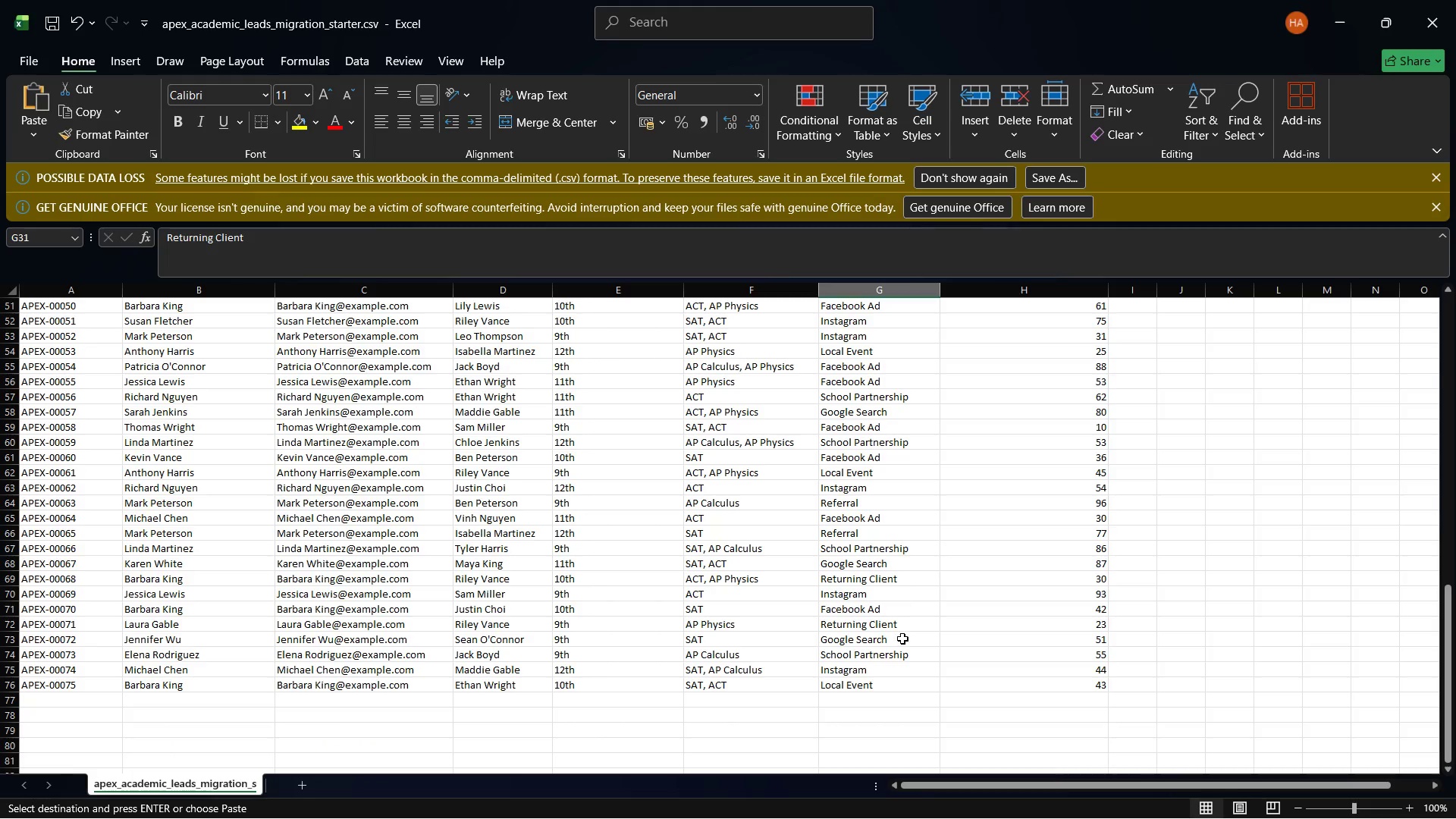 
scroll: coordinate [905, 643], scroll_direction: up, amount: 1.0
 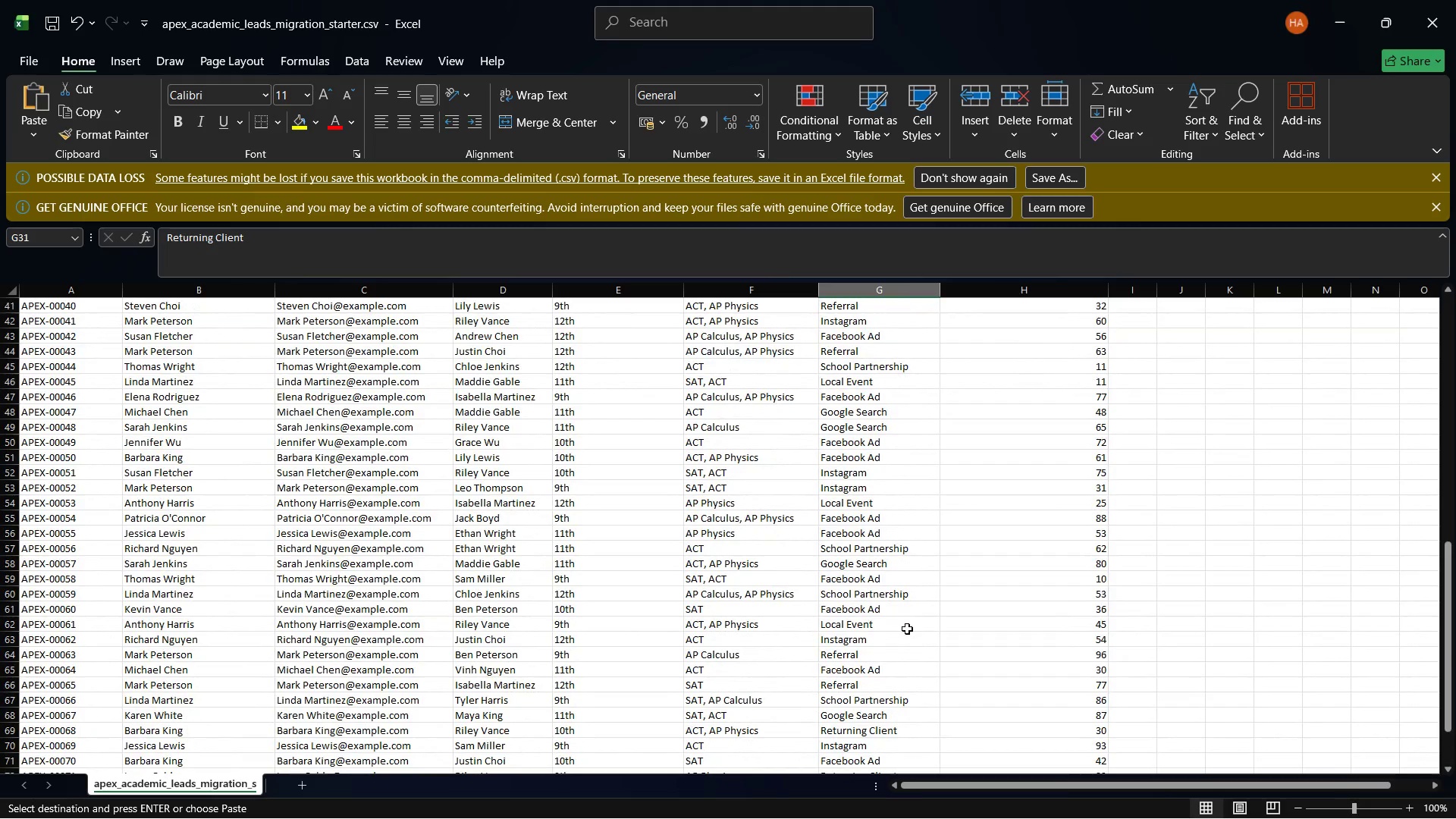 
wait(79.86)
 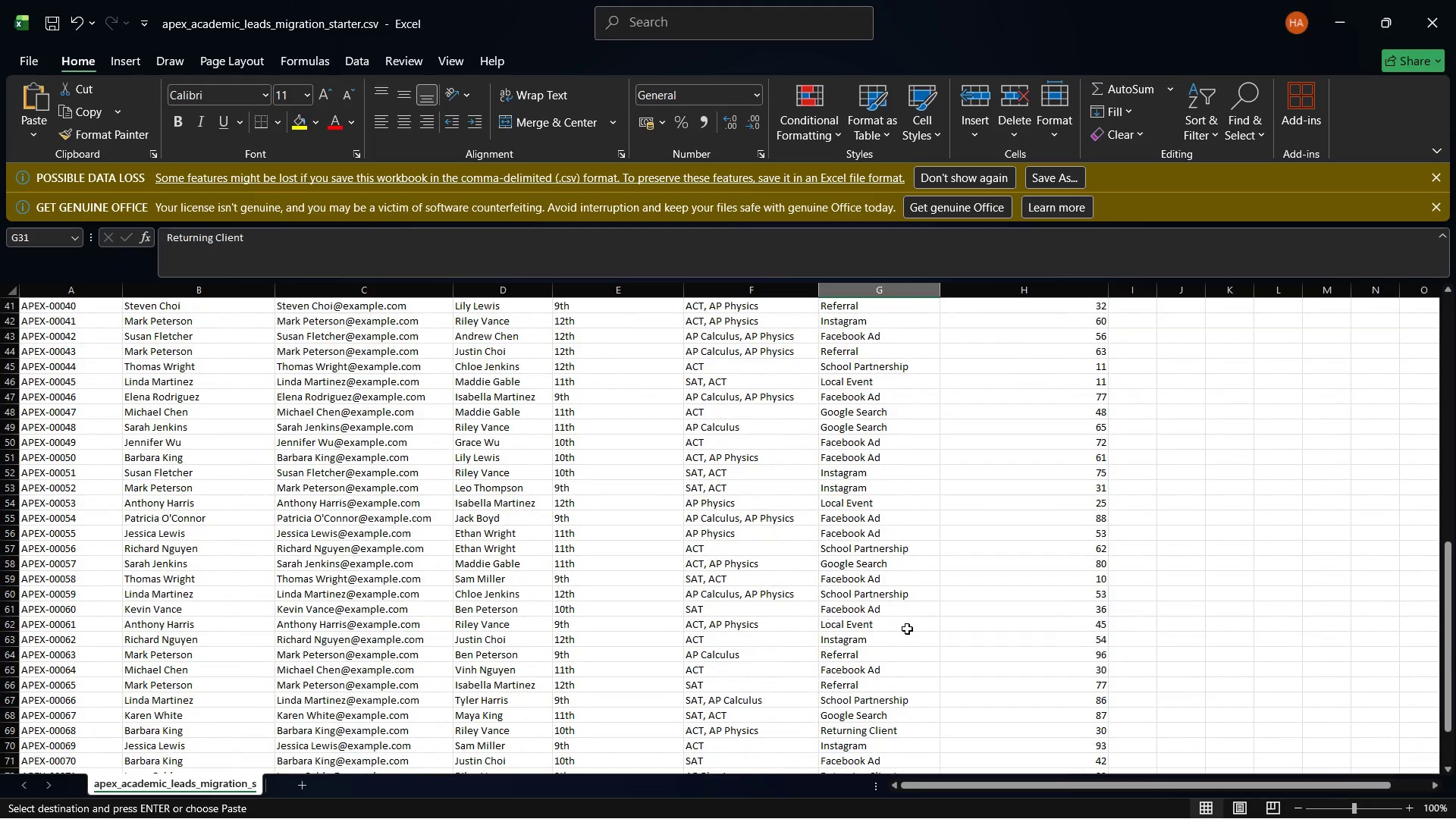 
scroll: coordinate [1116, 522], scroll_direction: up, amount: 32.0
 